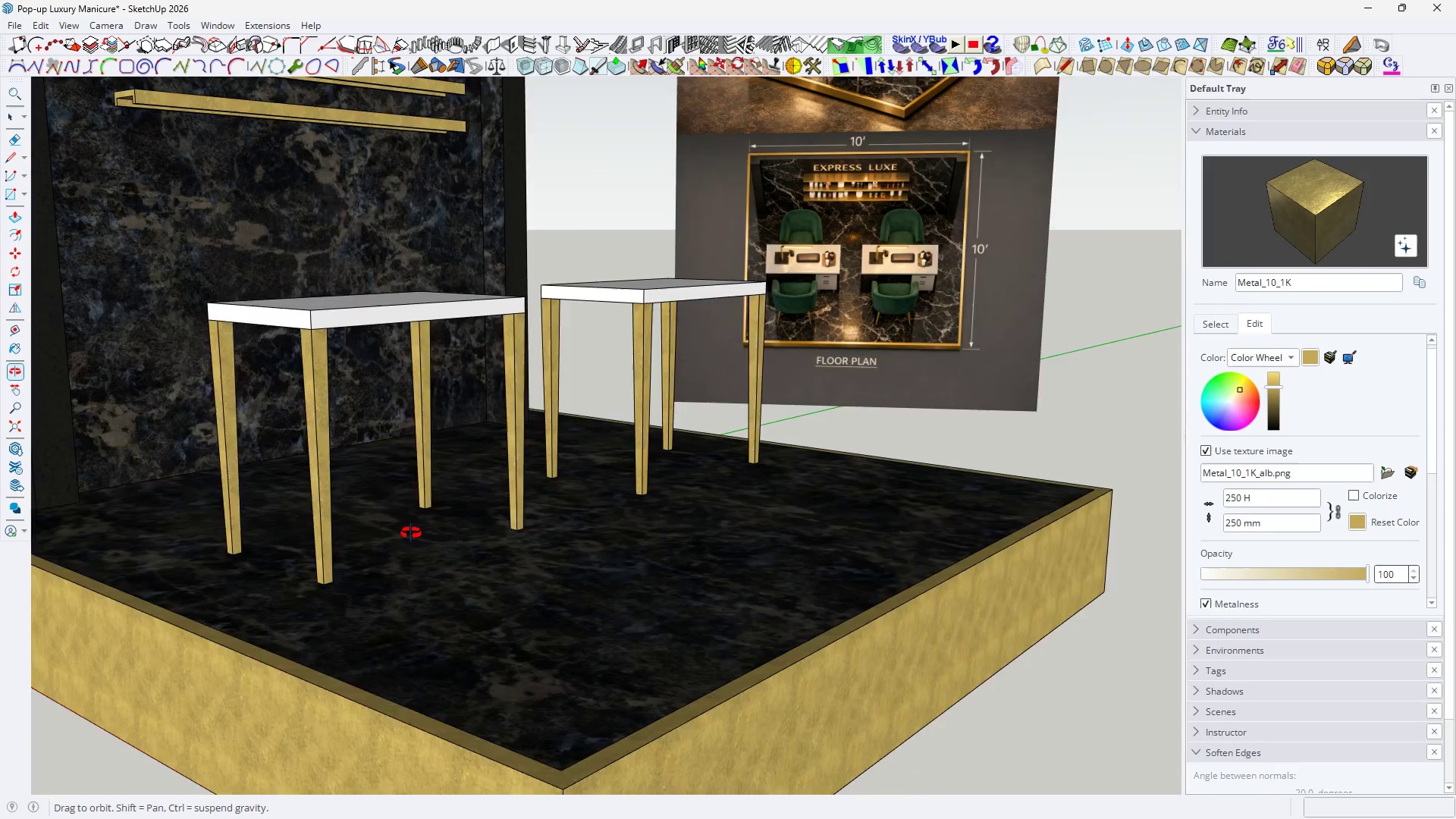 
scroll: coordinate [419, 413], scroll_direction: down, amount: 3.0
 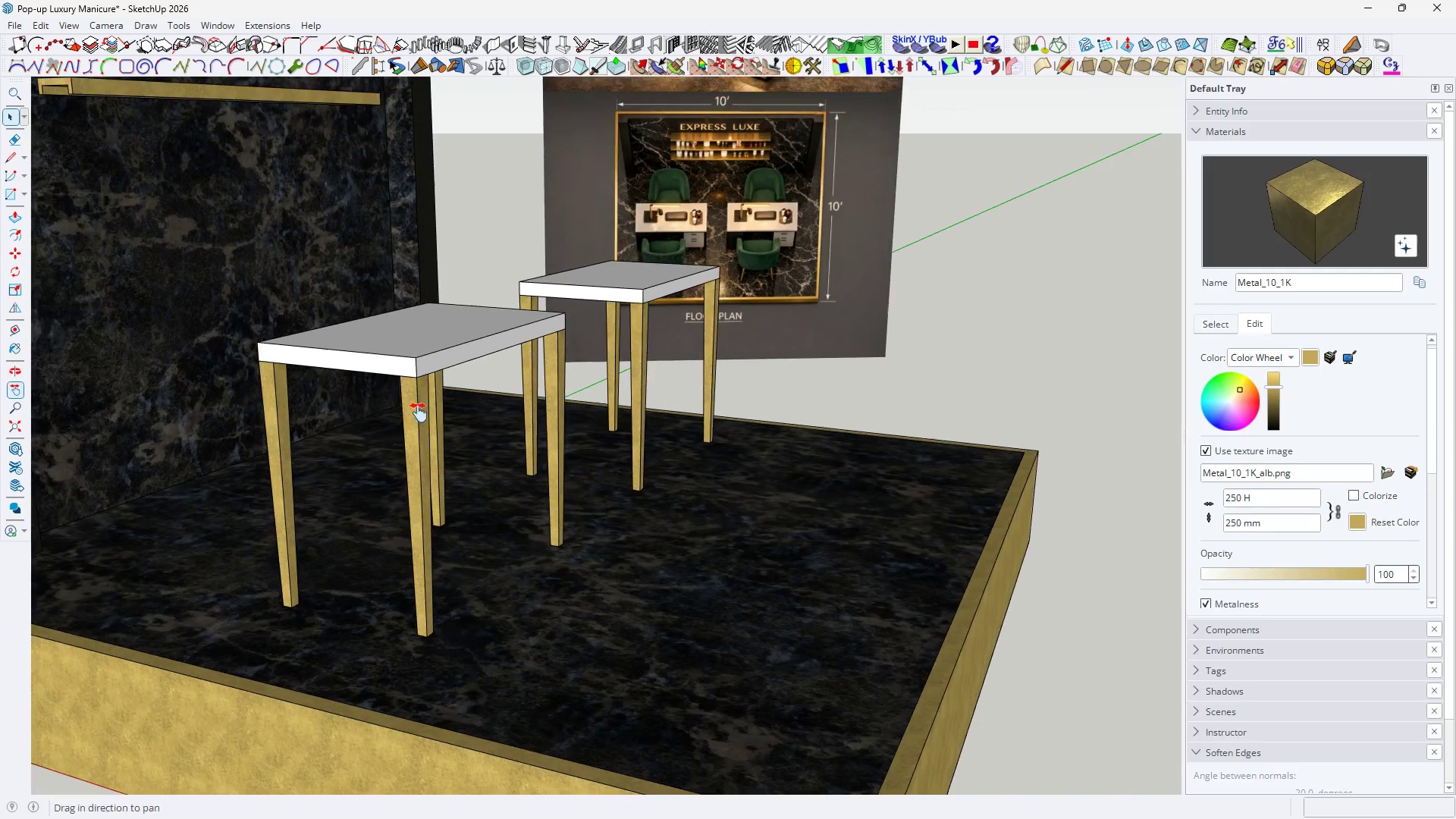 
type(HH )
 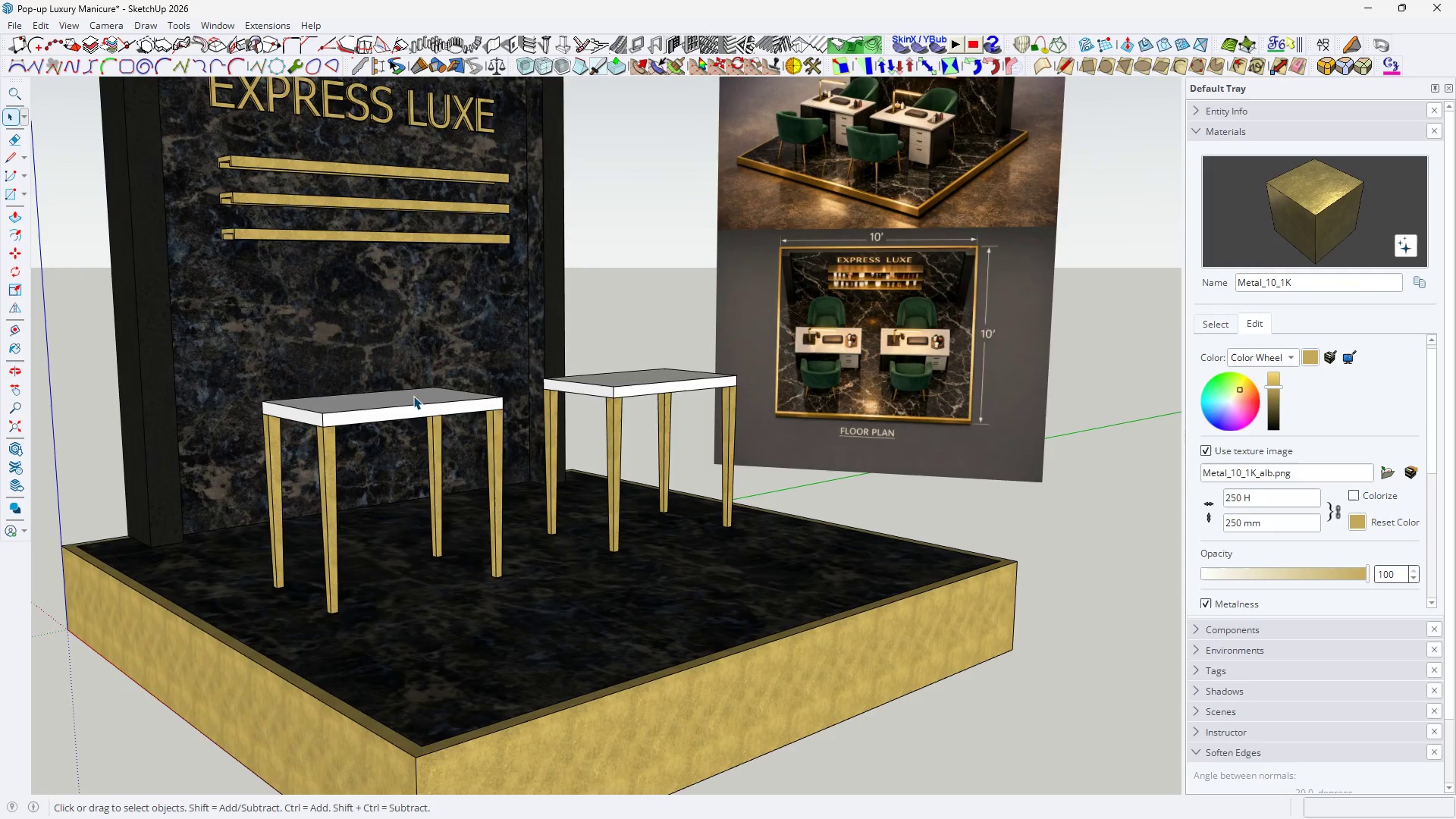 
left_click_drag(start_coordinate=[426, 476], to_coordinate=[441, 486])
 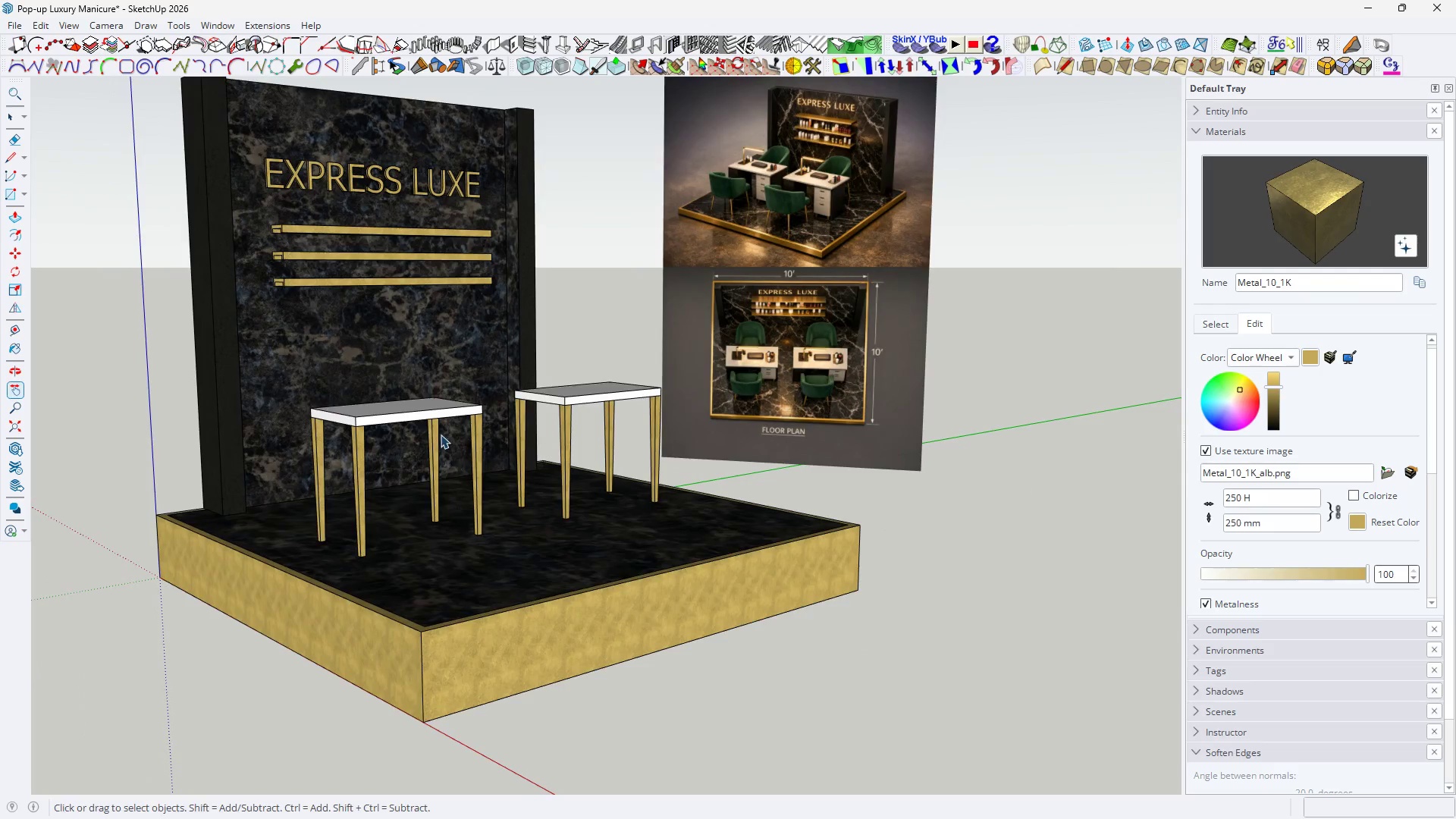 
scroll: coordinate [407, 517], scroll_direction: down, amount: 6.0
 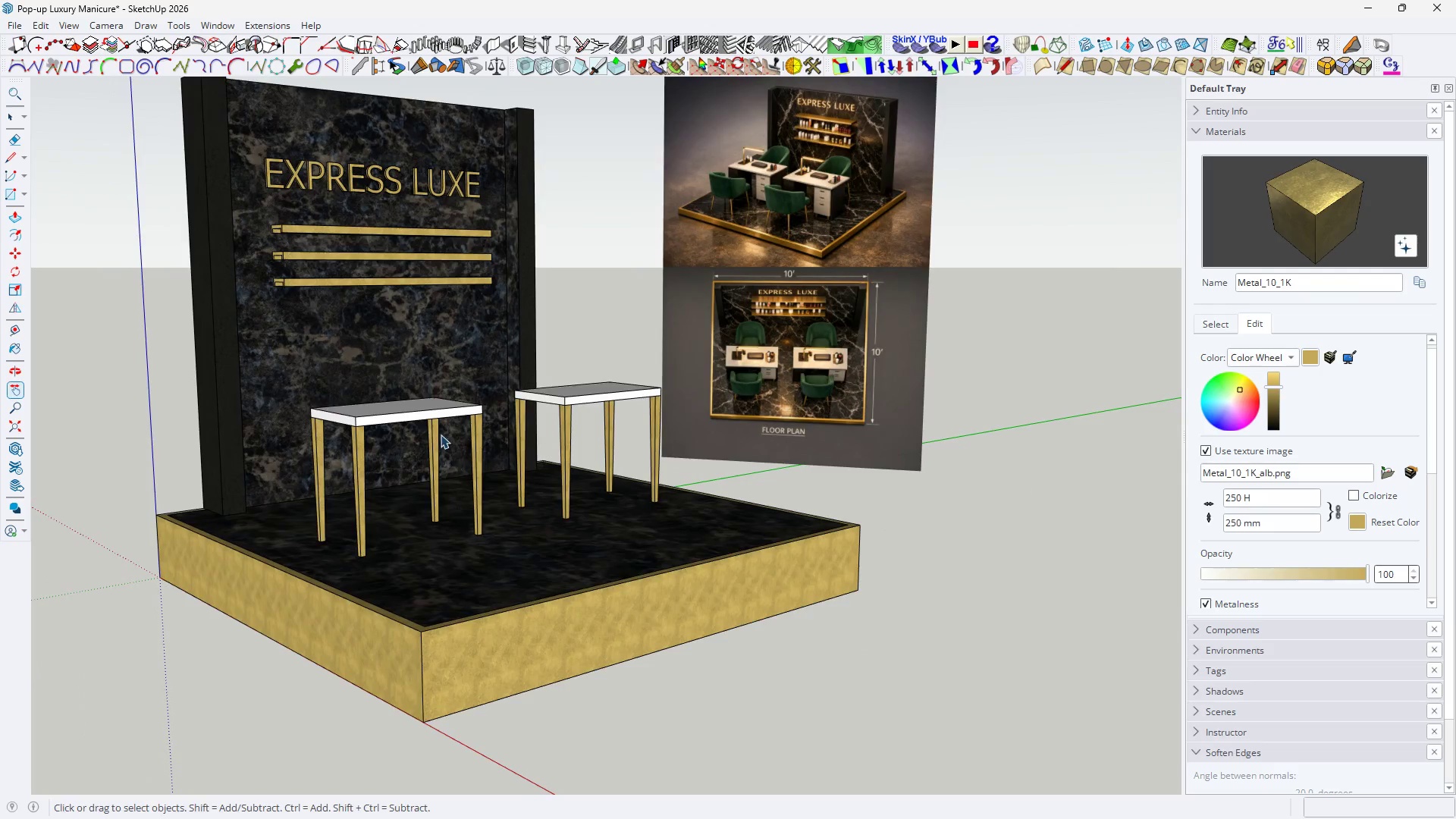 
double_click([413, 396])
 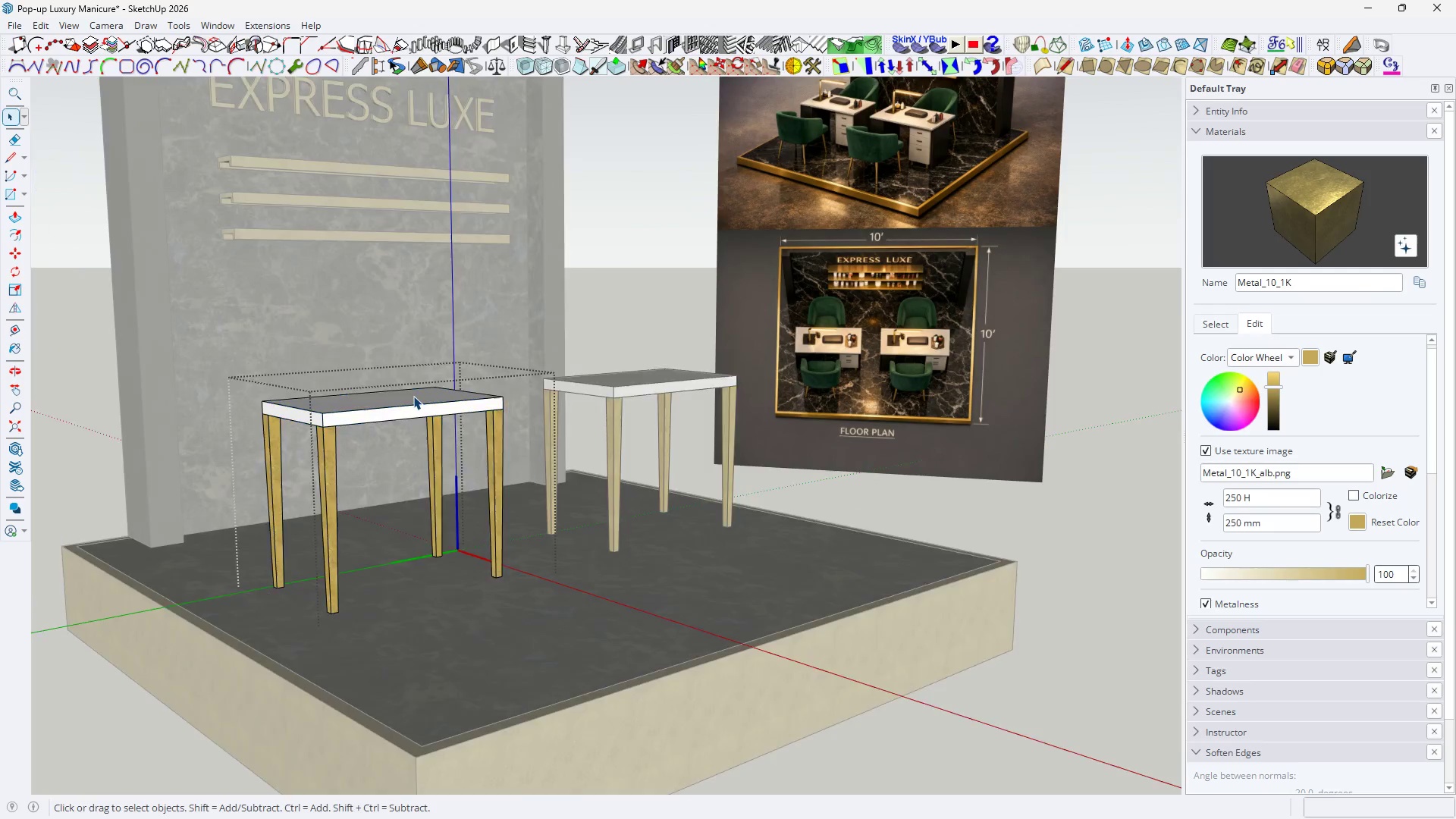 
scroll: coordinate [426, 420], scroll_direction: up, amount: 3.0
 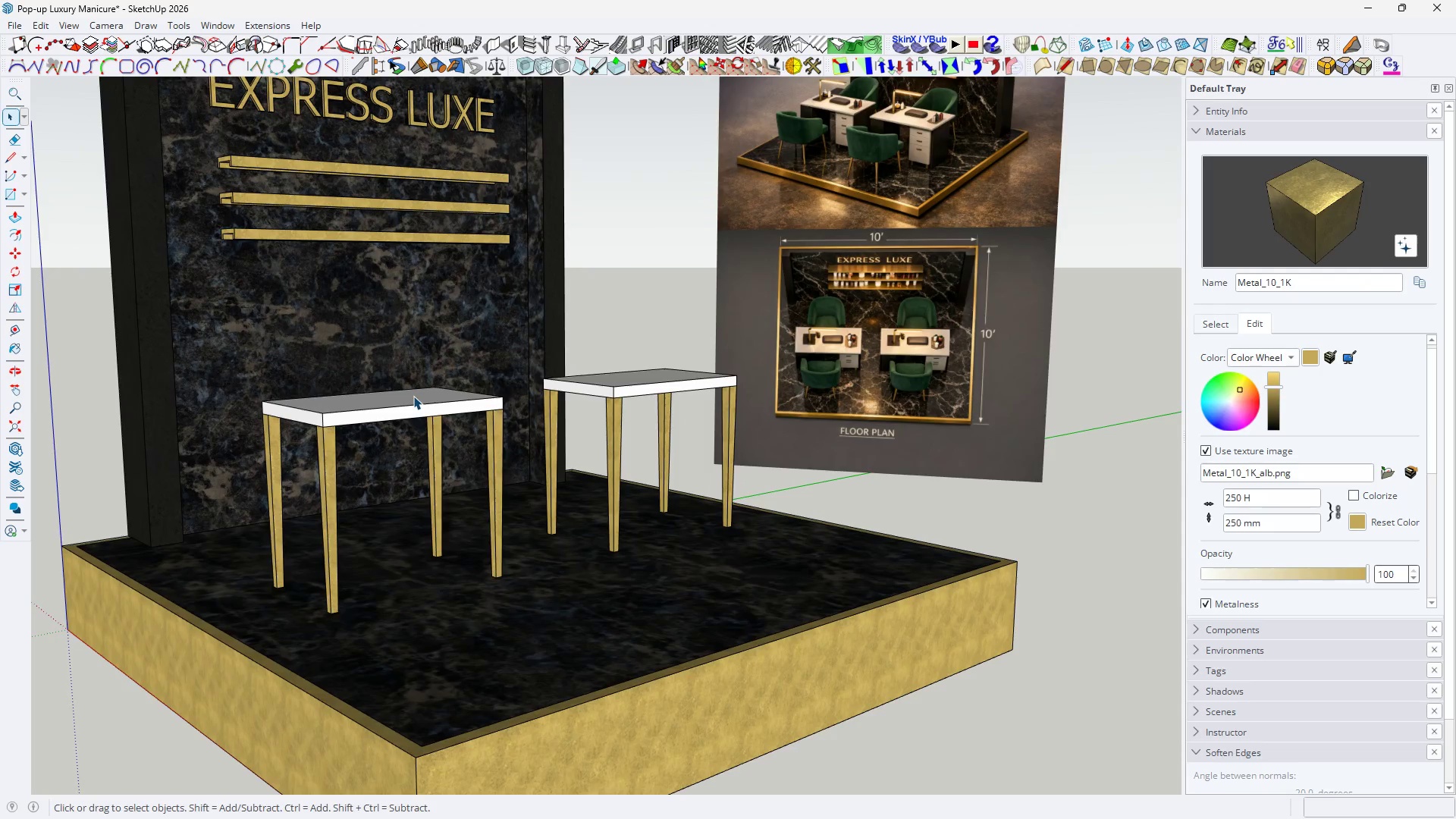 
triple_click([413, 396])
 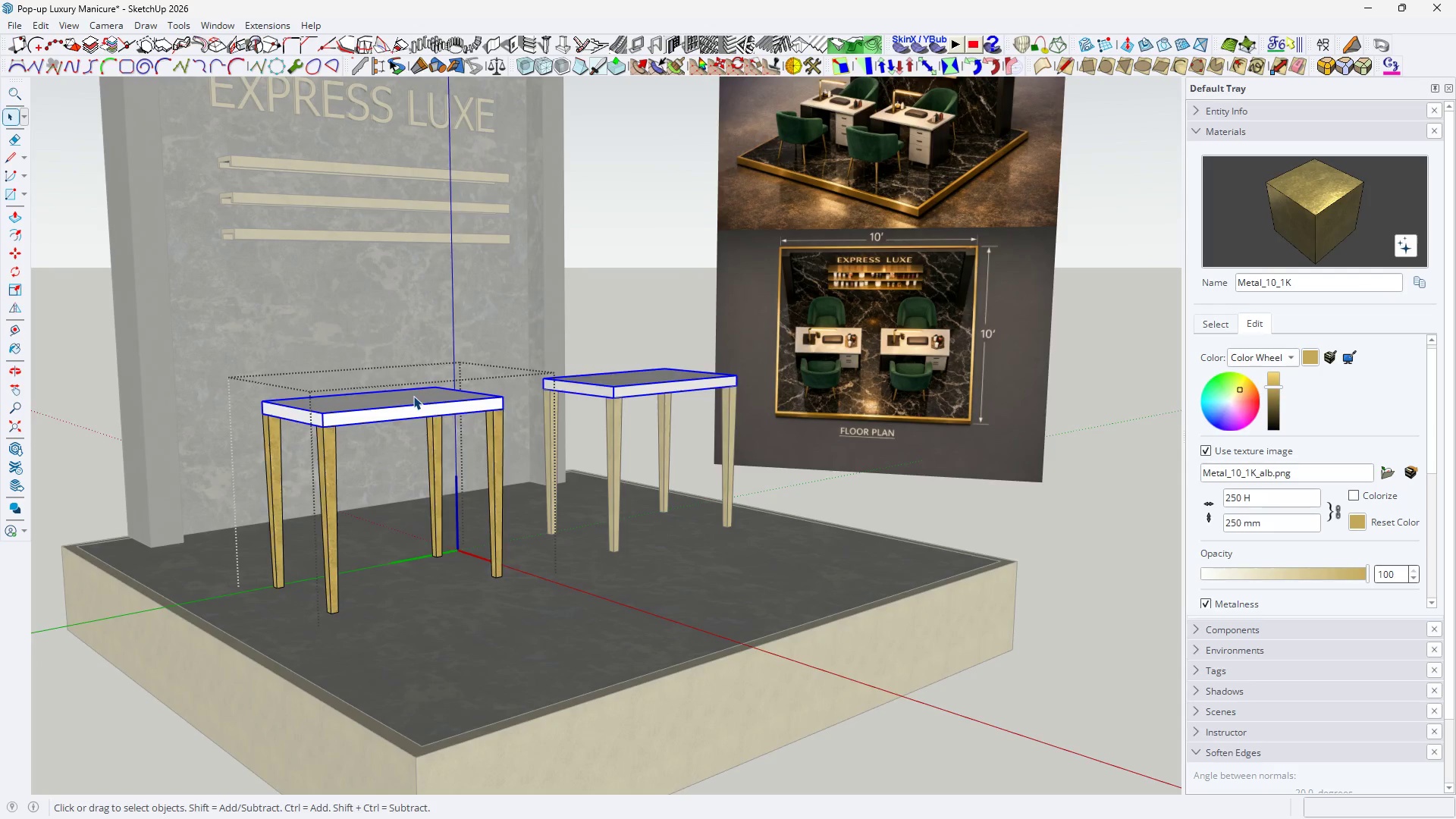 
triple_click([413, 396])
 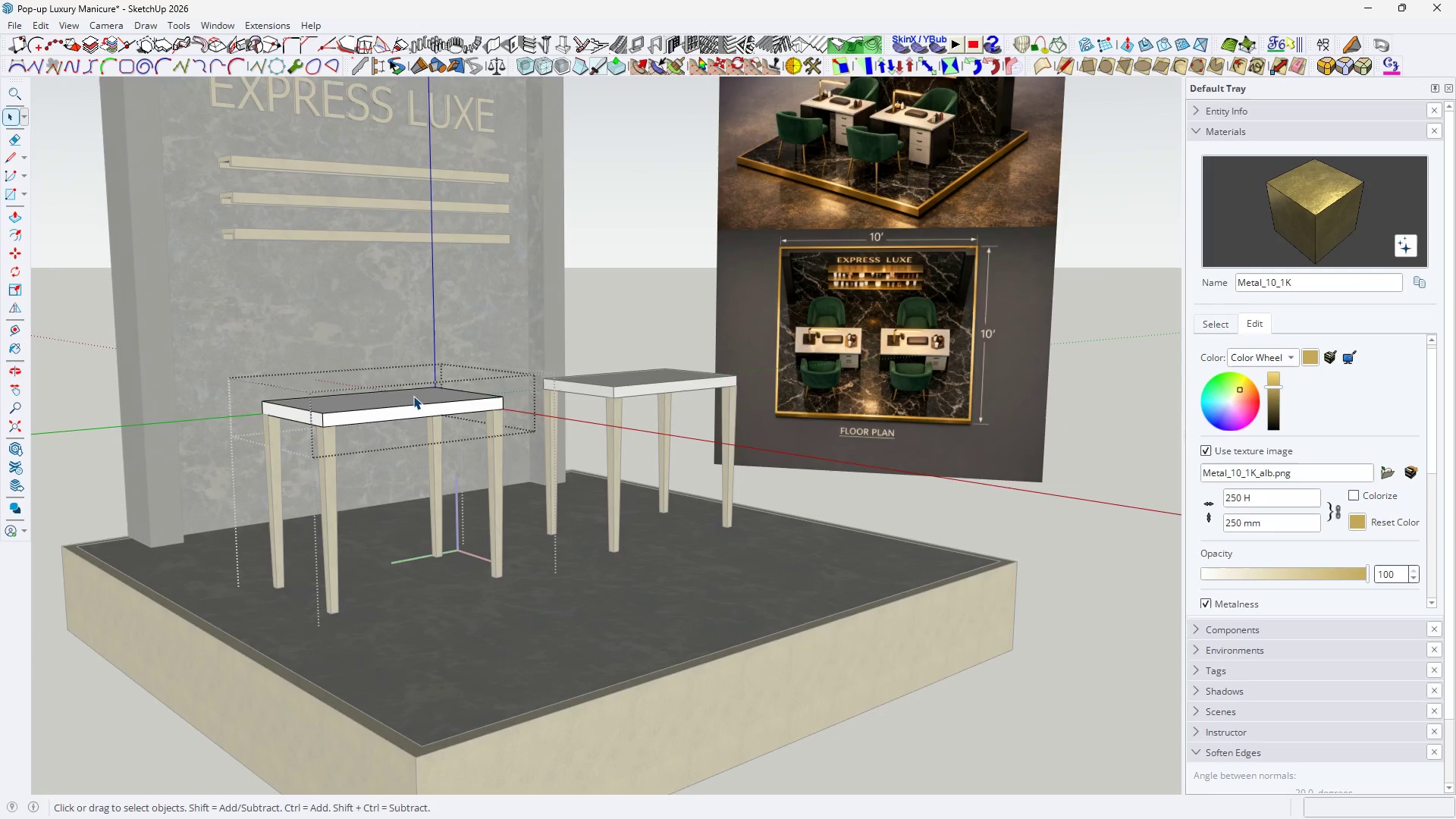 
triple_click([413, 396])
 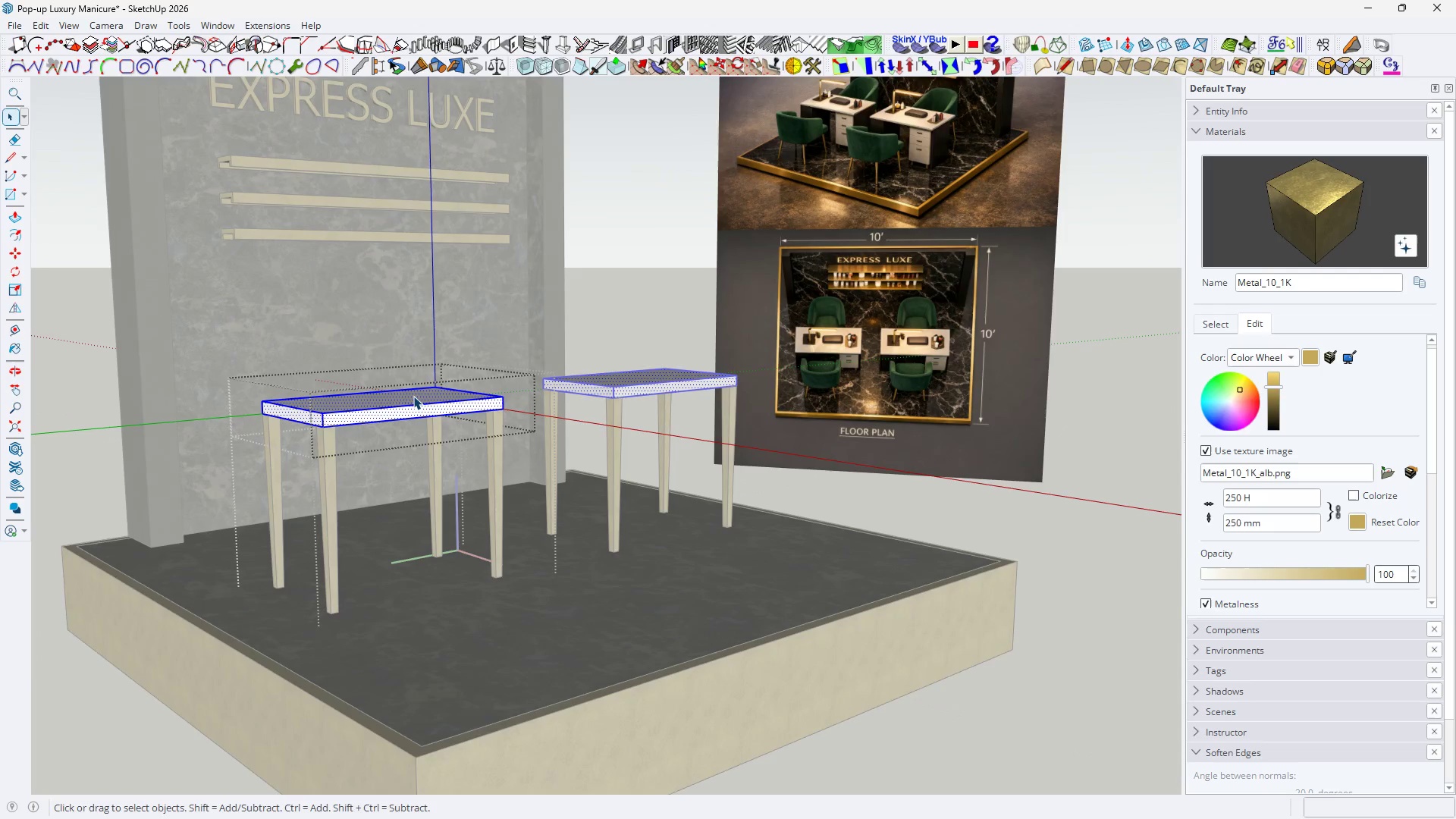 
triple_click([413, 396])
 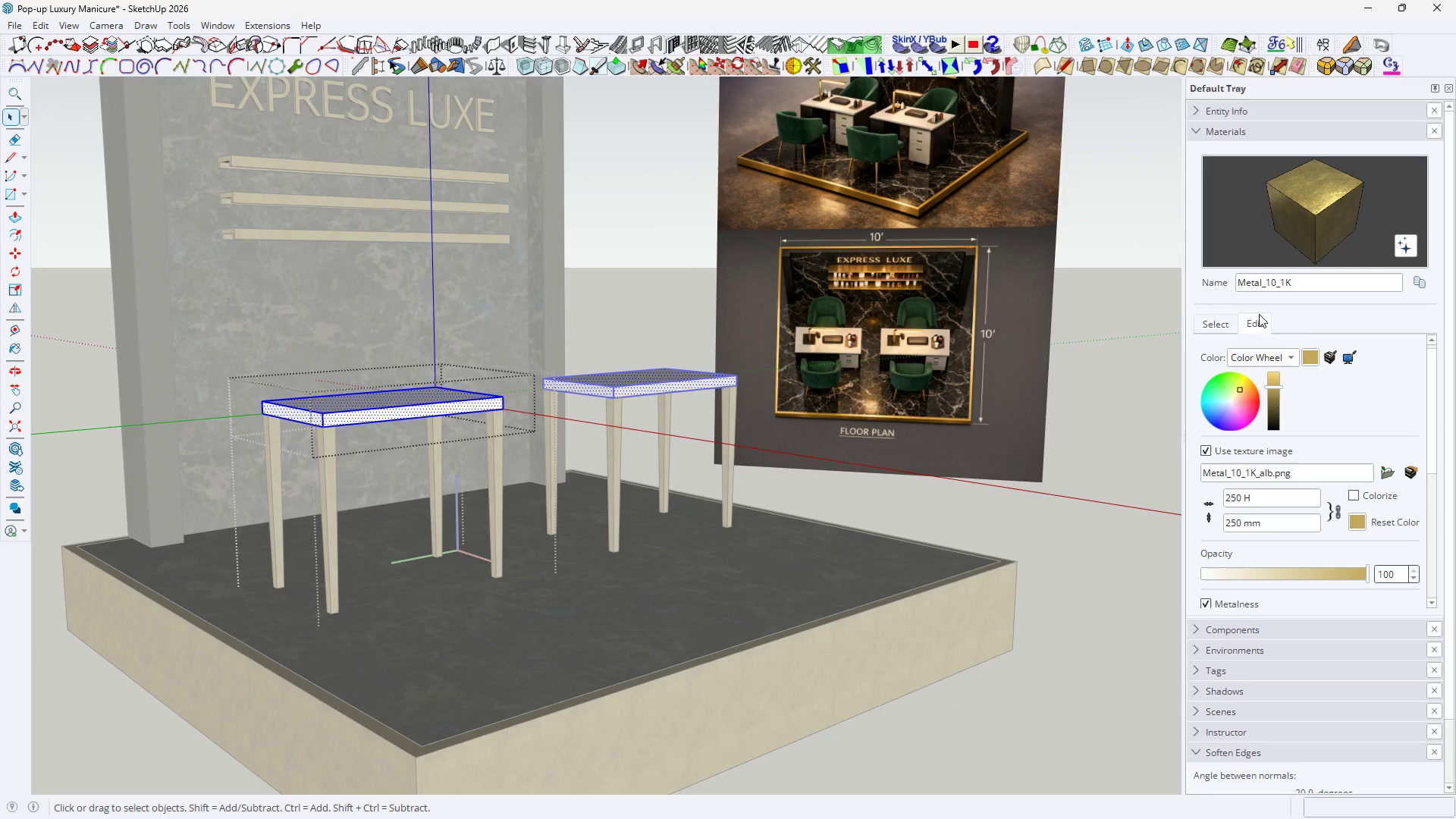 
left_click([1231, 328])
 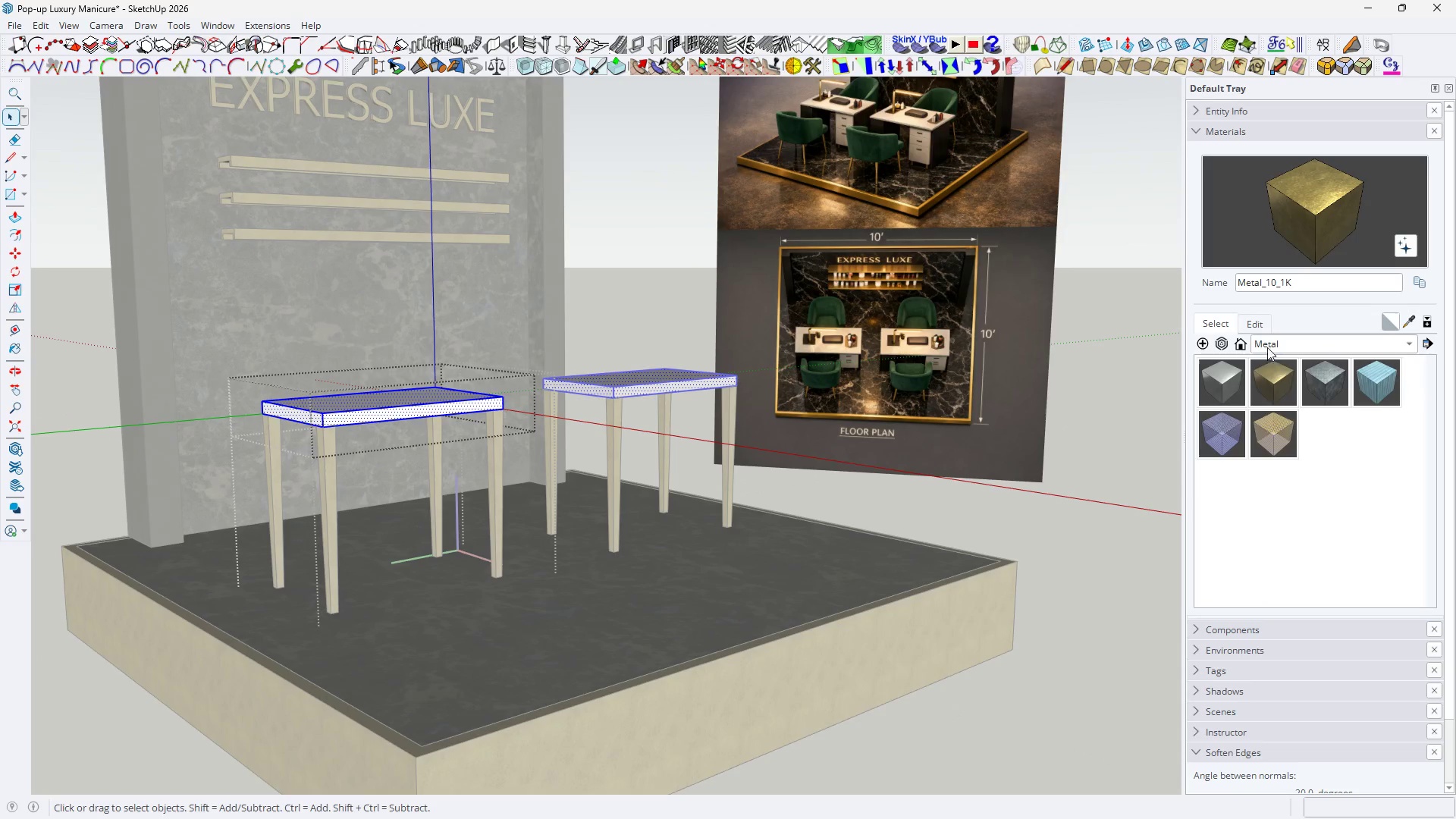 
left_click([1267, 346])
 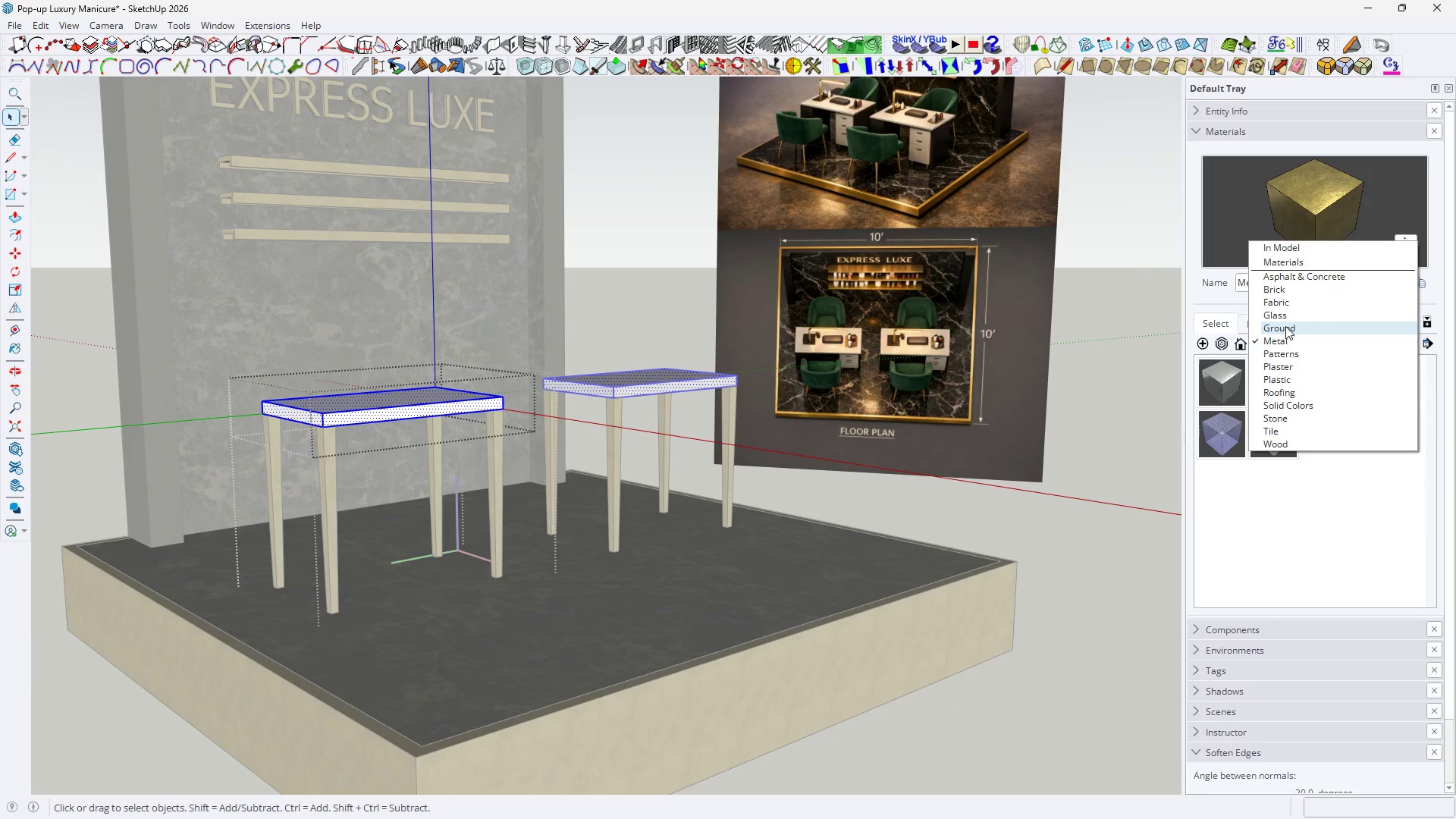 
left_click([1298, 413])
 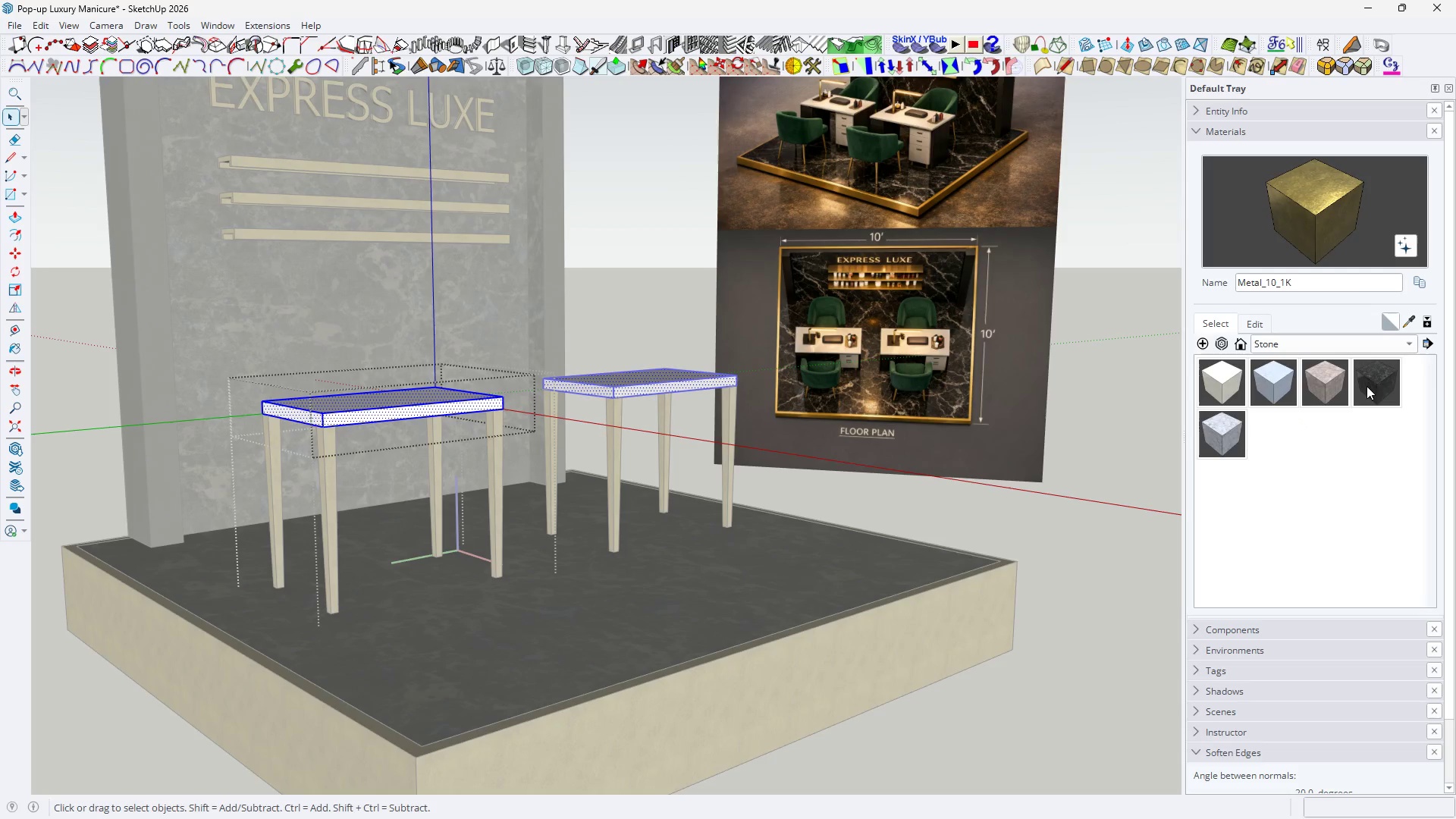 
left_click([1367, 383])
 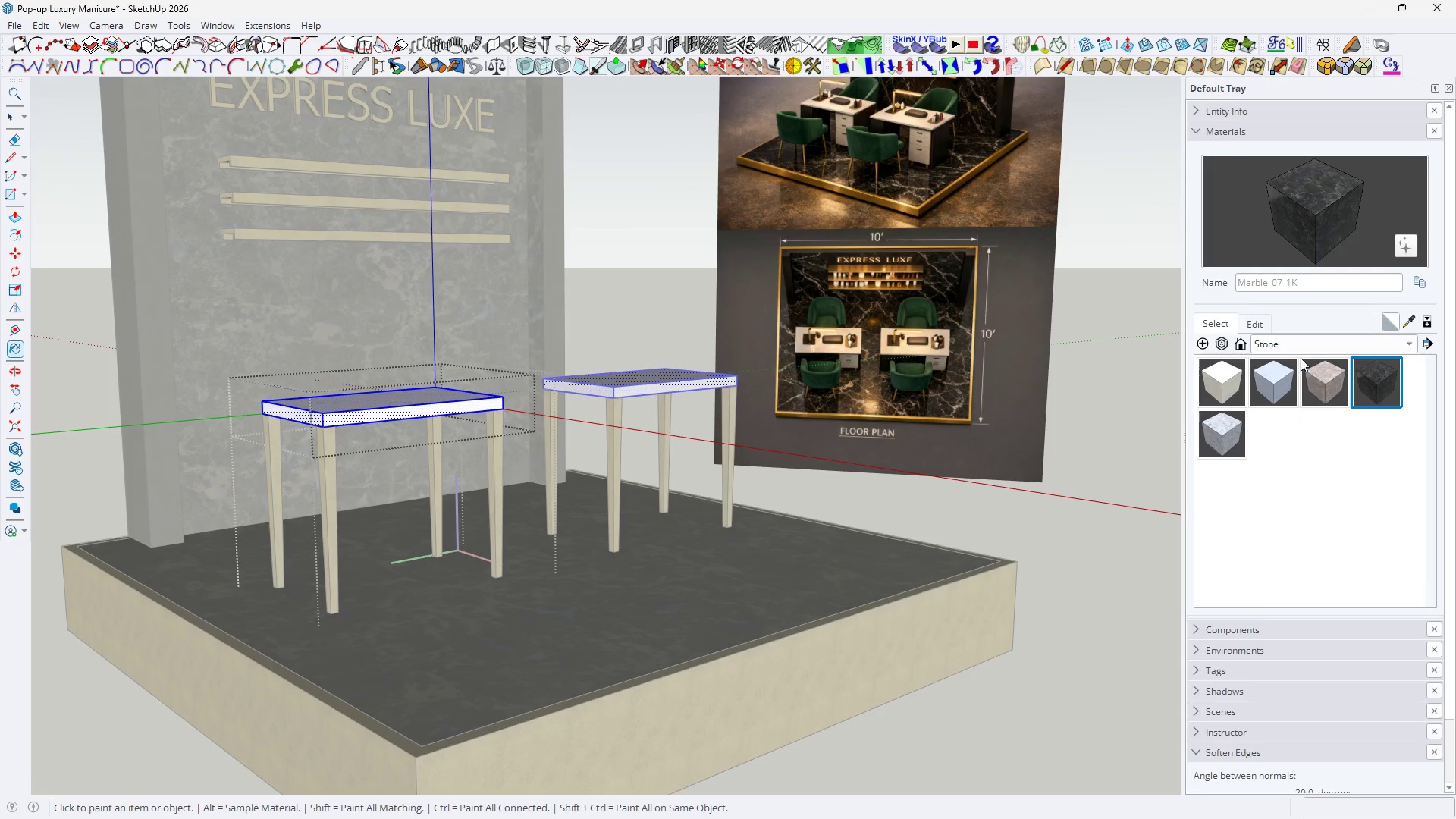 
left_click([1237, 369])
 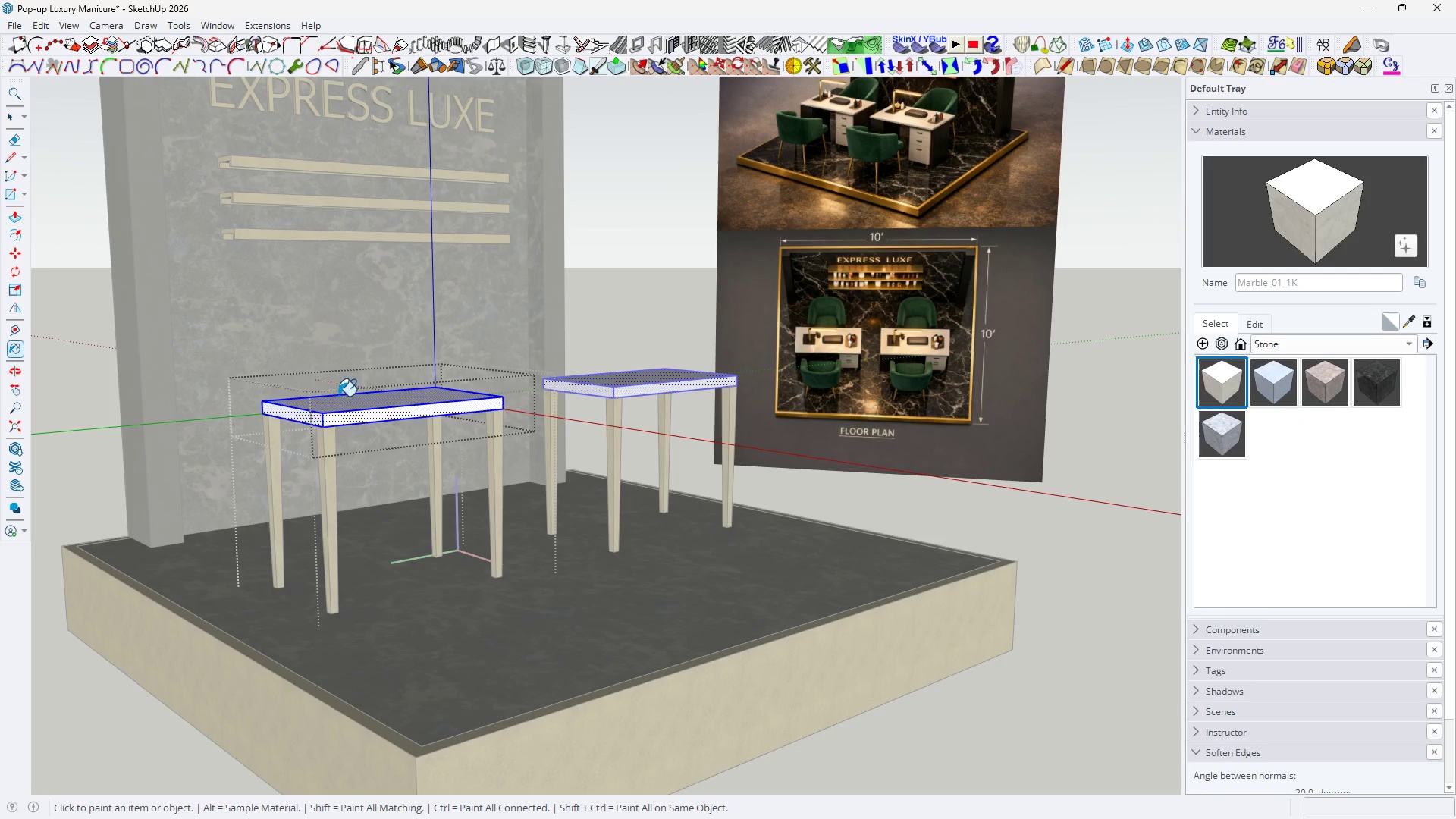 
double_click([342, 401])
 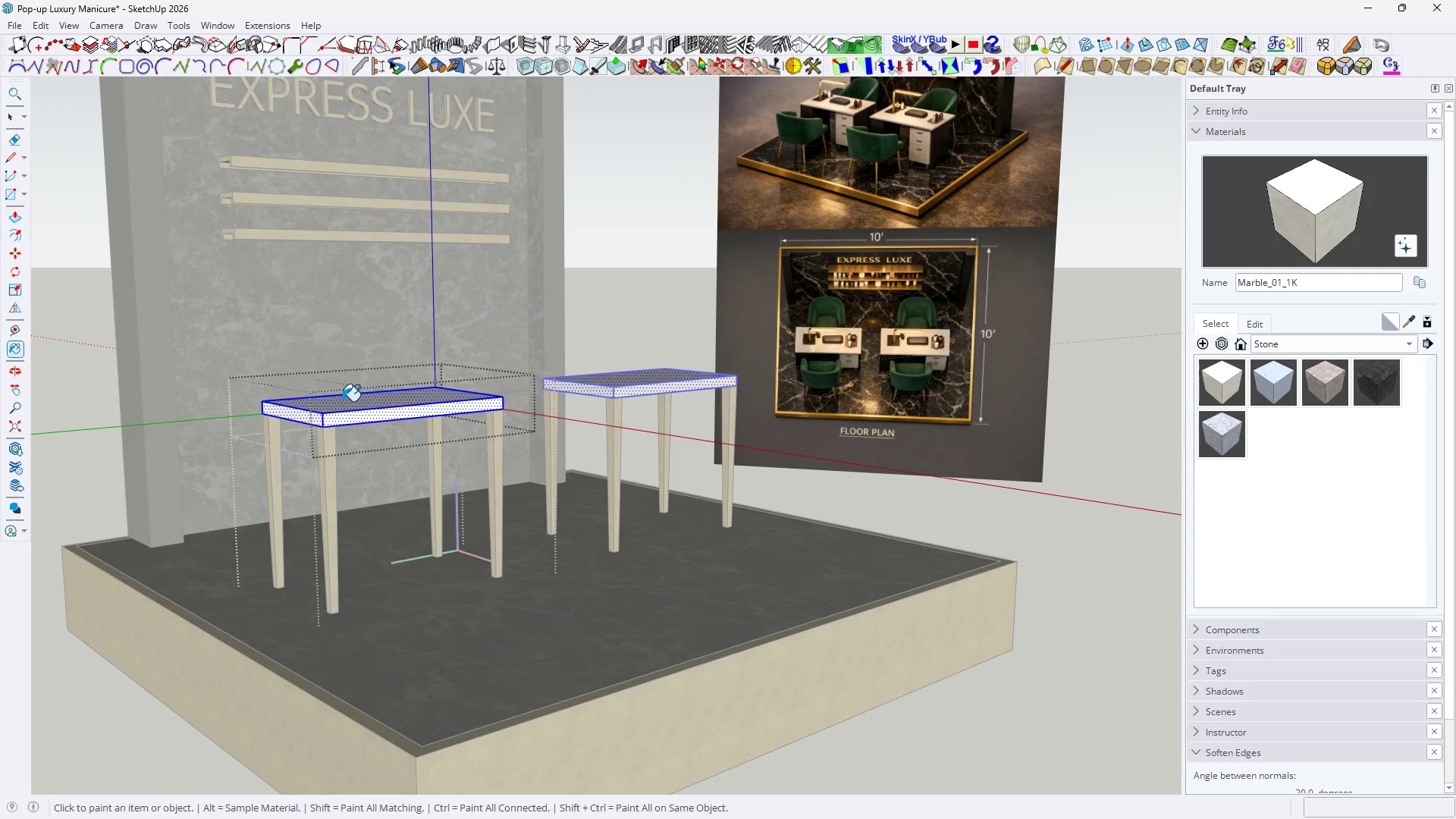 
triple_click([342, 401])
 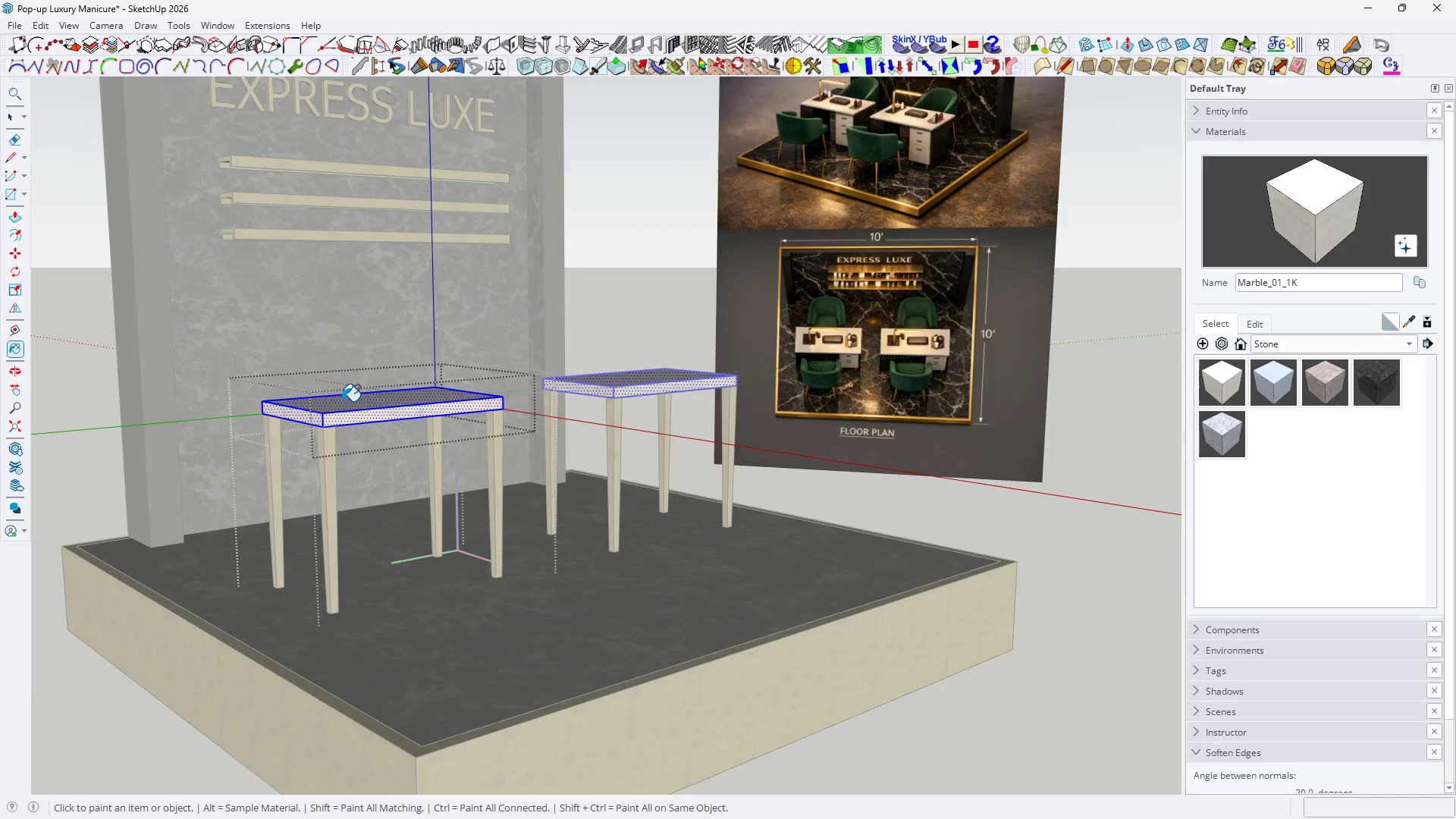 
scroll: coordinate [345, 404], scroll_direction: up, amount: 10.0
 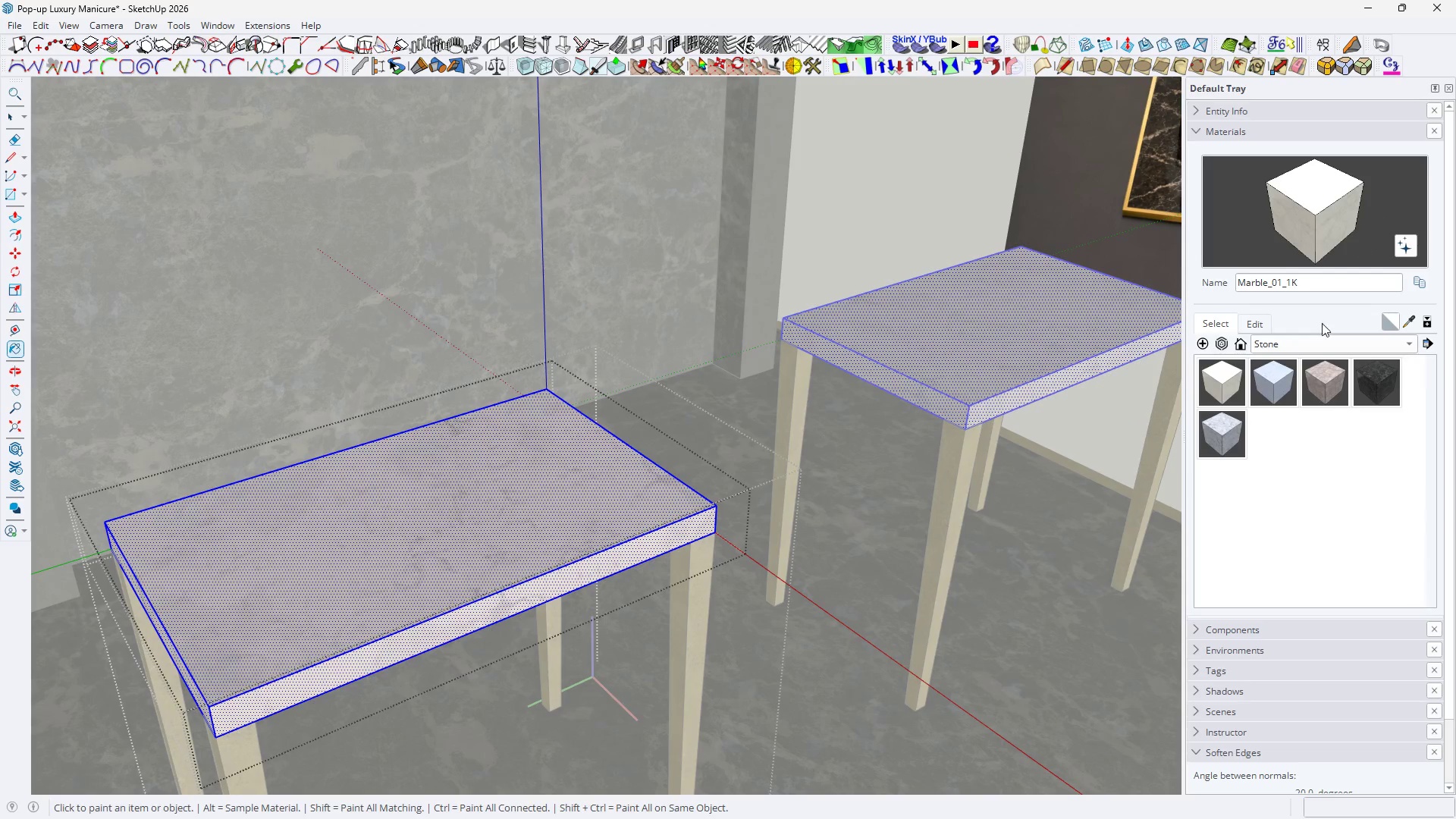 
left_click([1332, 375])
 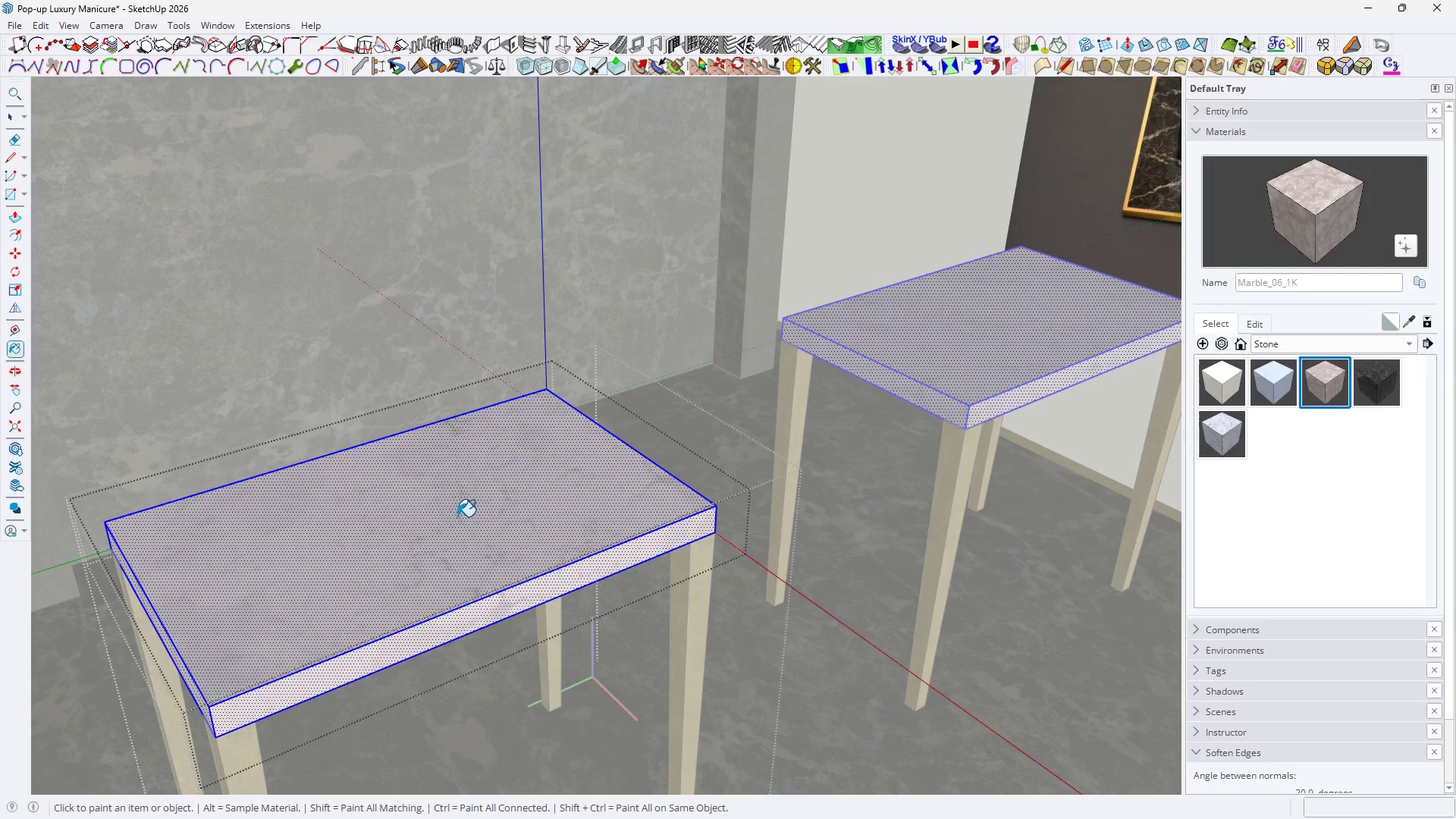 
double_click([457, 516])
 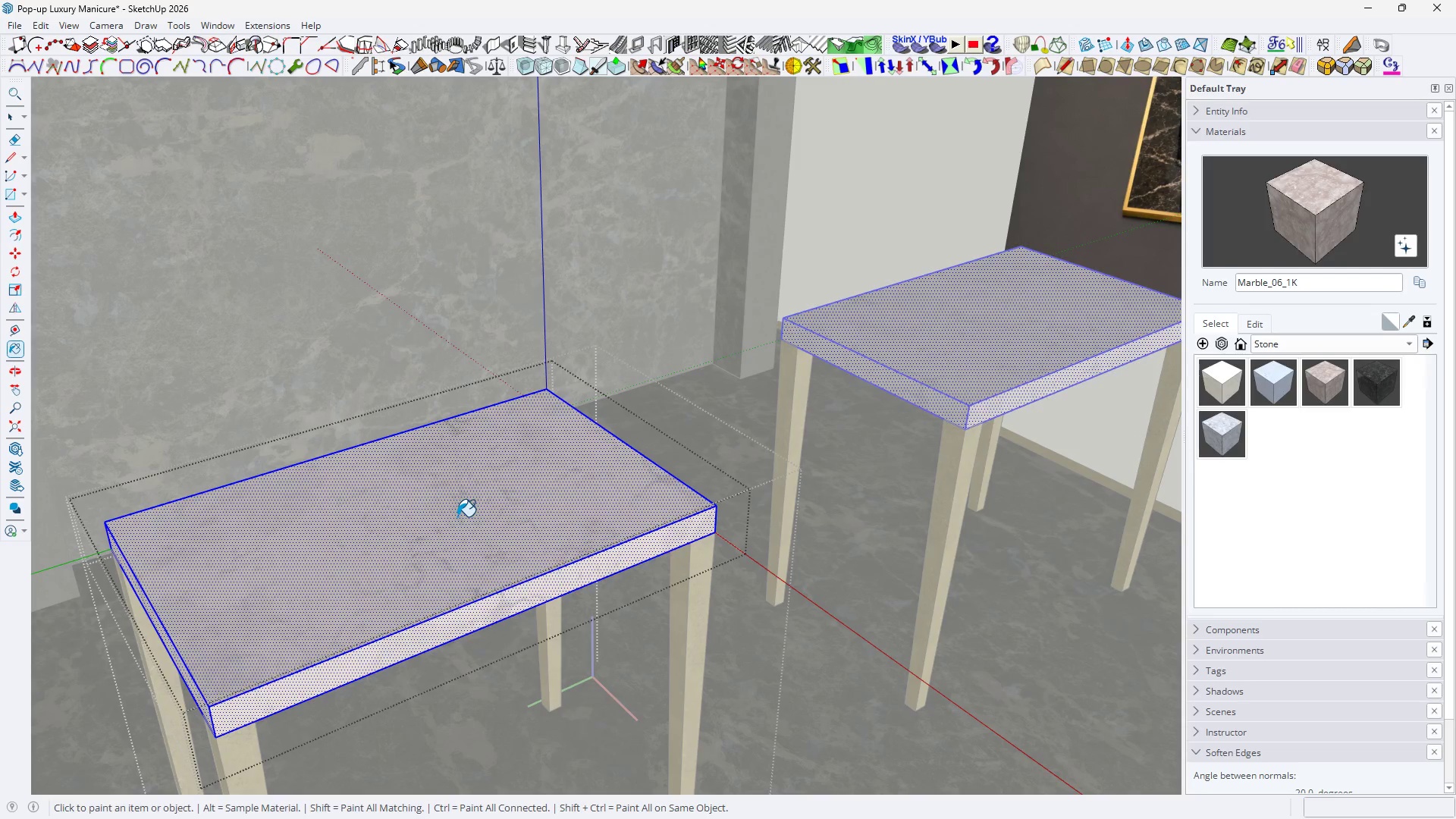 
triple_click([457, 516])
 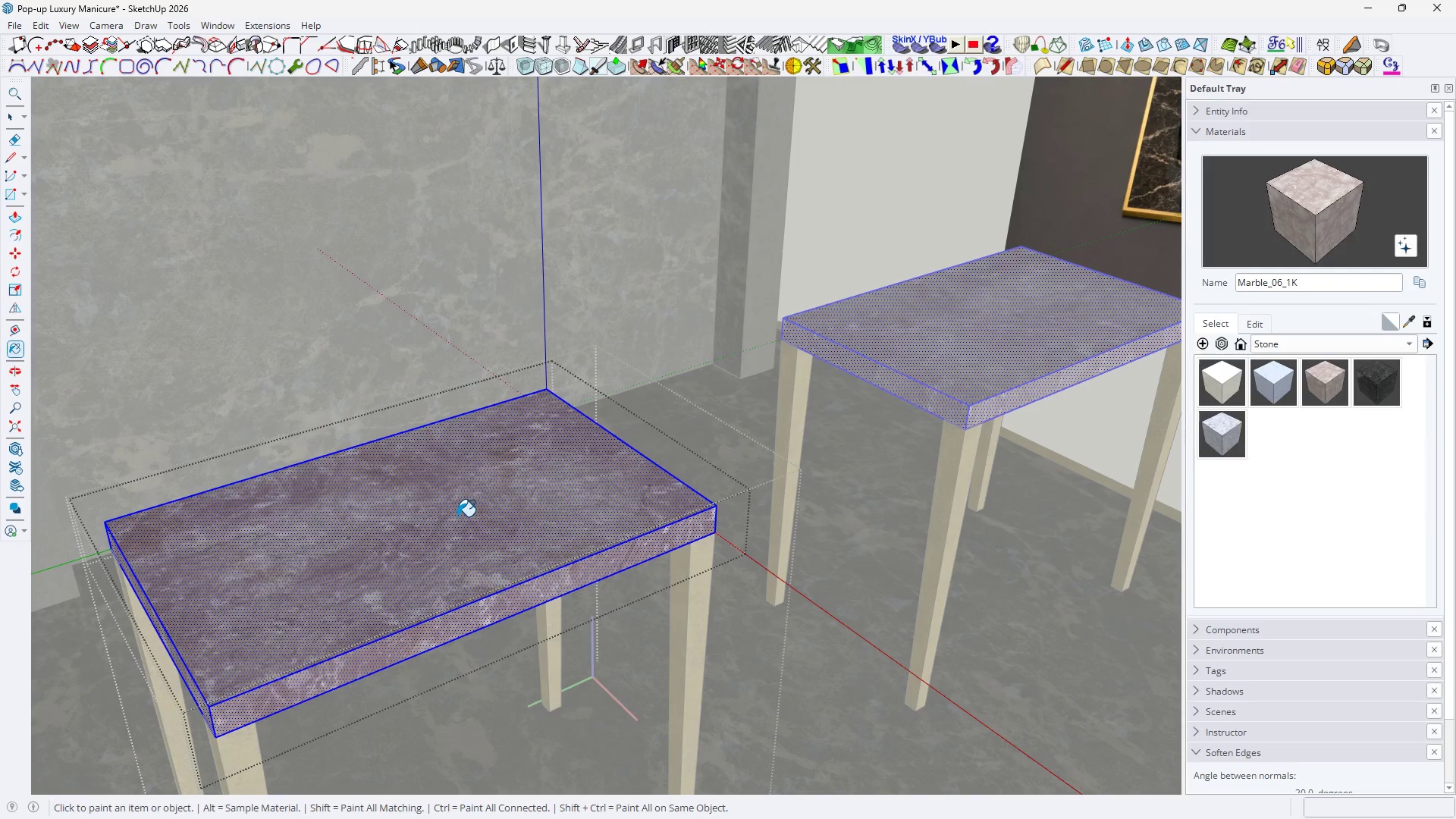 
triple_click([457, 516])
 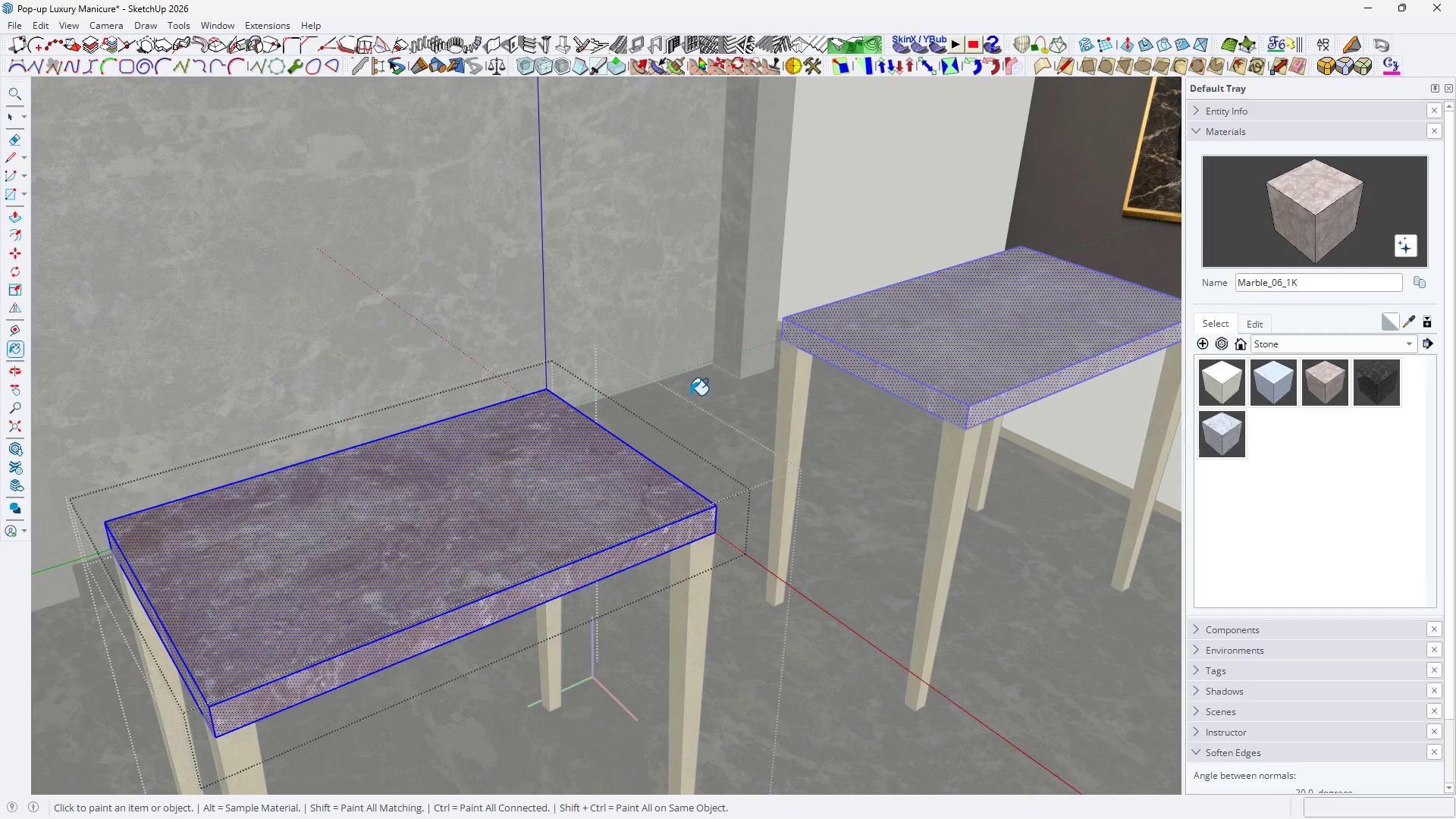 
scroll: coordinate [690, 395], scroll_direction: down, amount: 5.0
 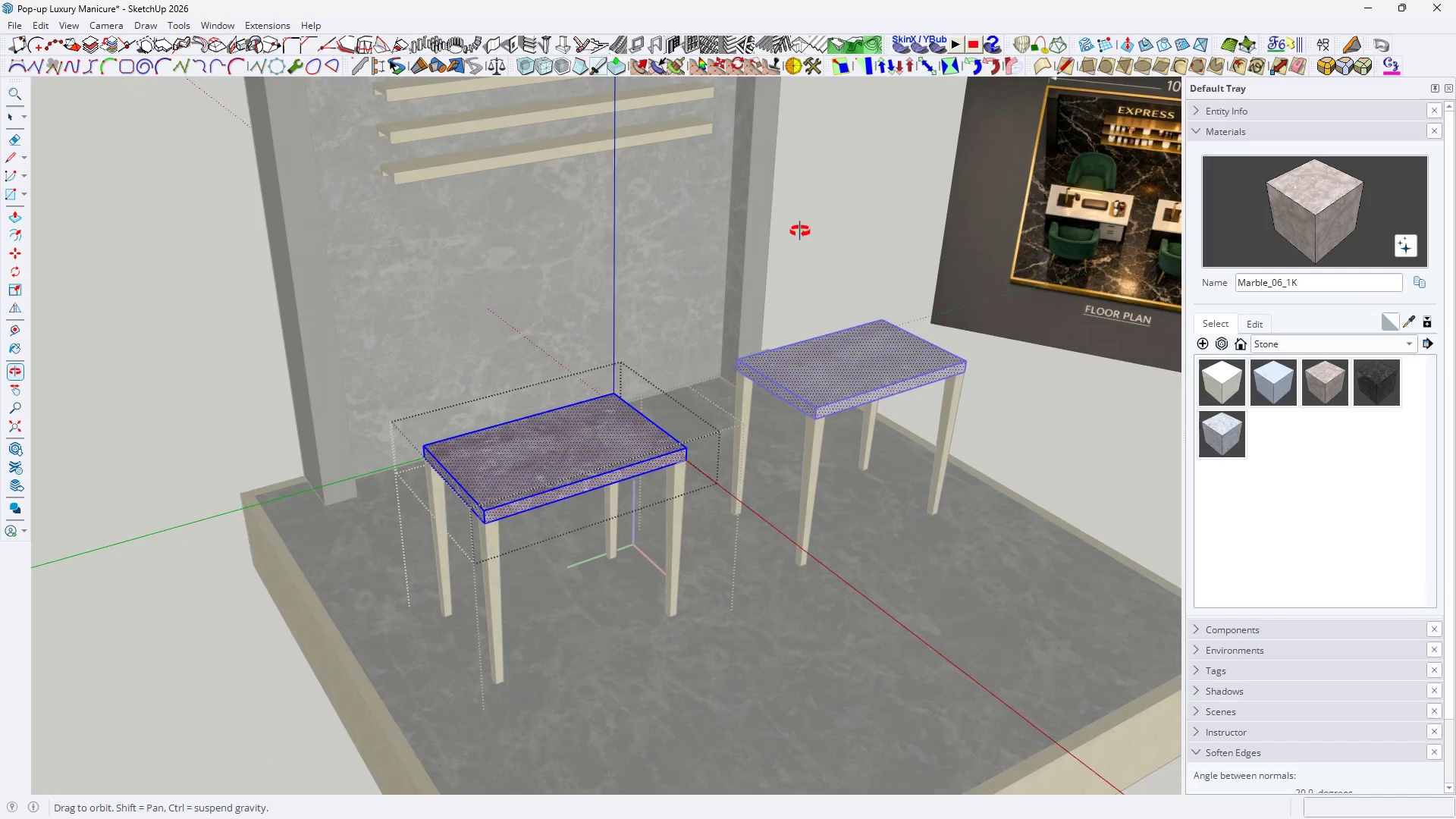 
key(Space)
 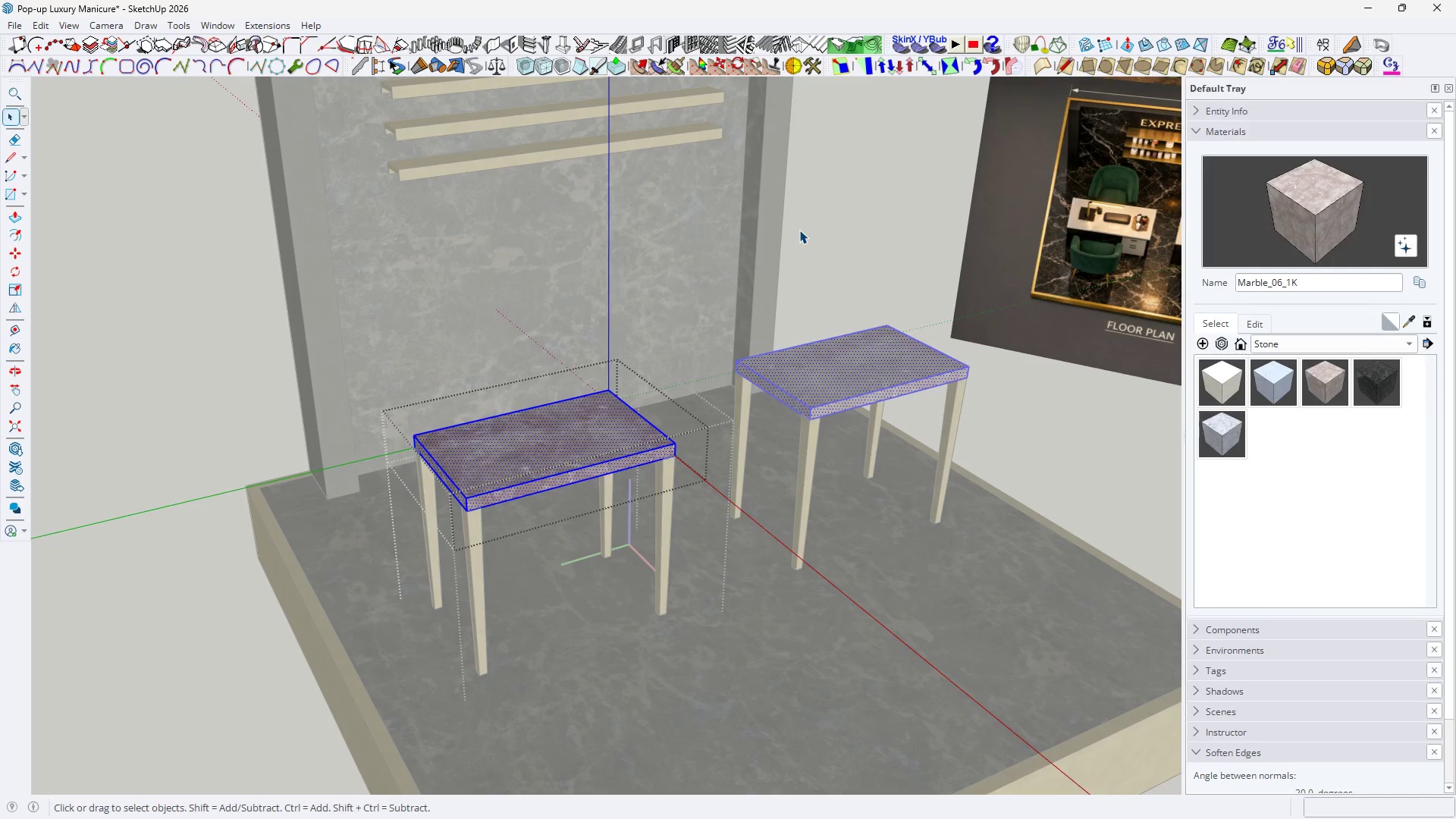 
double_click([799, 230])
 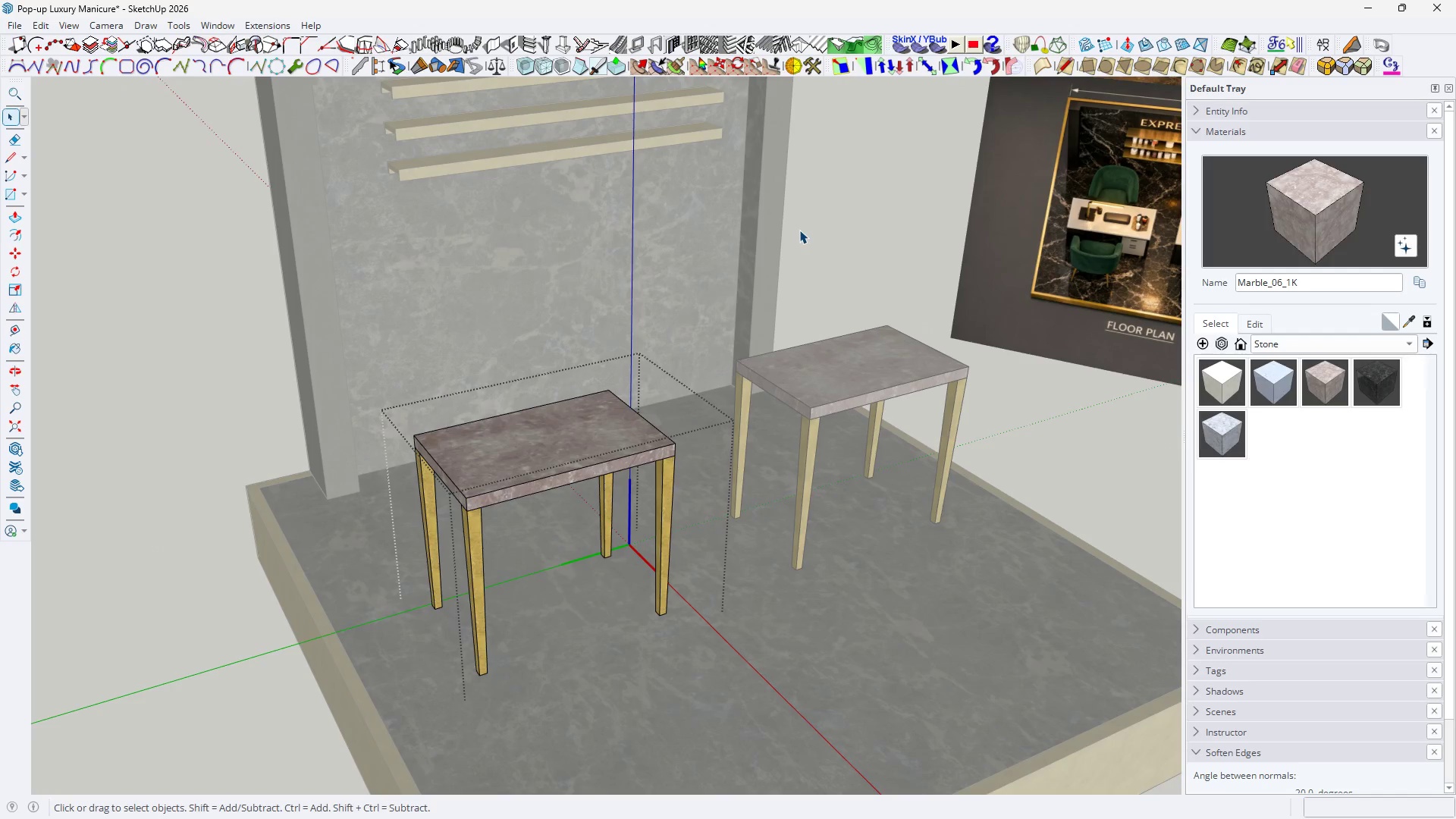 
triple_click([799, 230])
 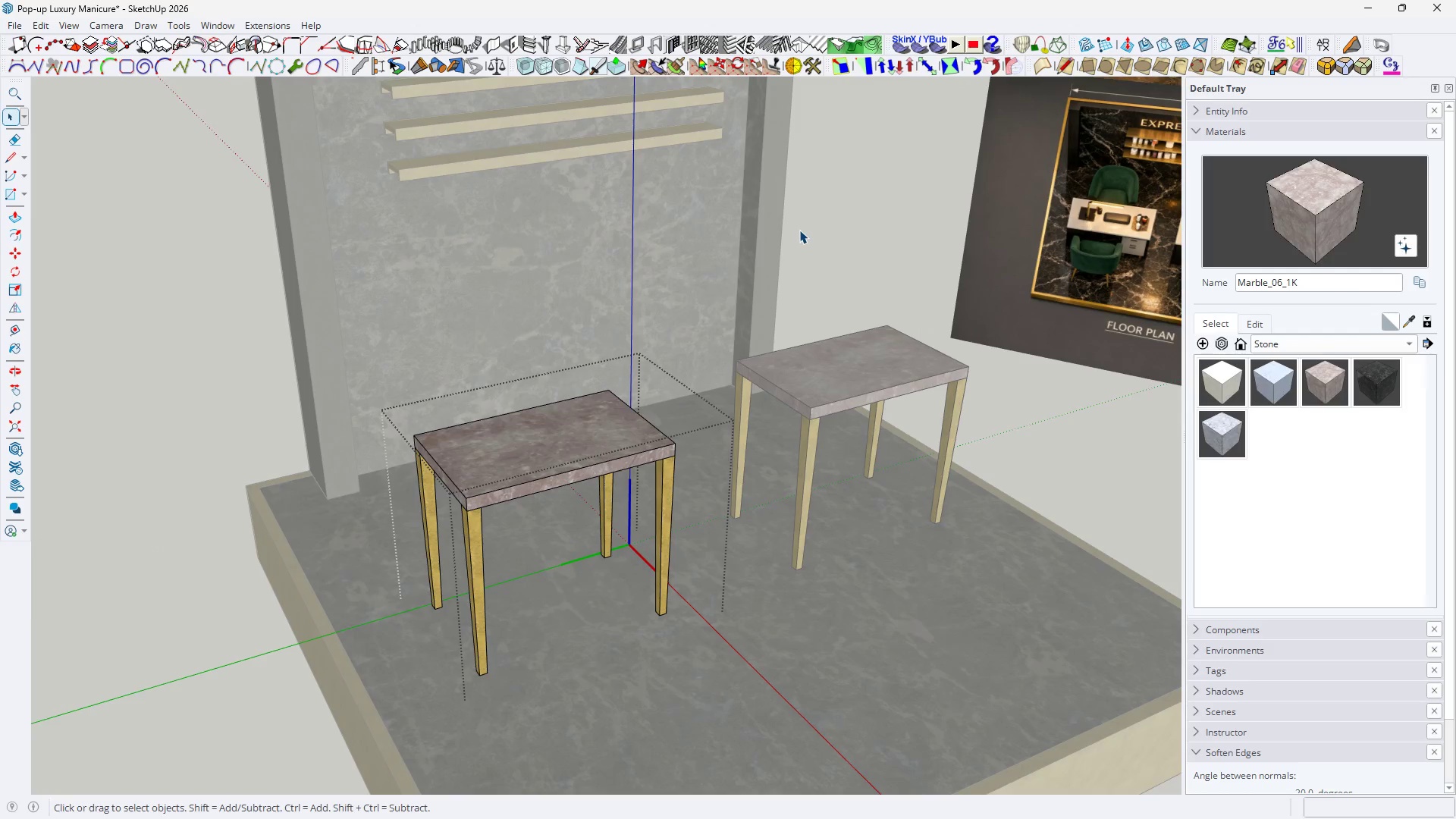 
triple_click([799, 230])
 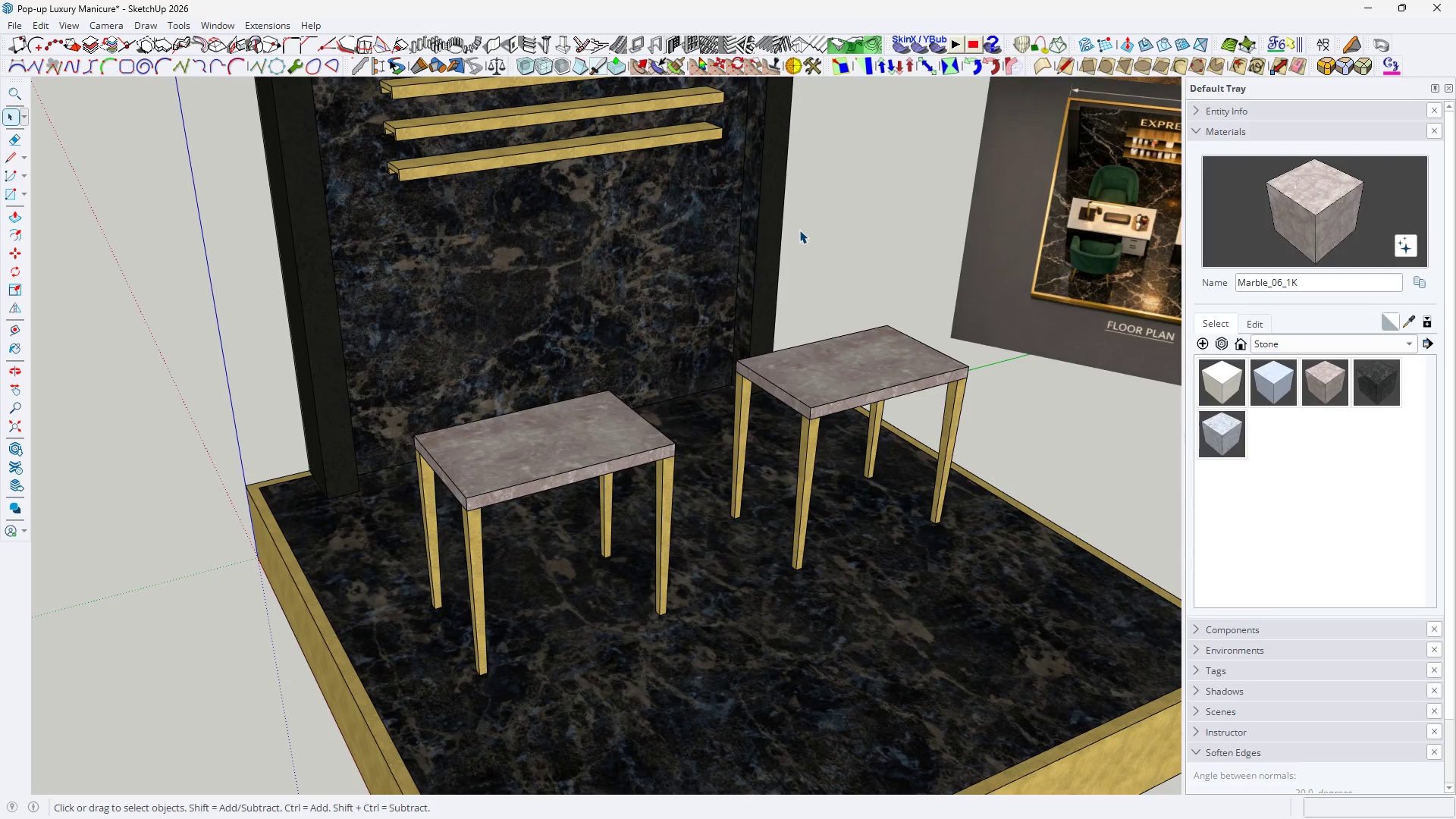 
triple_click([799, 230])
 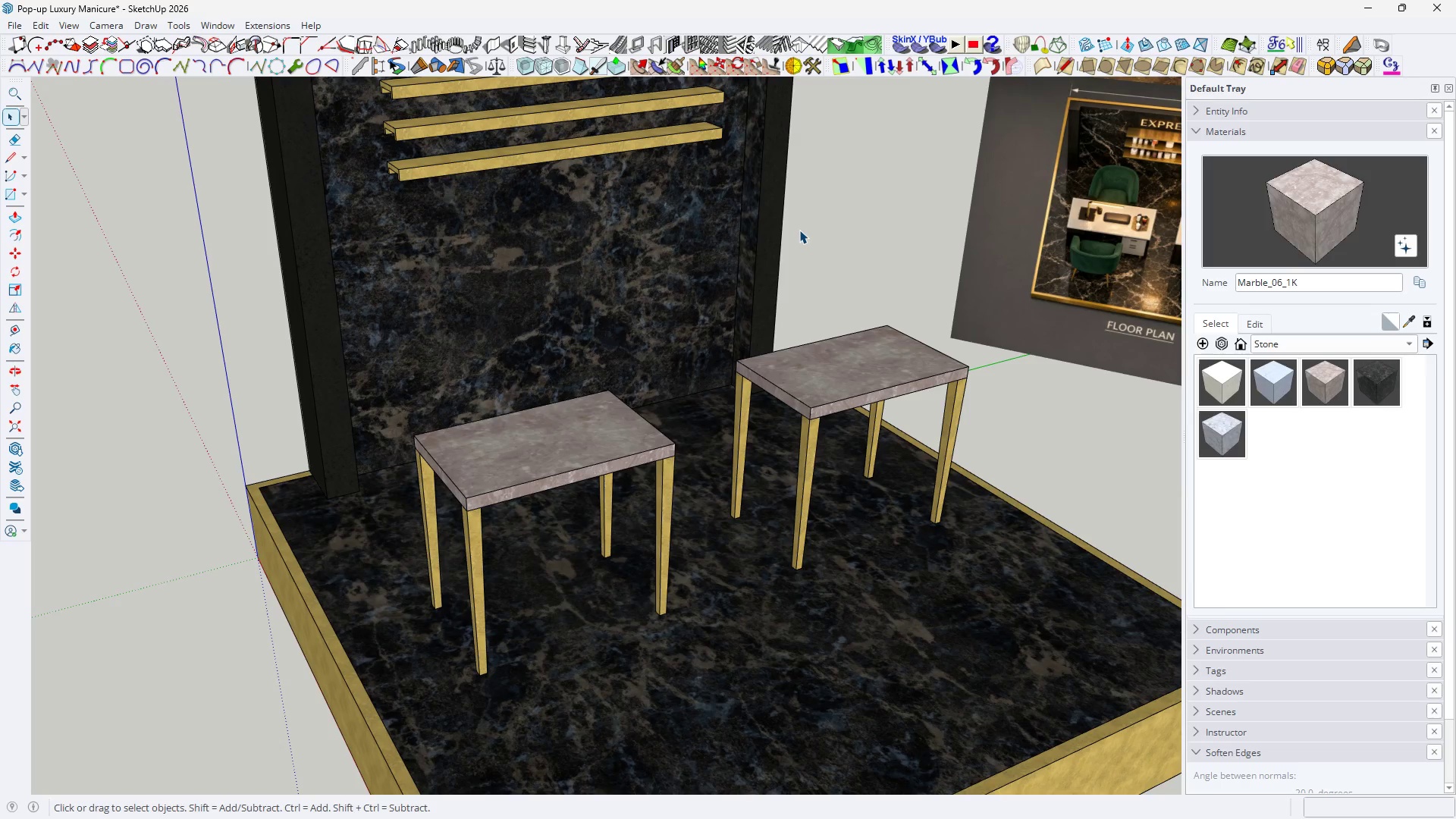 
triple_click([799, 230])
 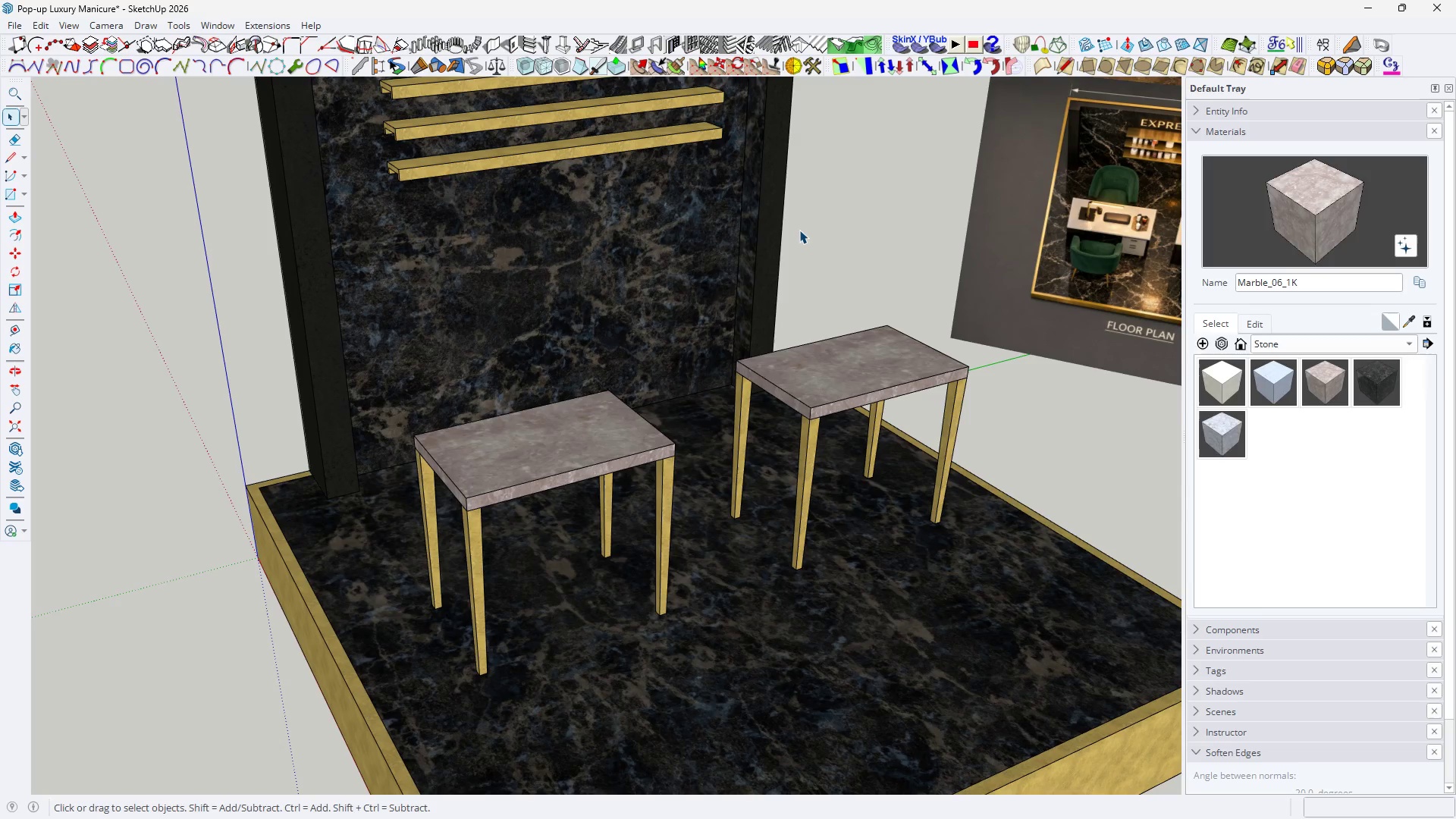 
triple_click([799, 230])
 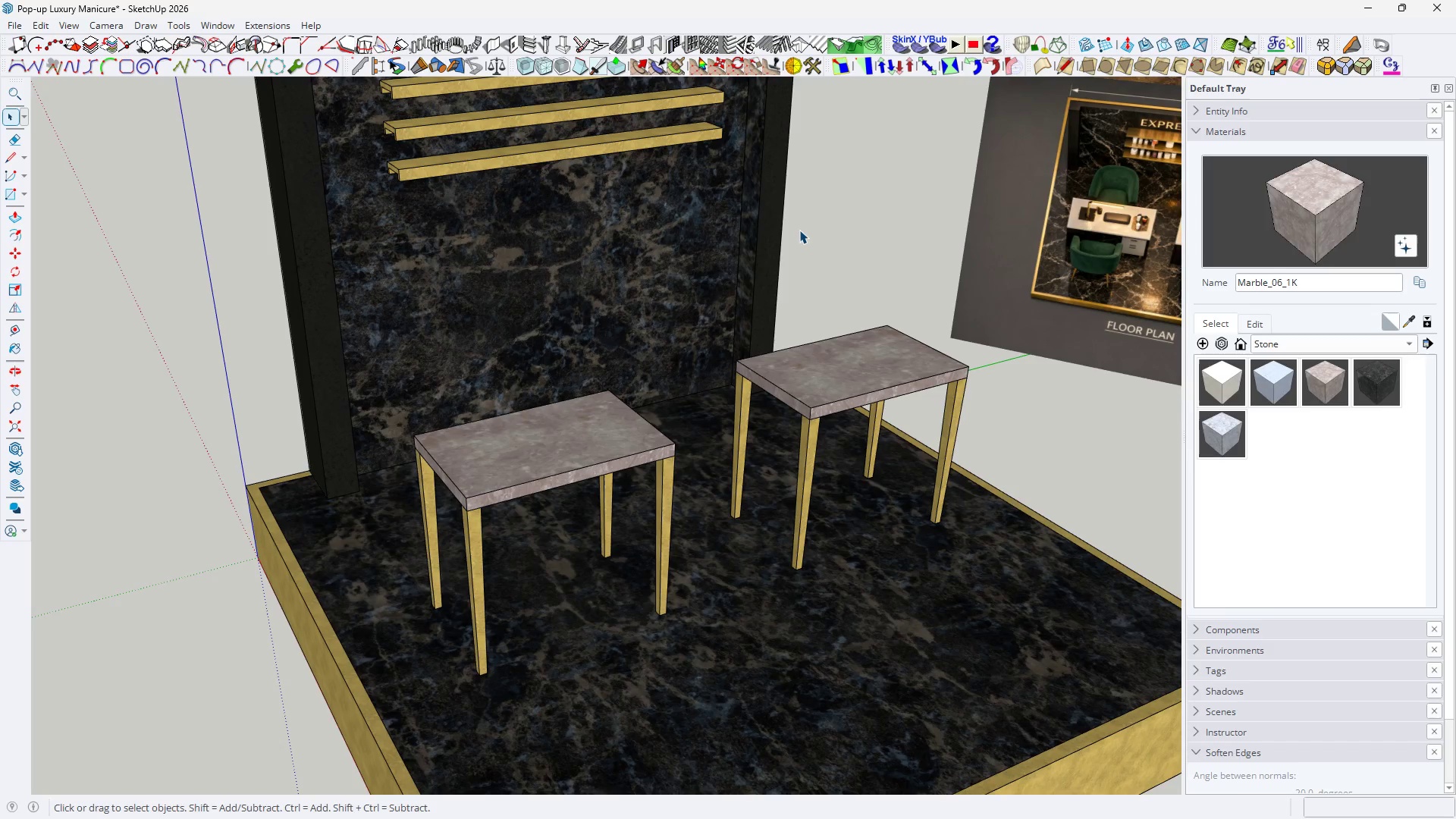 
triple_click([799, 230])
 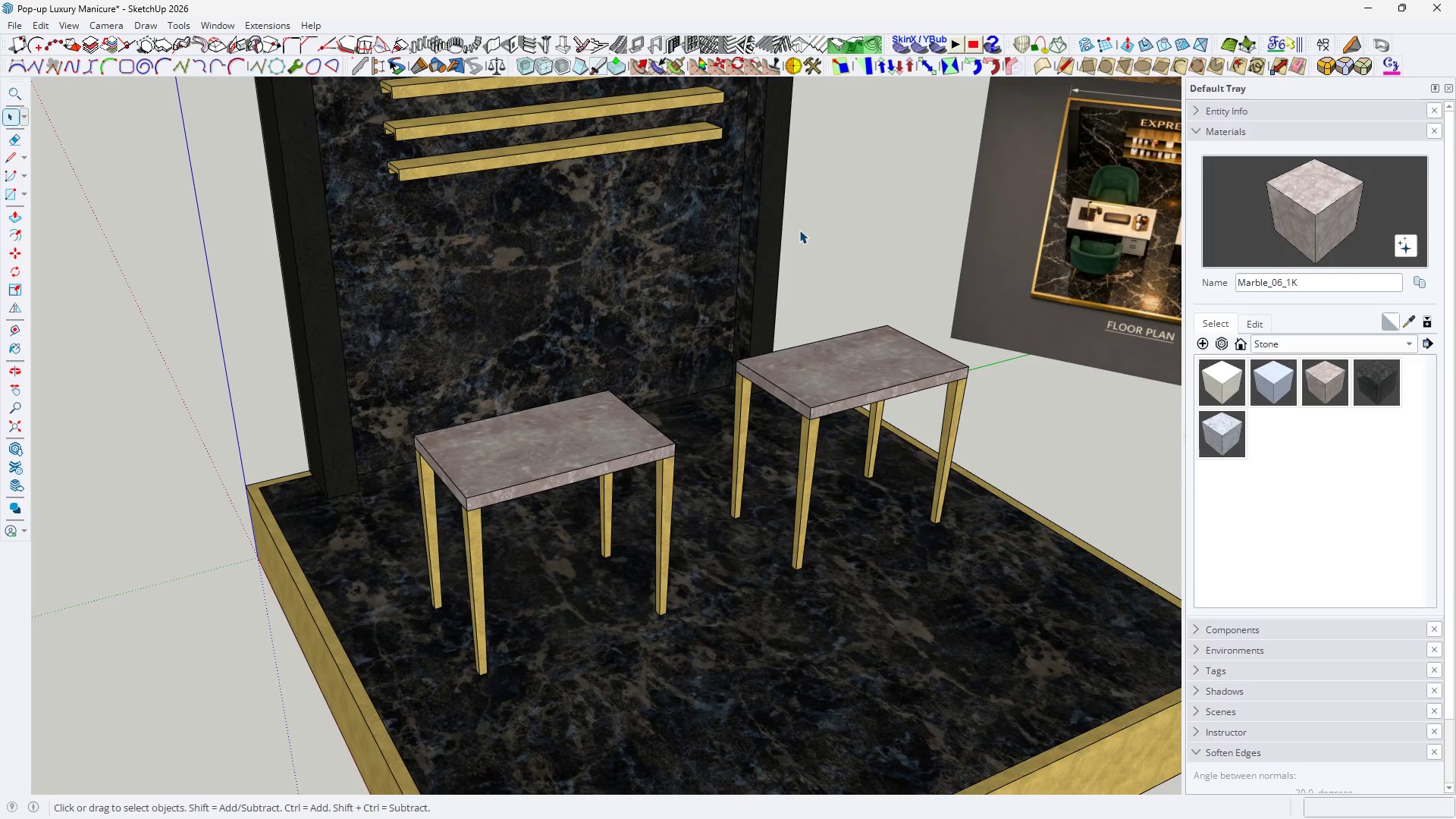 
key(Space)
 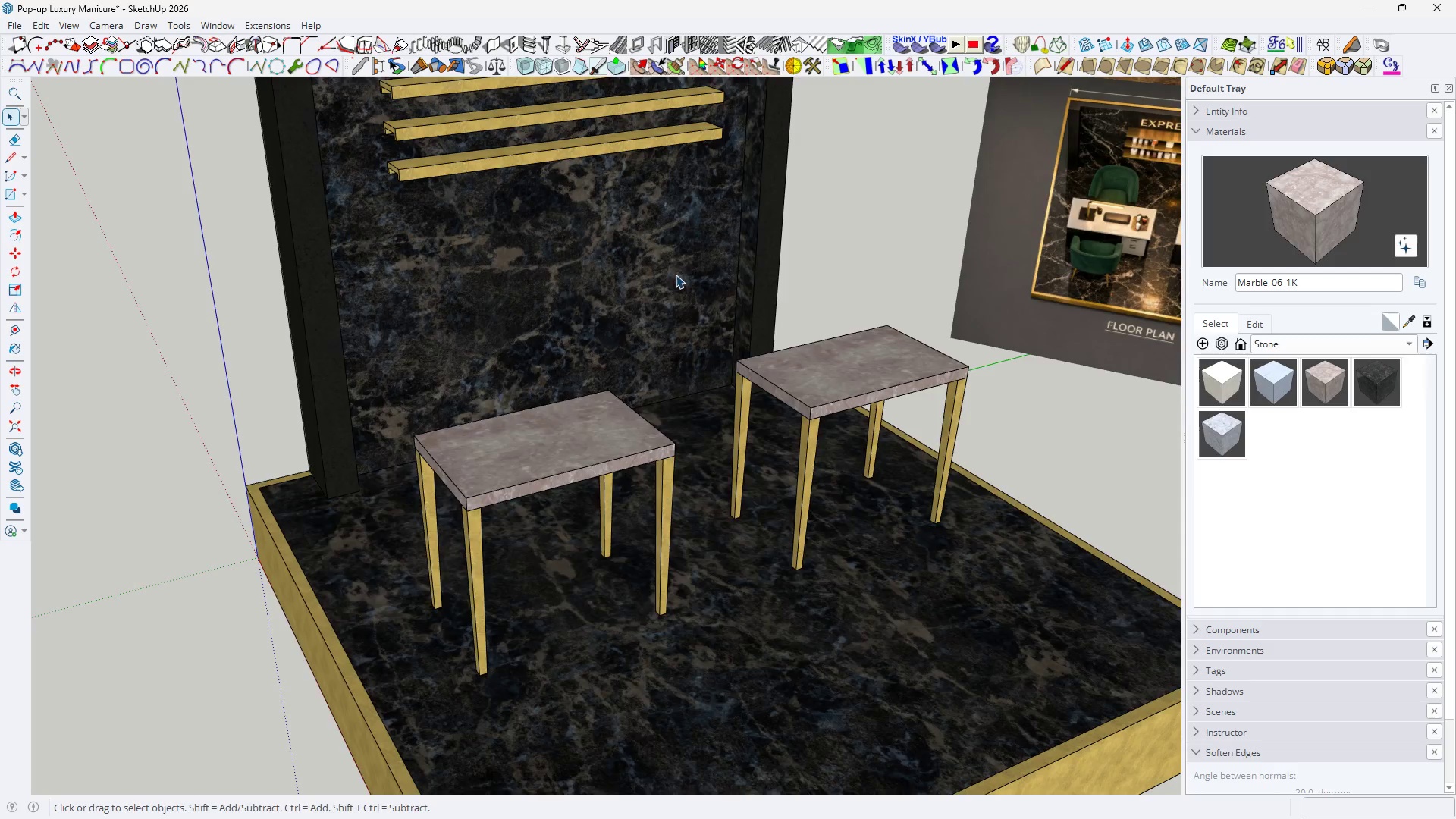 
key(H)
 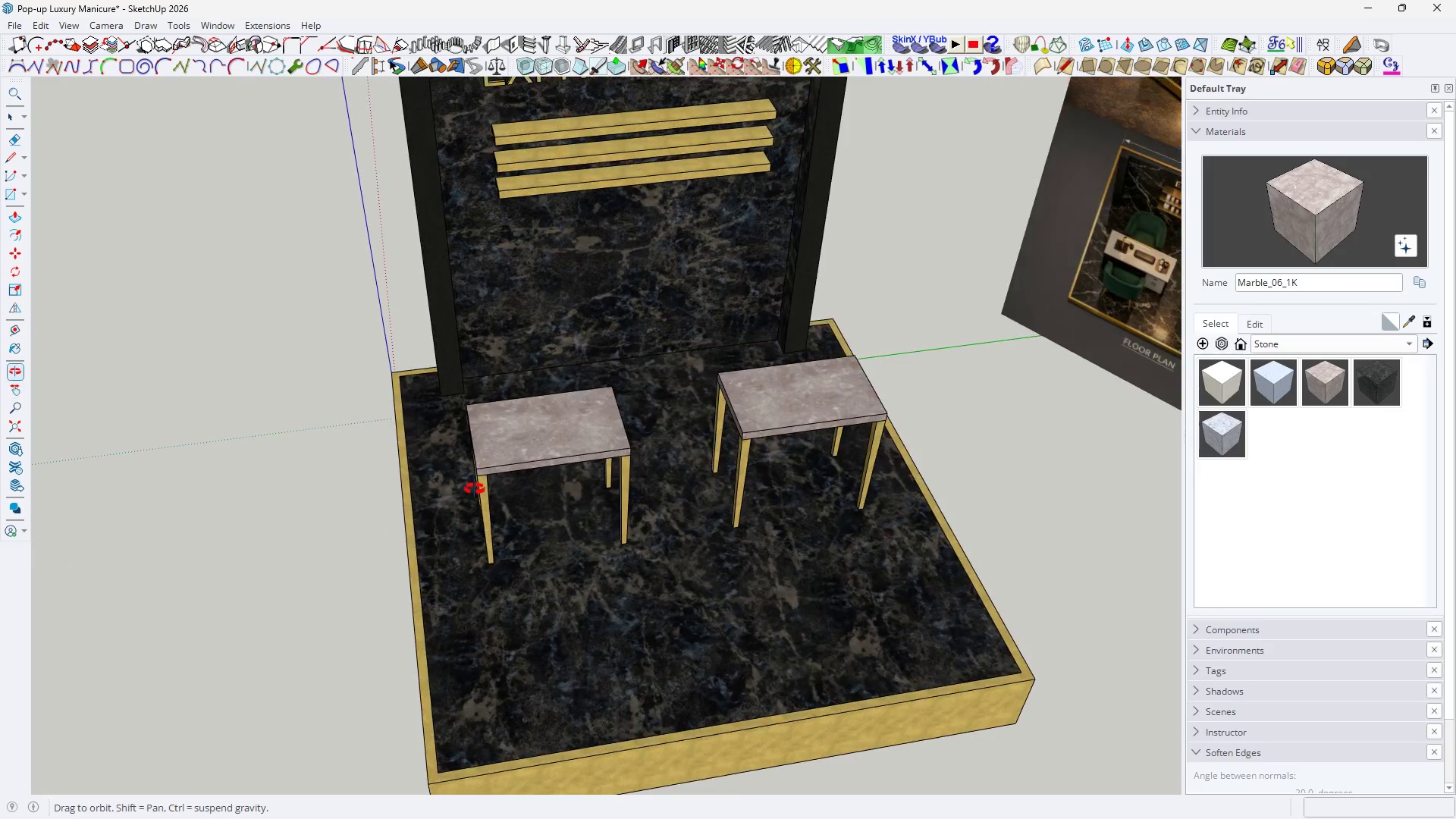 
scroll: coordinate [625, 330], scroll_direction: down, amount: 3.0
 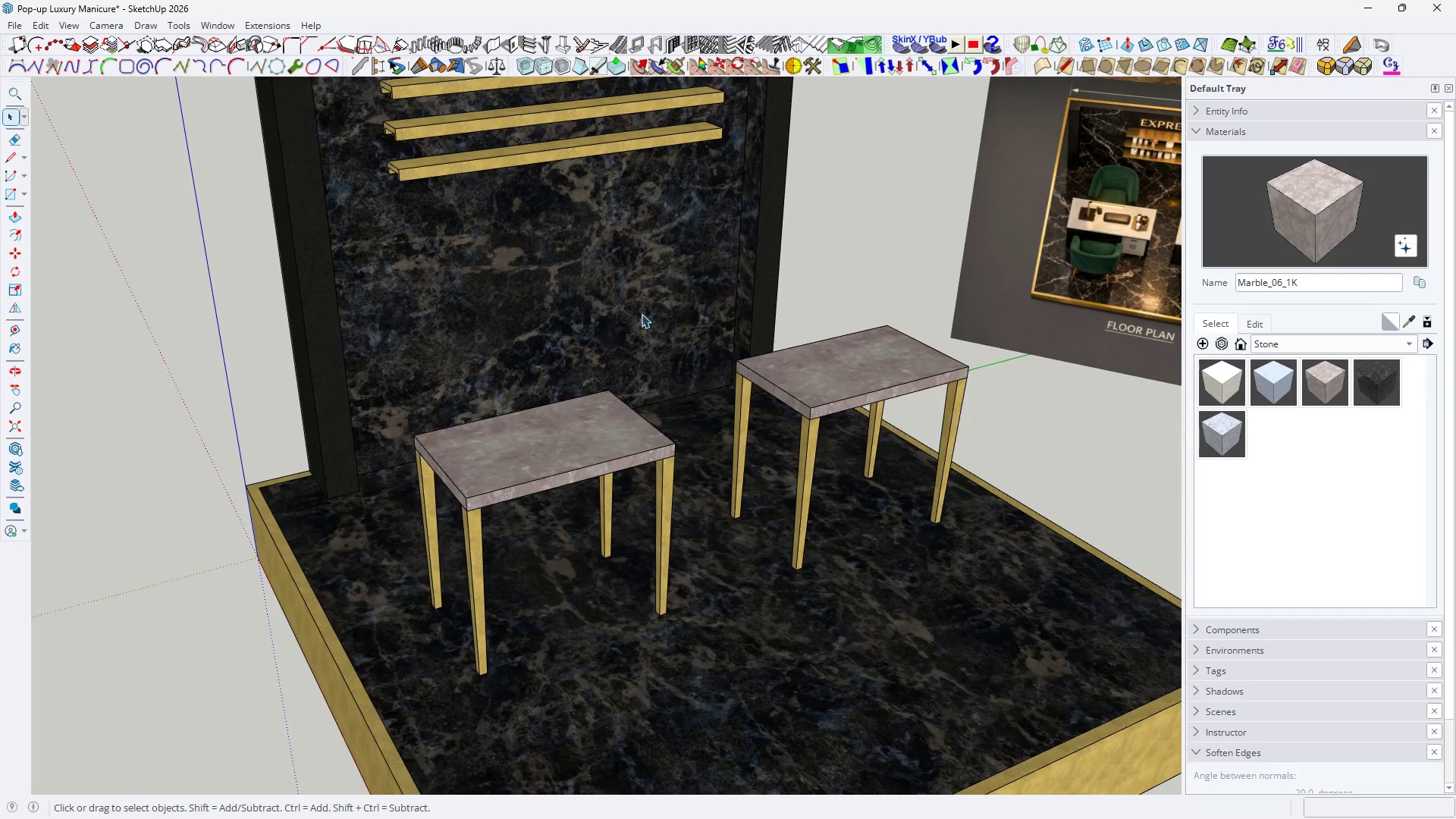 
scroll: coordinate [475, 489], scroll_direction: up, amount: 1.0
 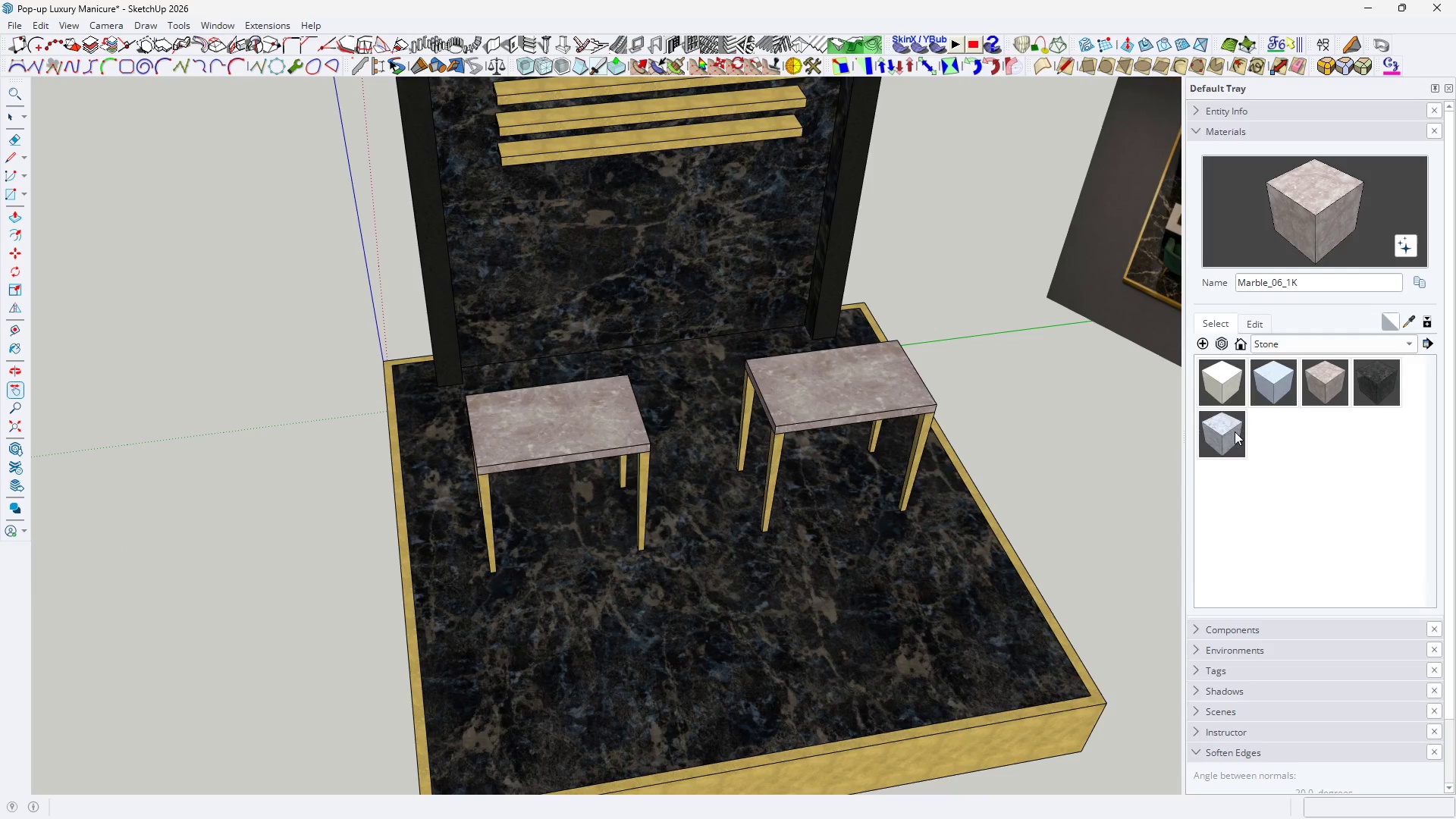 
left_click([1235, 431])
 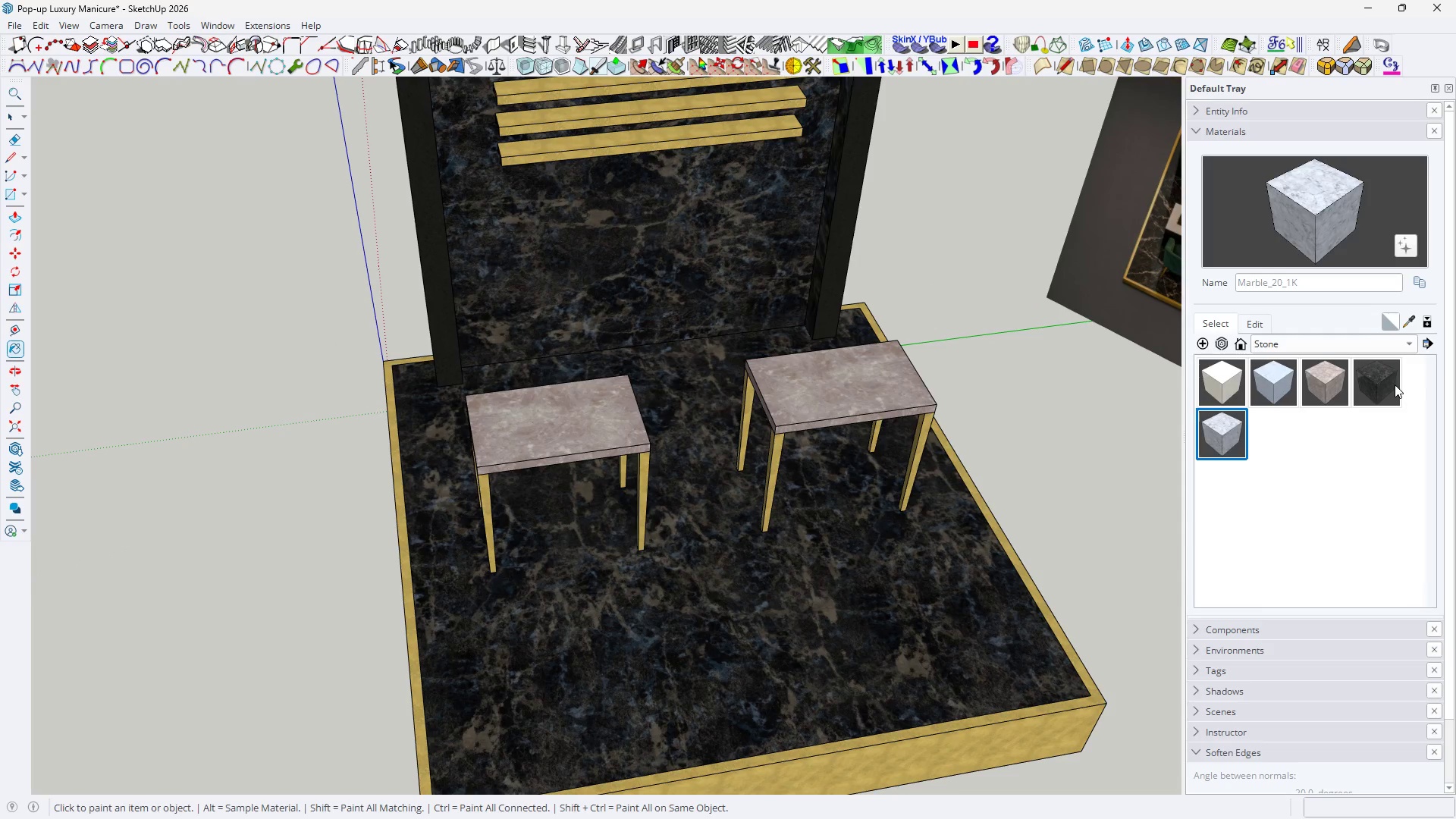 
double_click([1386, 384])
 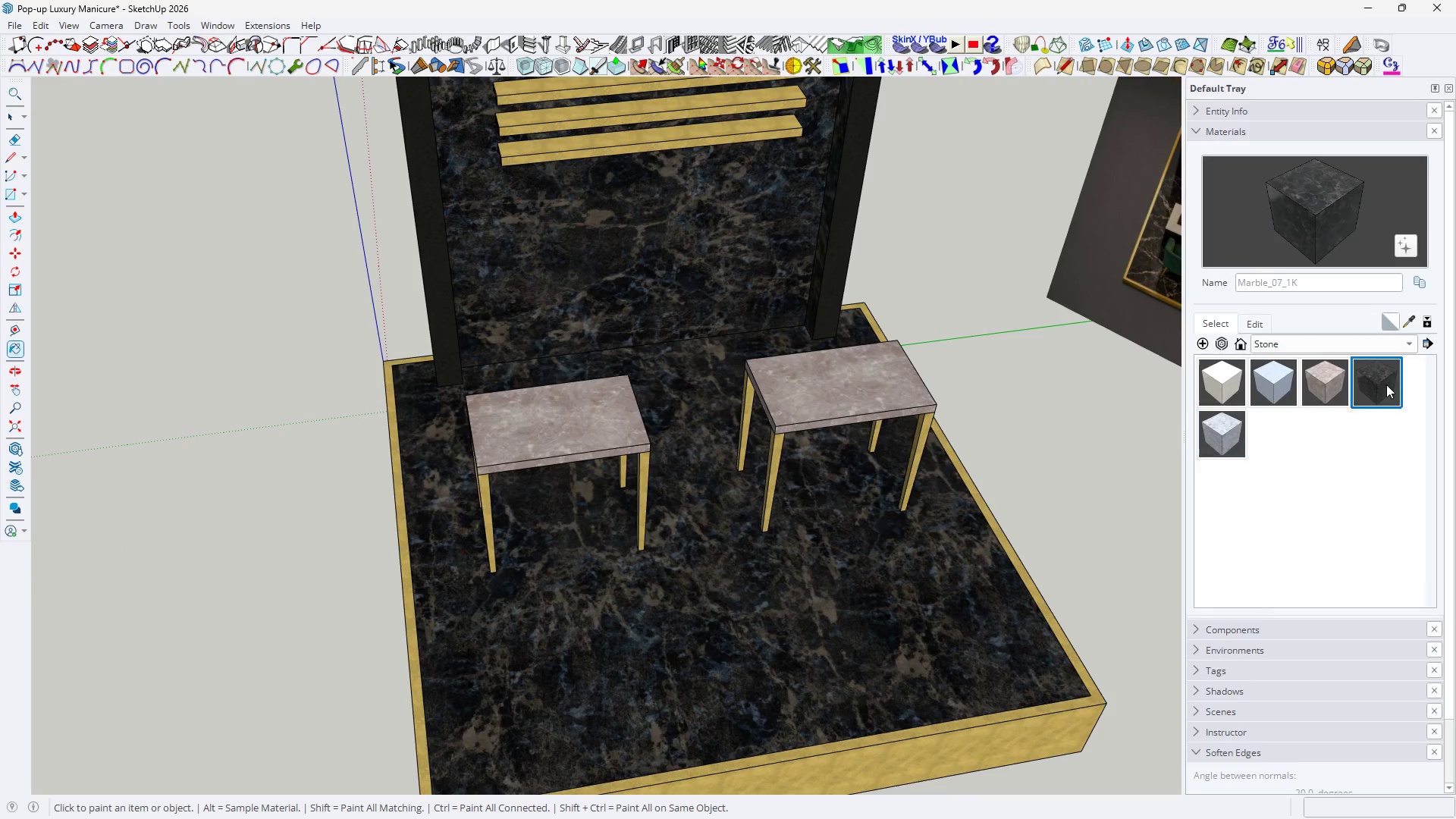 
triple_click([1386, 384])
 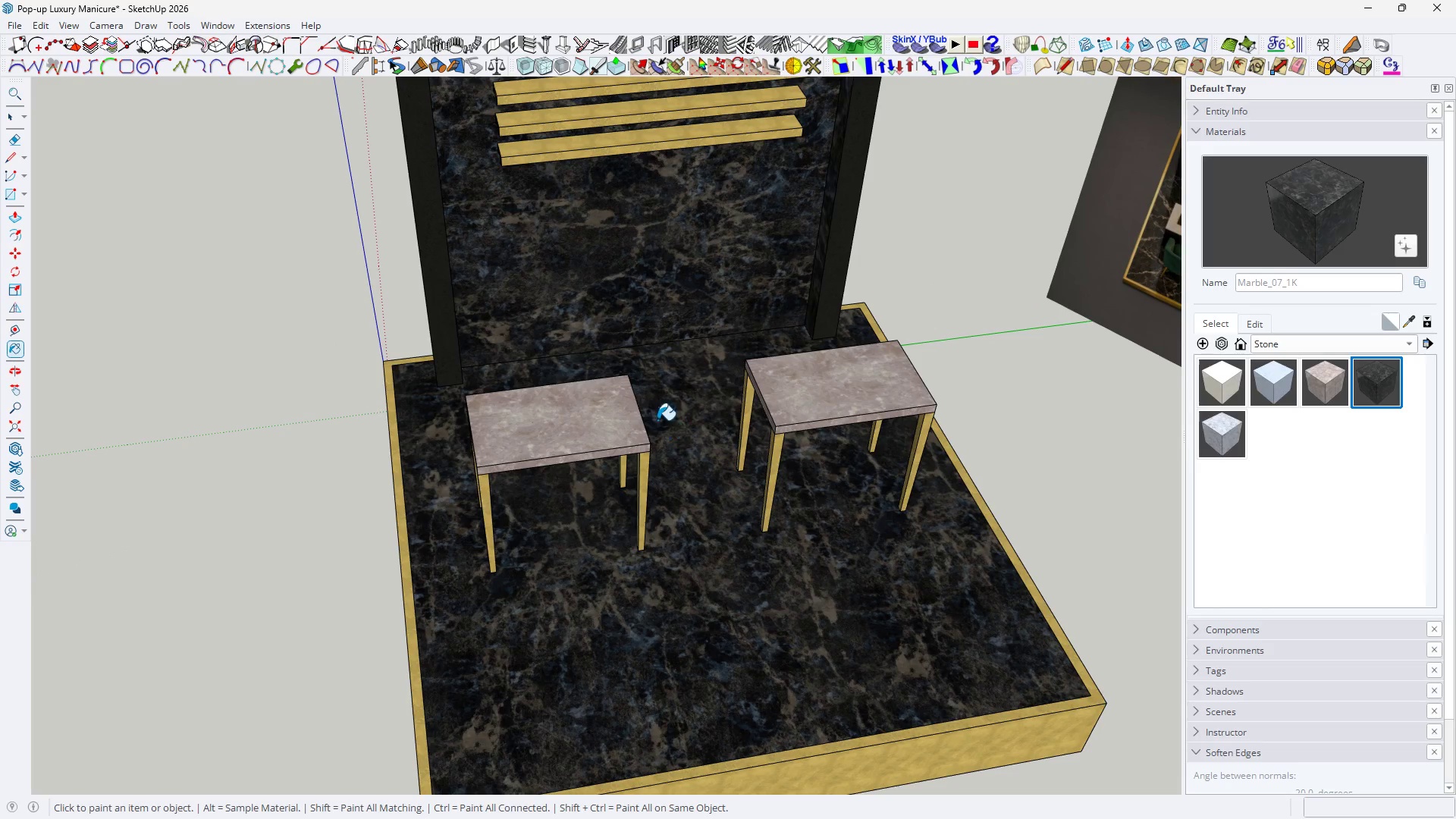 
key(Space)
 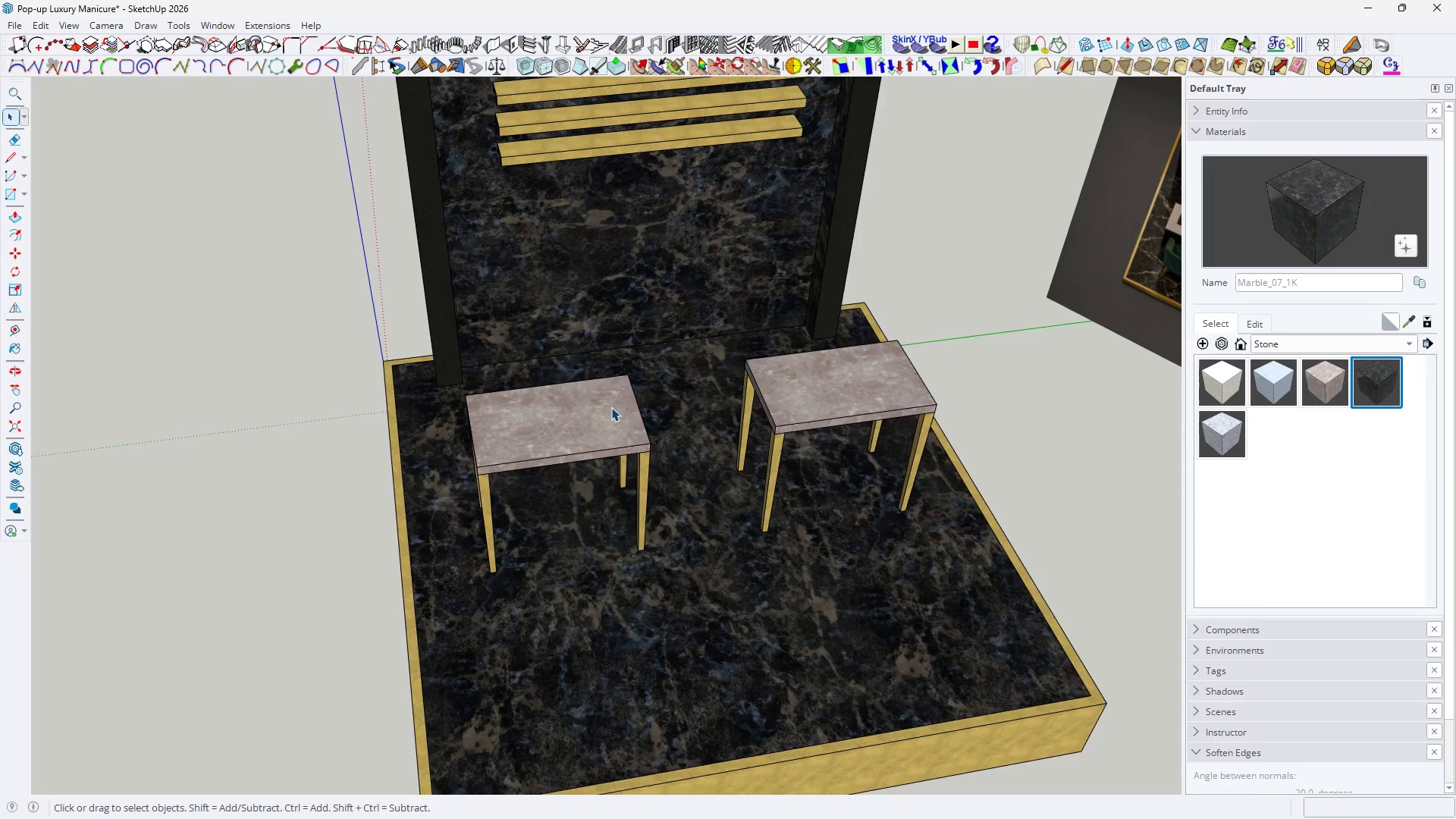 
double_click([611, 407])
 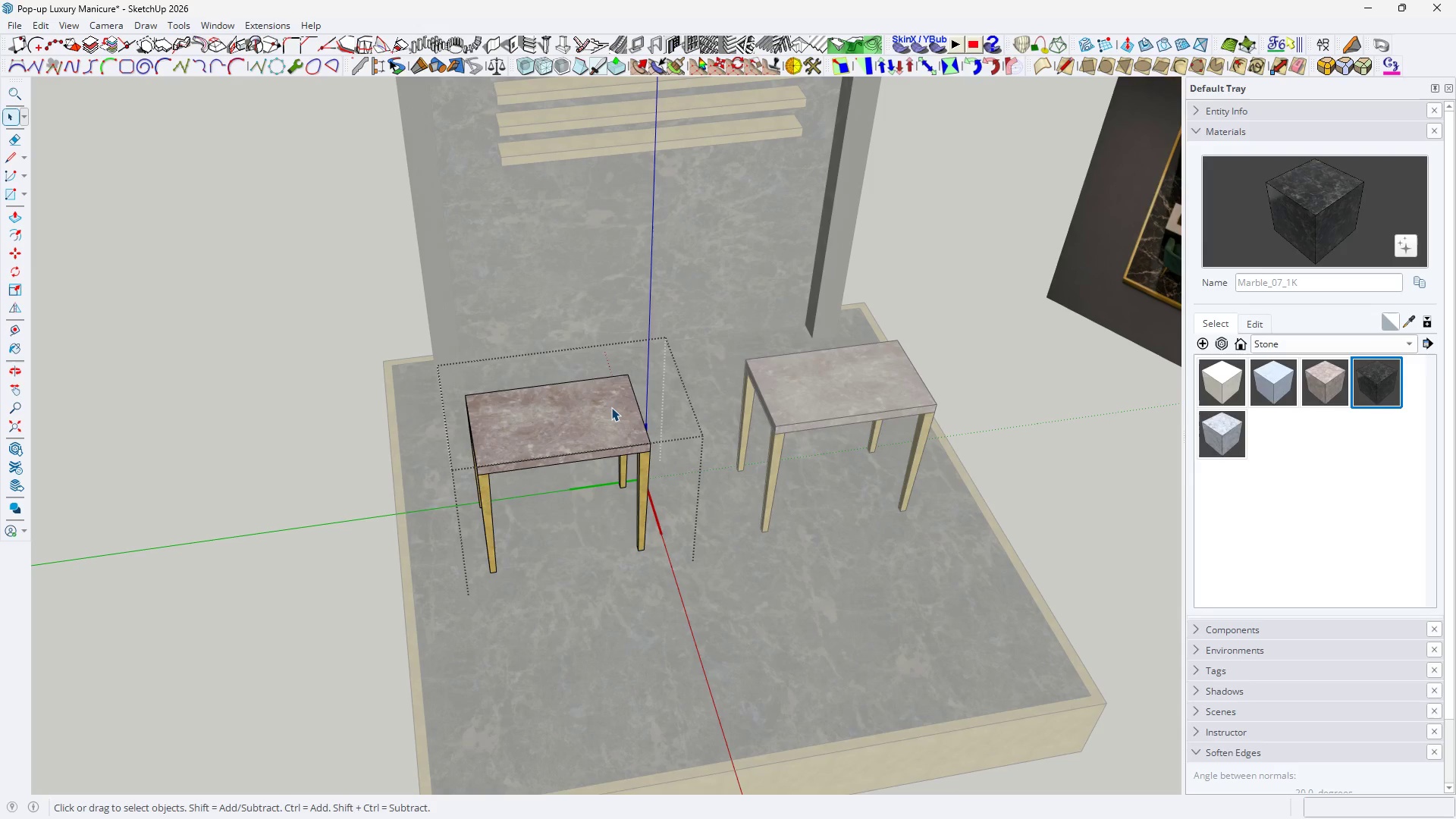 
triple_click([611, 407])
 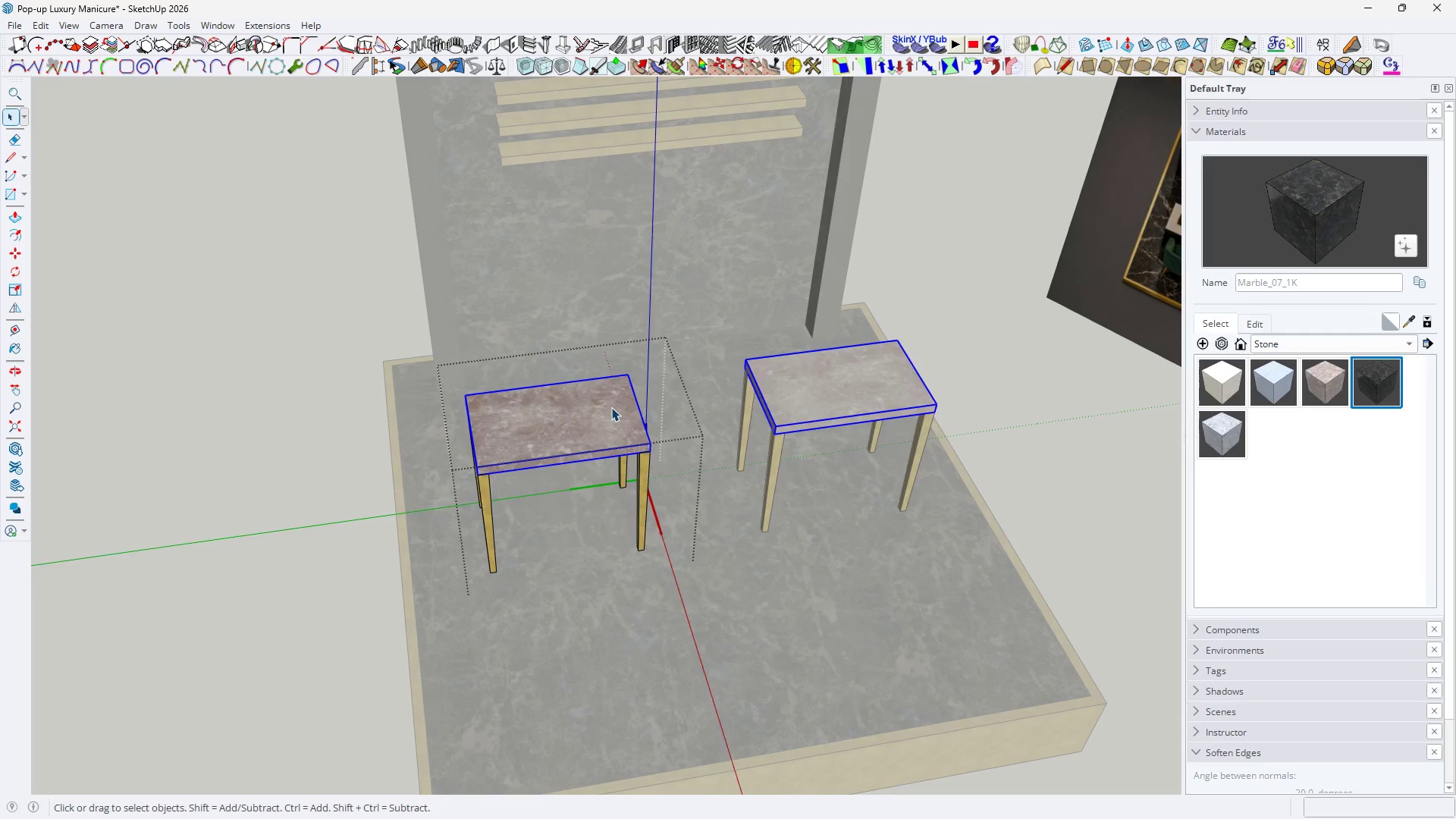 
triple_click([611, 407])
 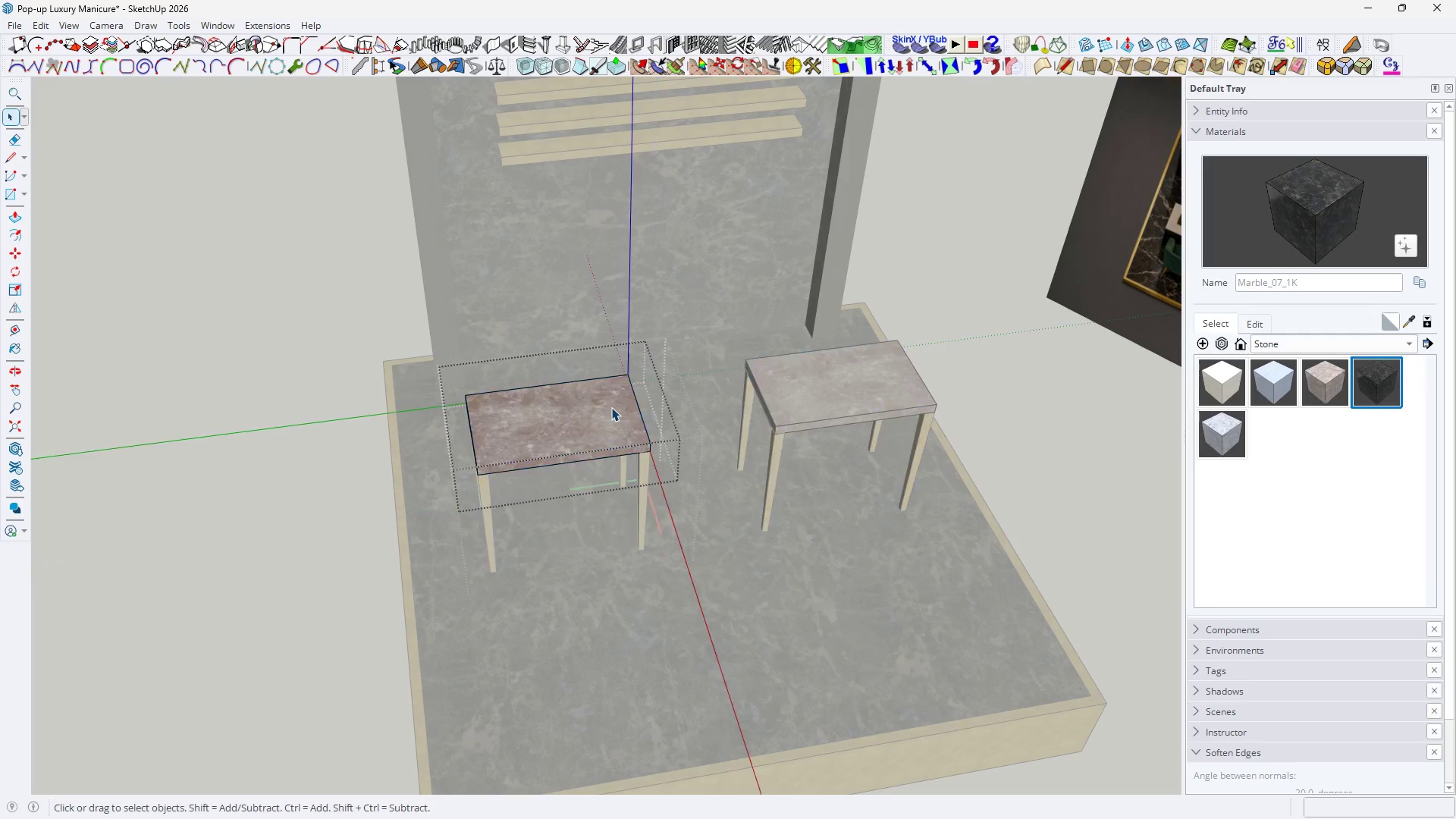 
triple_click([611, 407])
 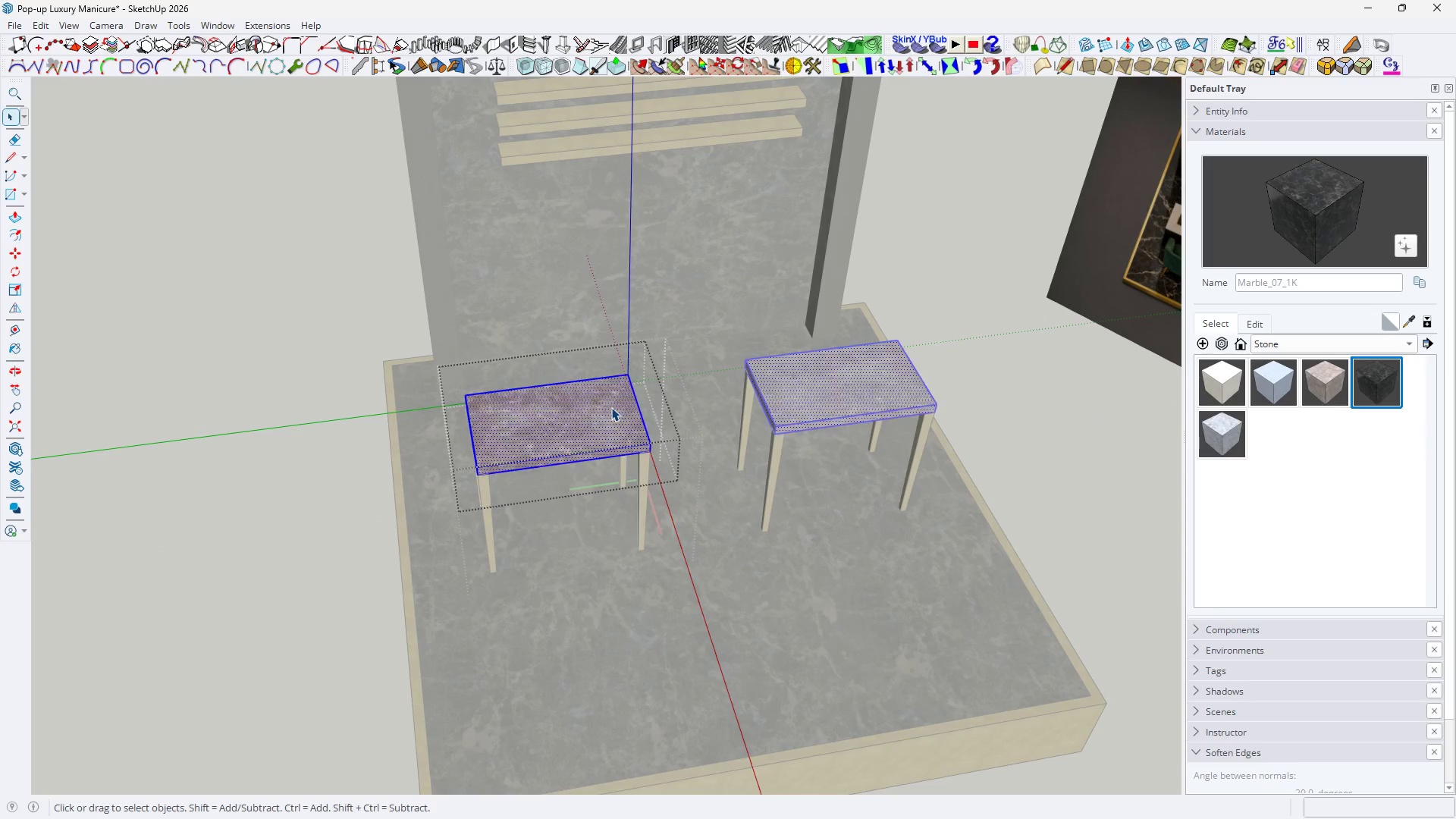 
triple_click([611, 407])
 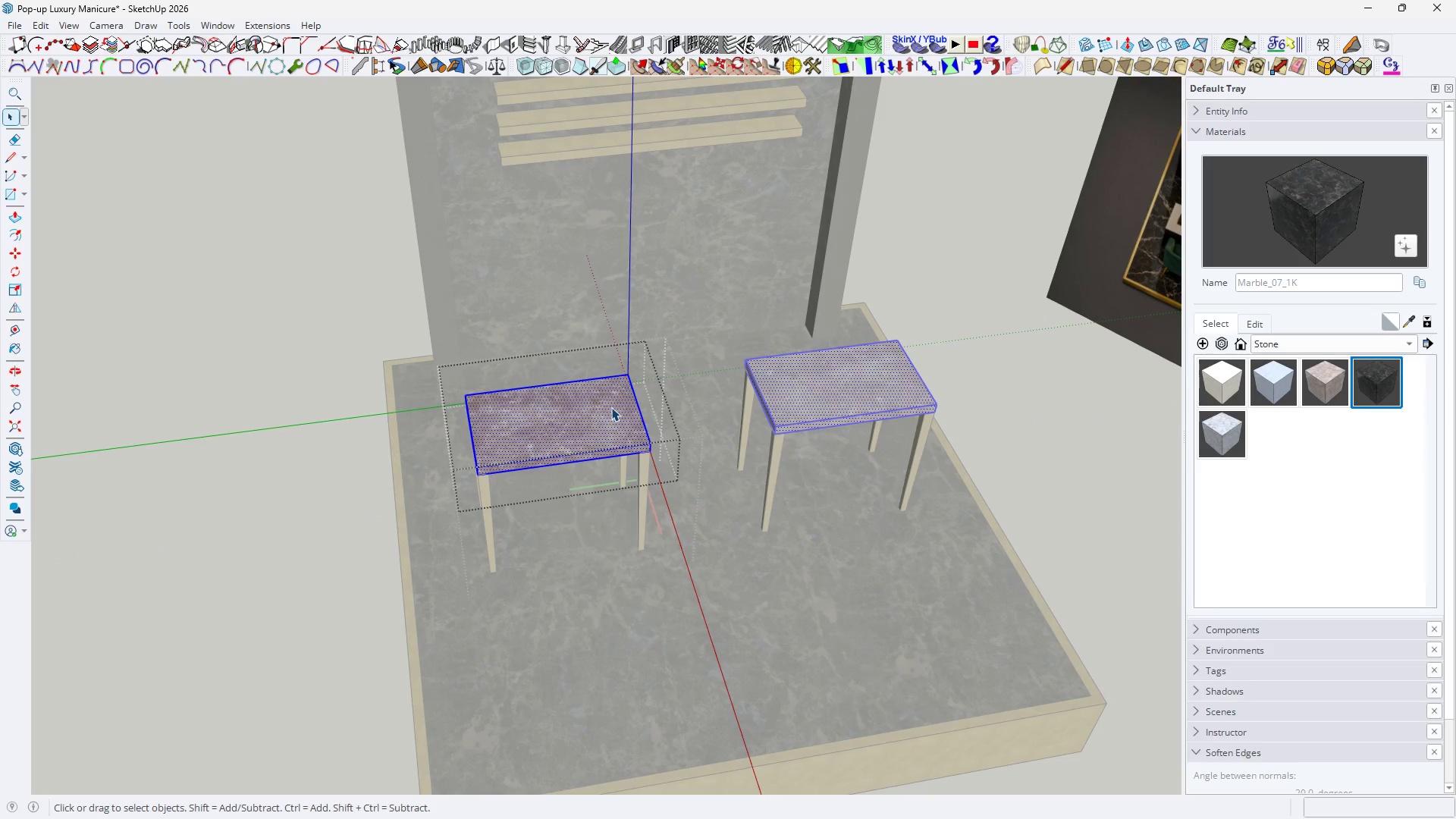 
triple_click([611, 407])
 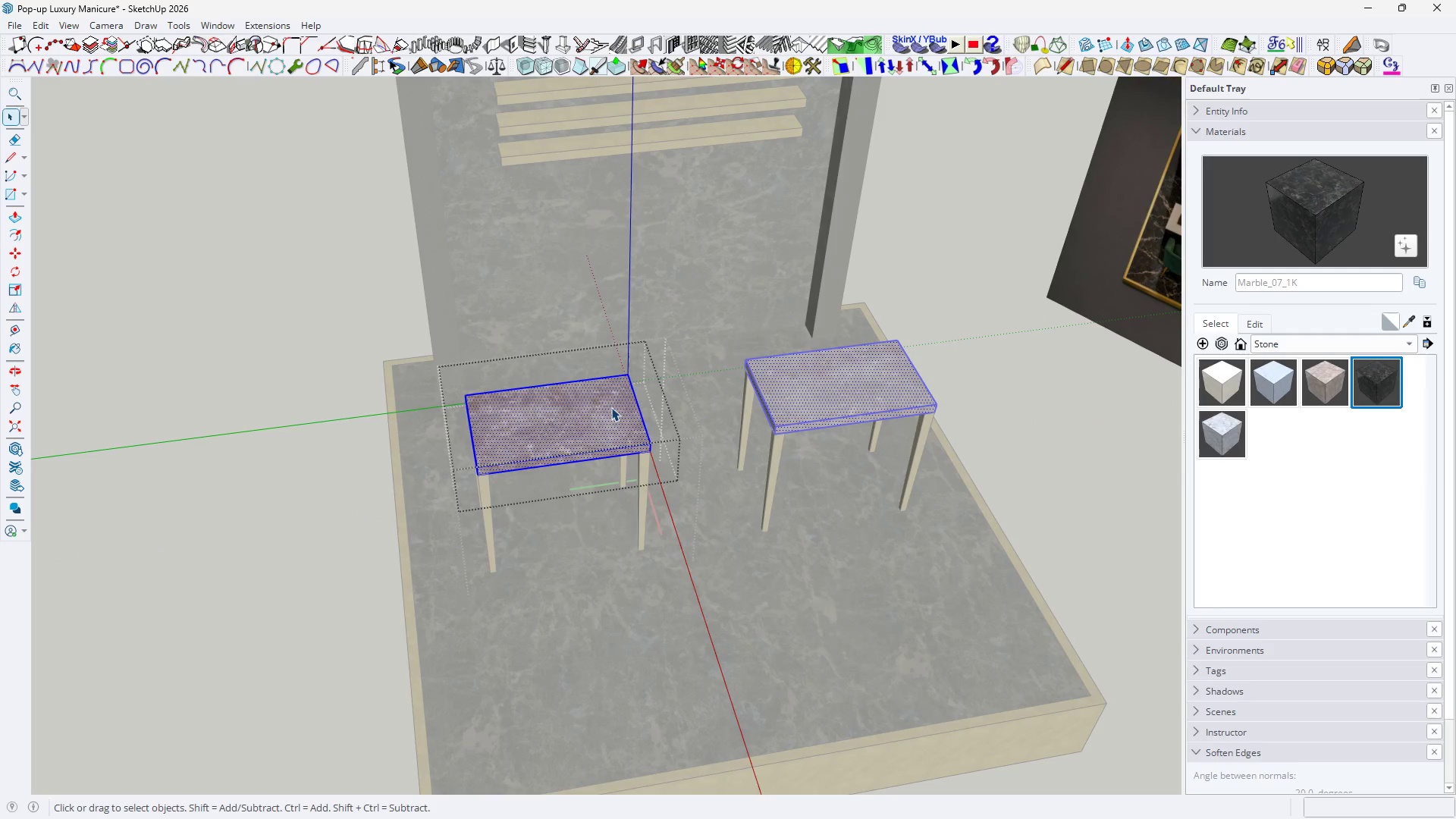 
triple_click([611, 407])
 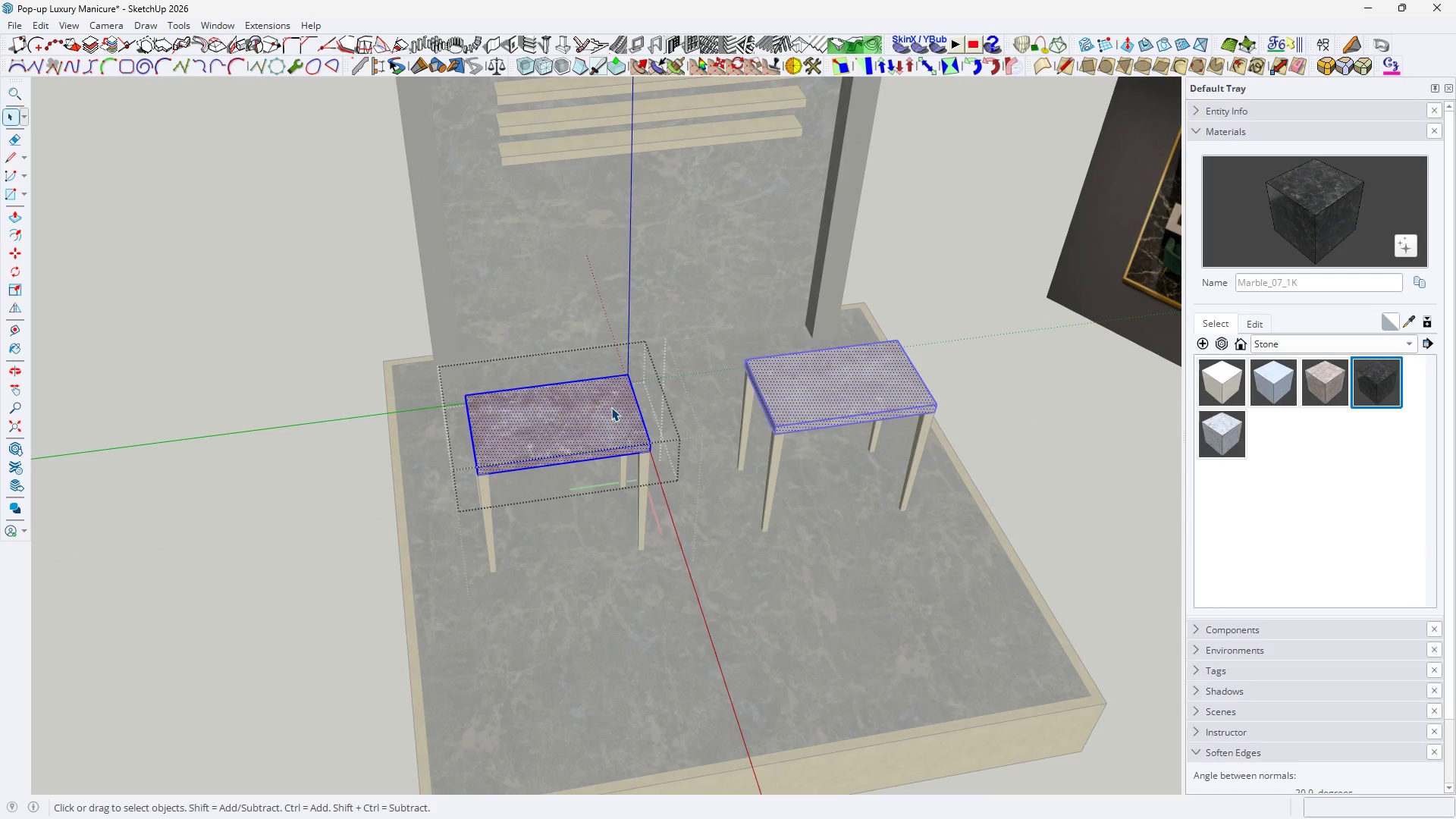 
key(B)
 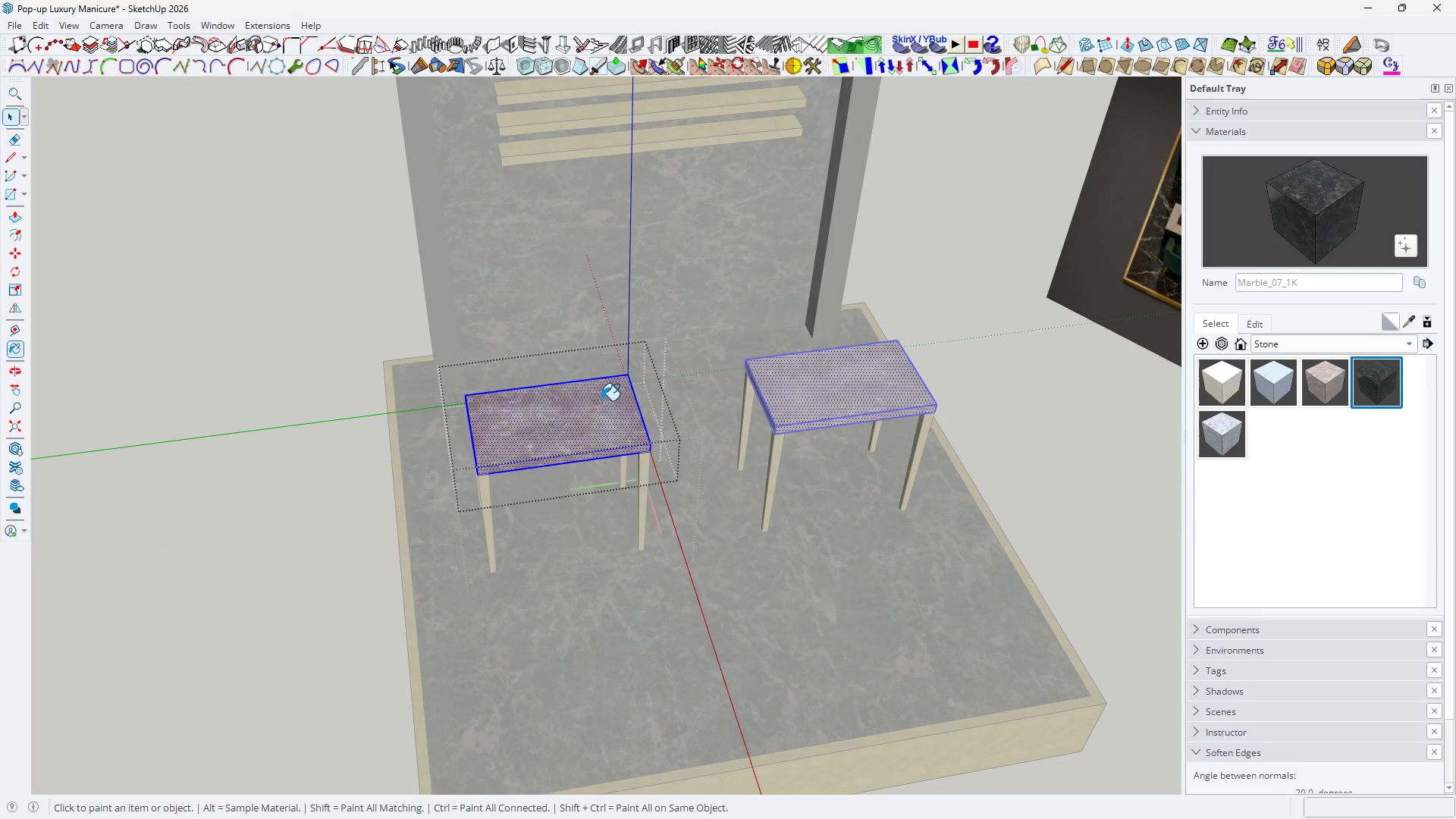 
triple_click([601, 400])
 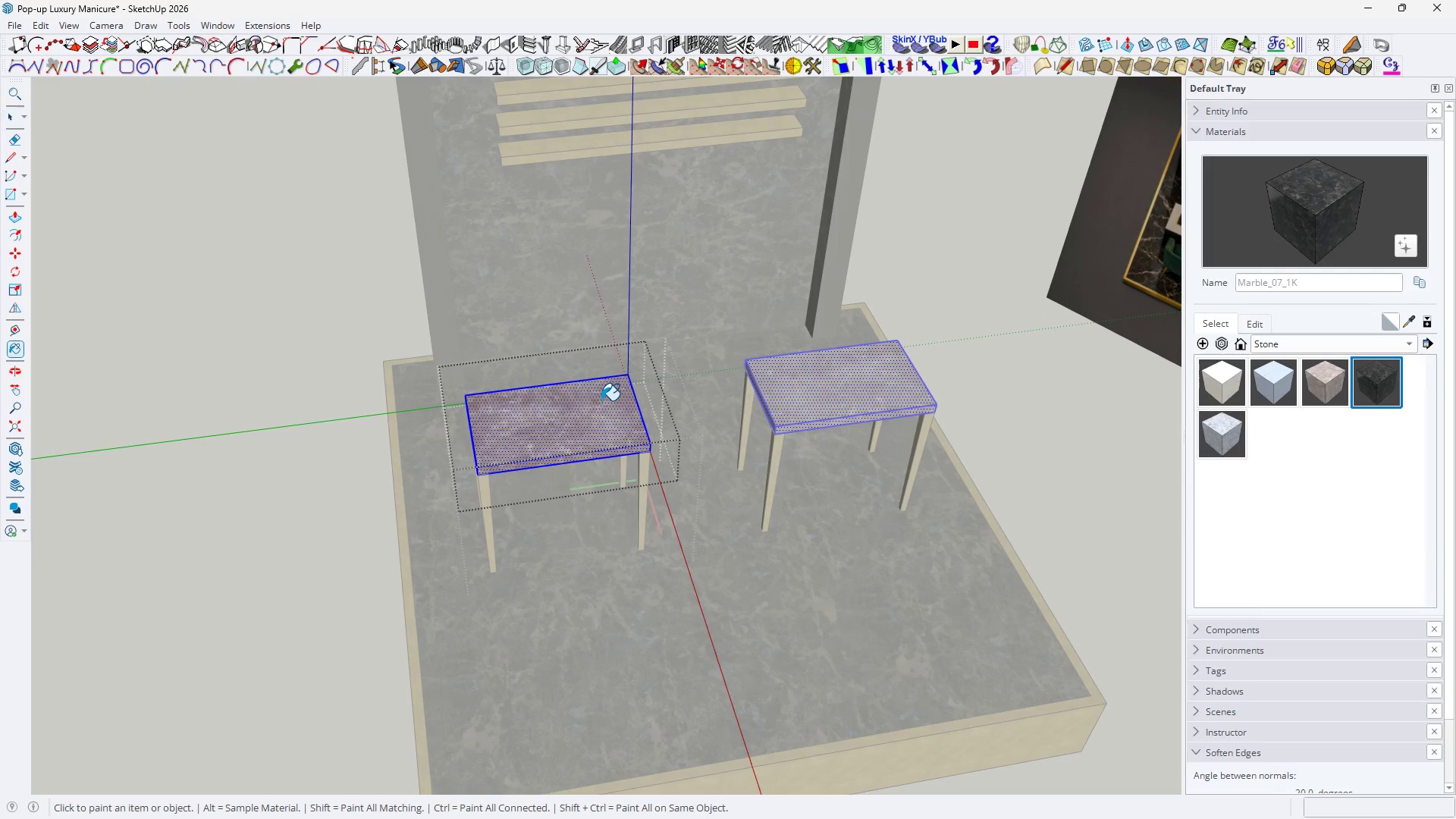 
triple_click([601, 400])
 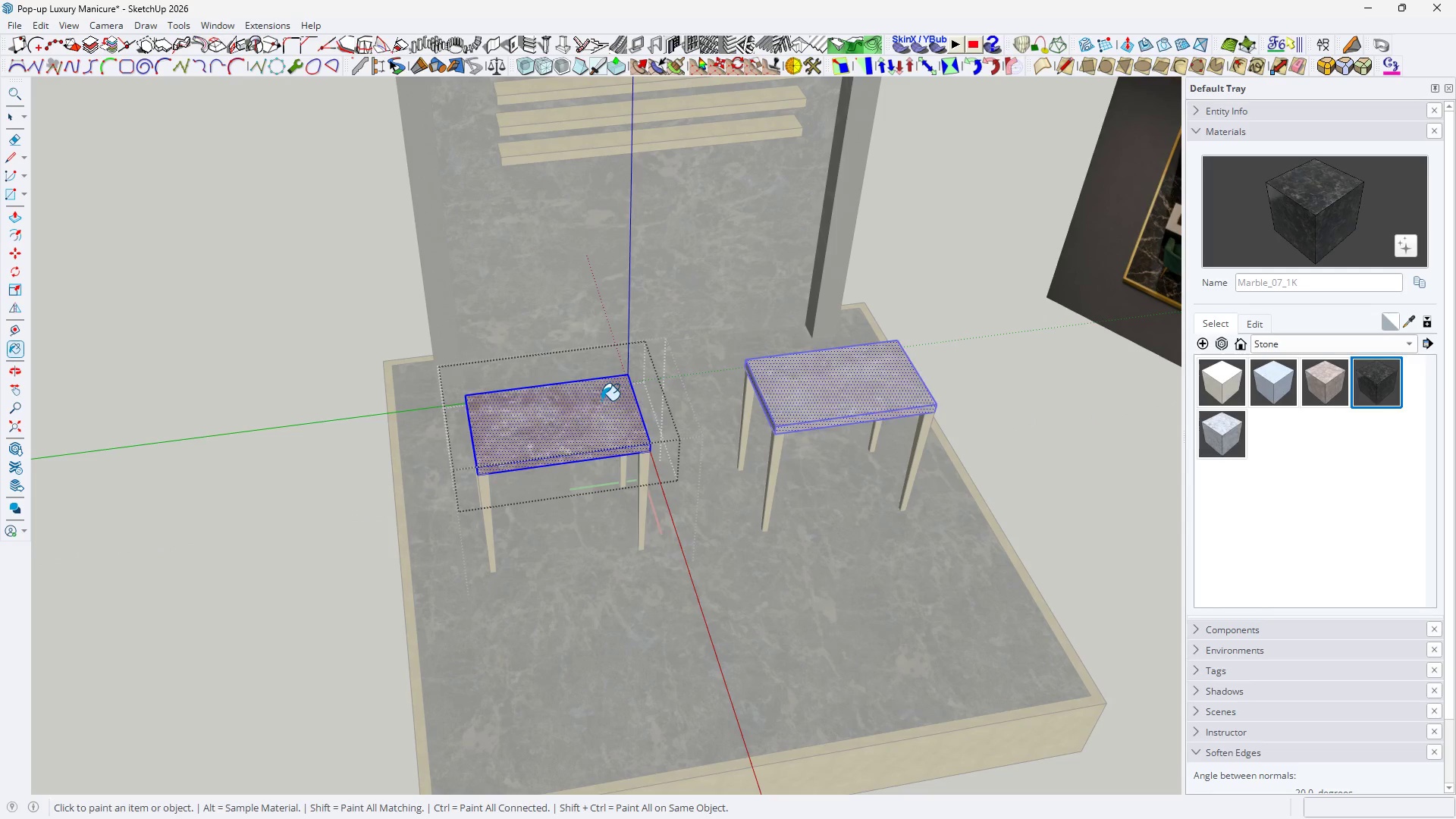 
triple_click([601, 400])
 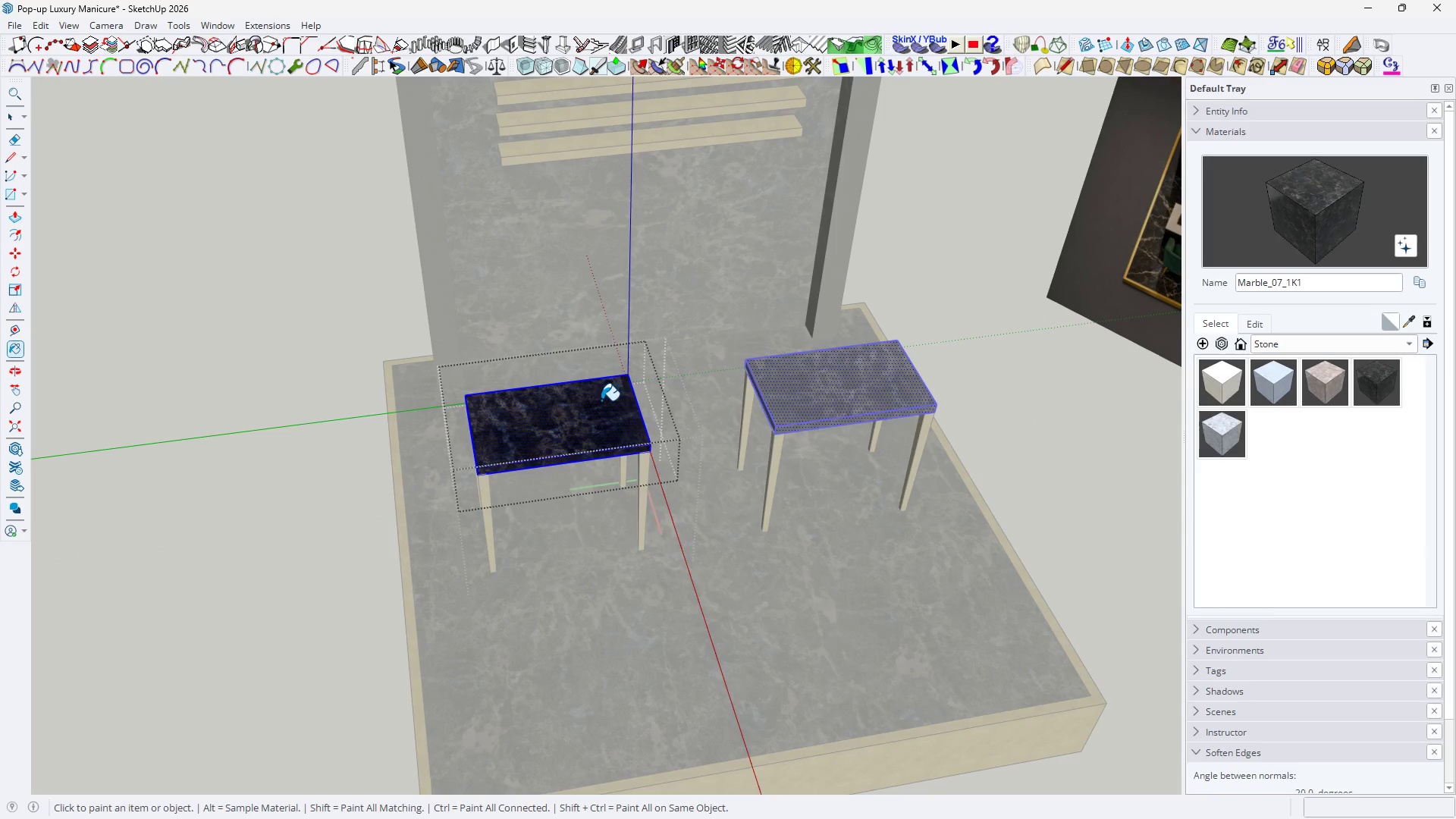 
key(Space)
 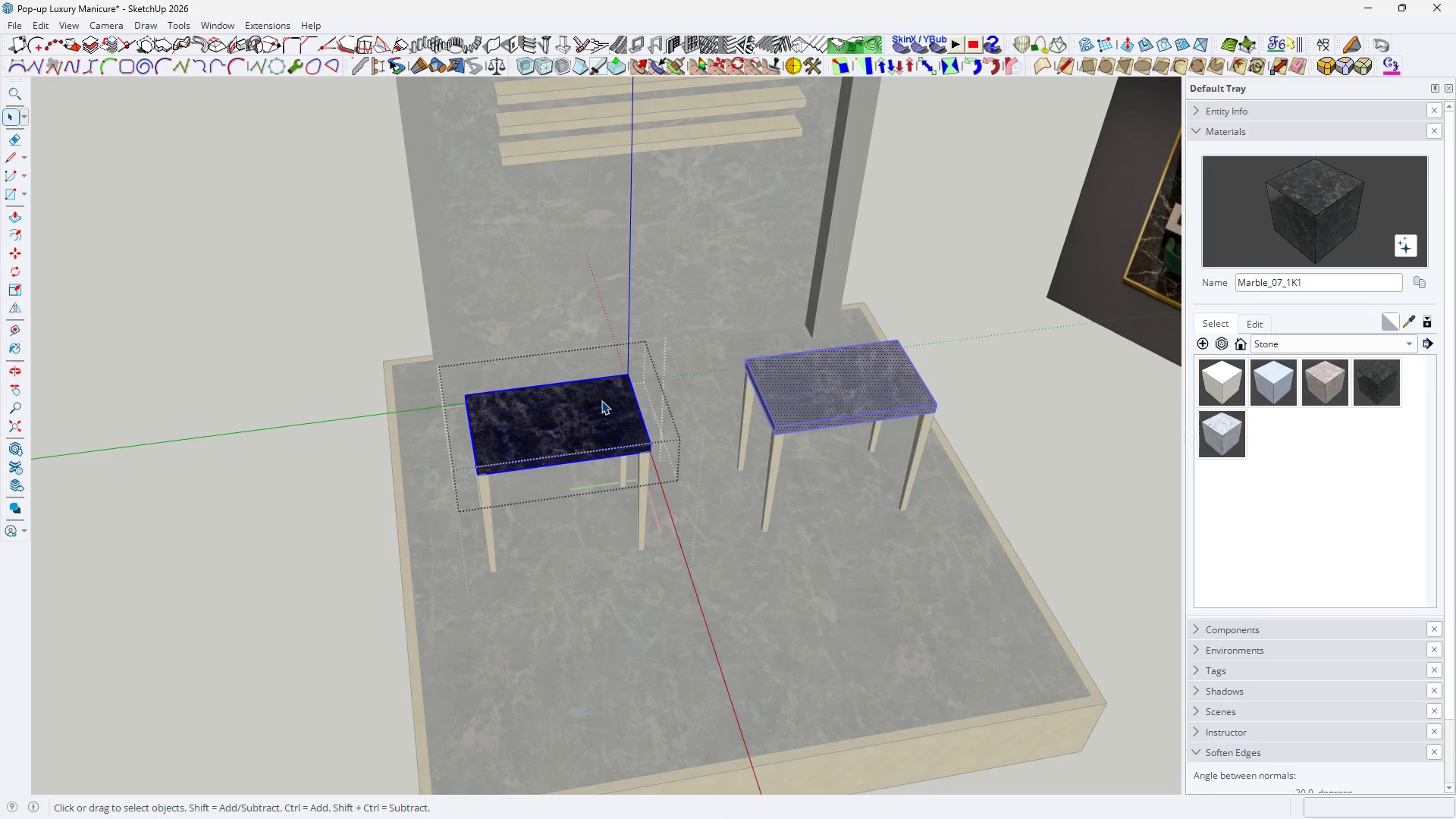 
key(Escape)
 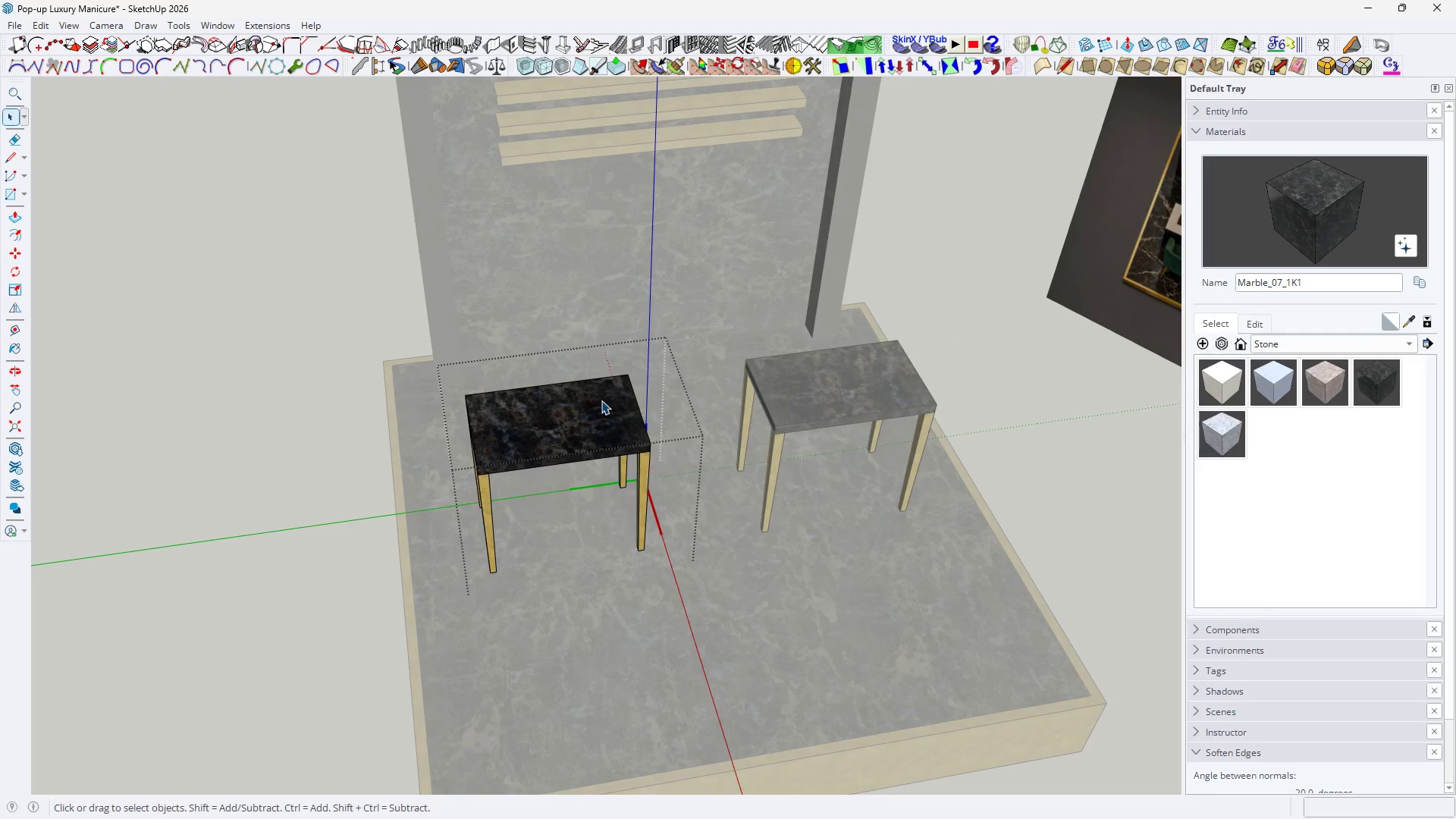 
key(Escape)
 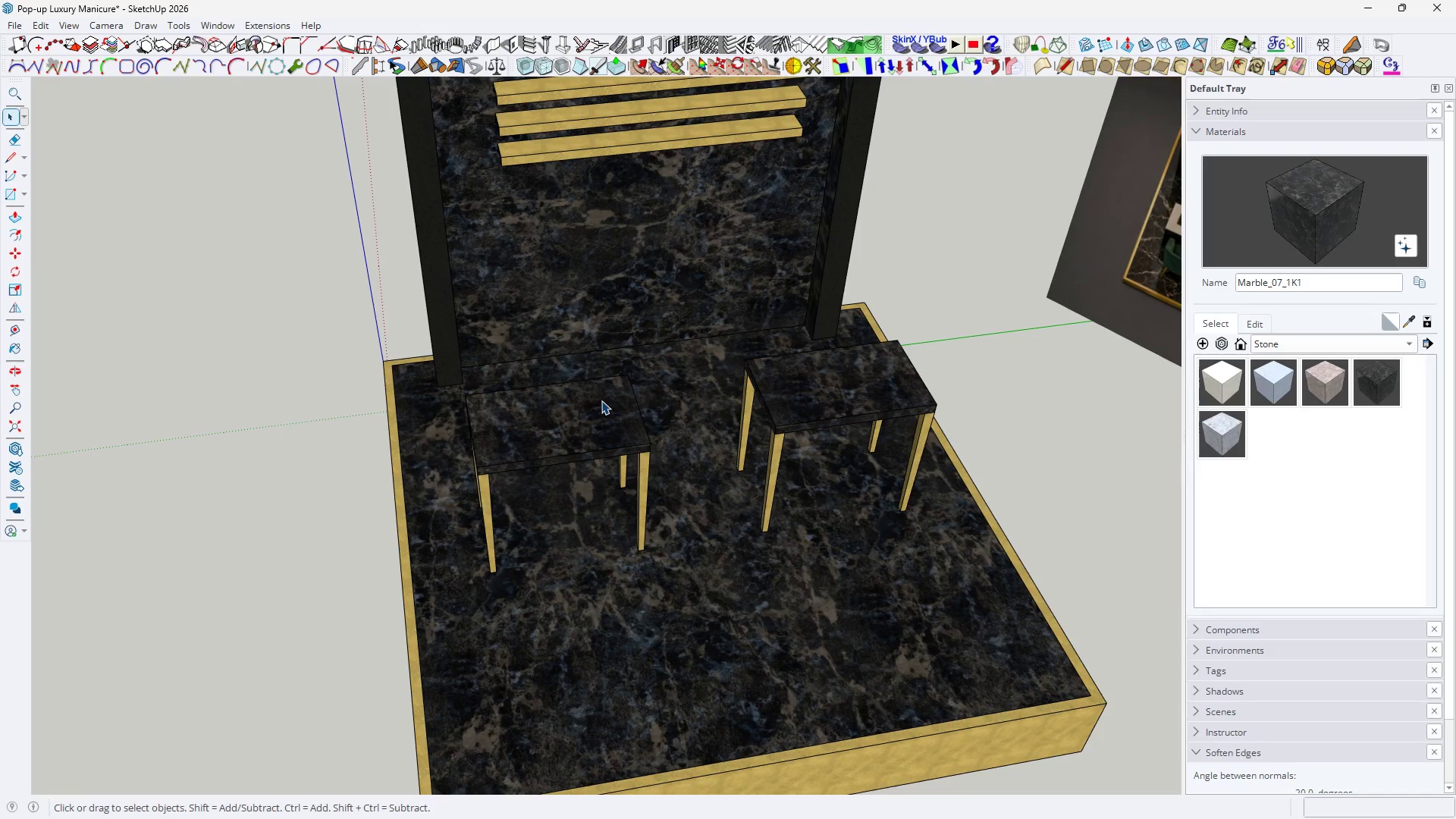 
key(Escape)
 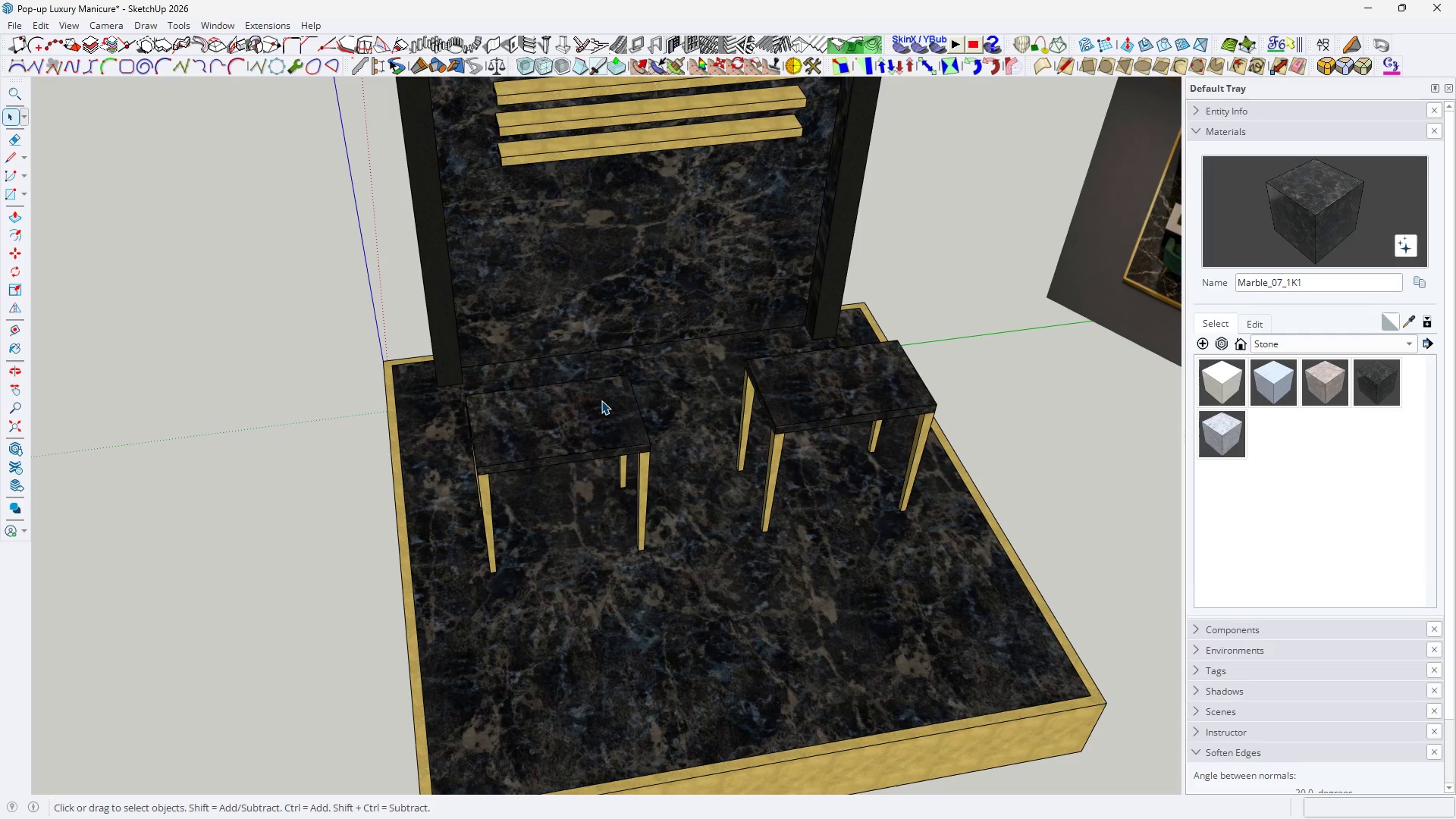 
key(Escape)
 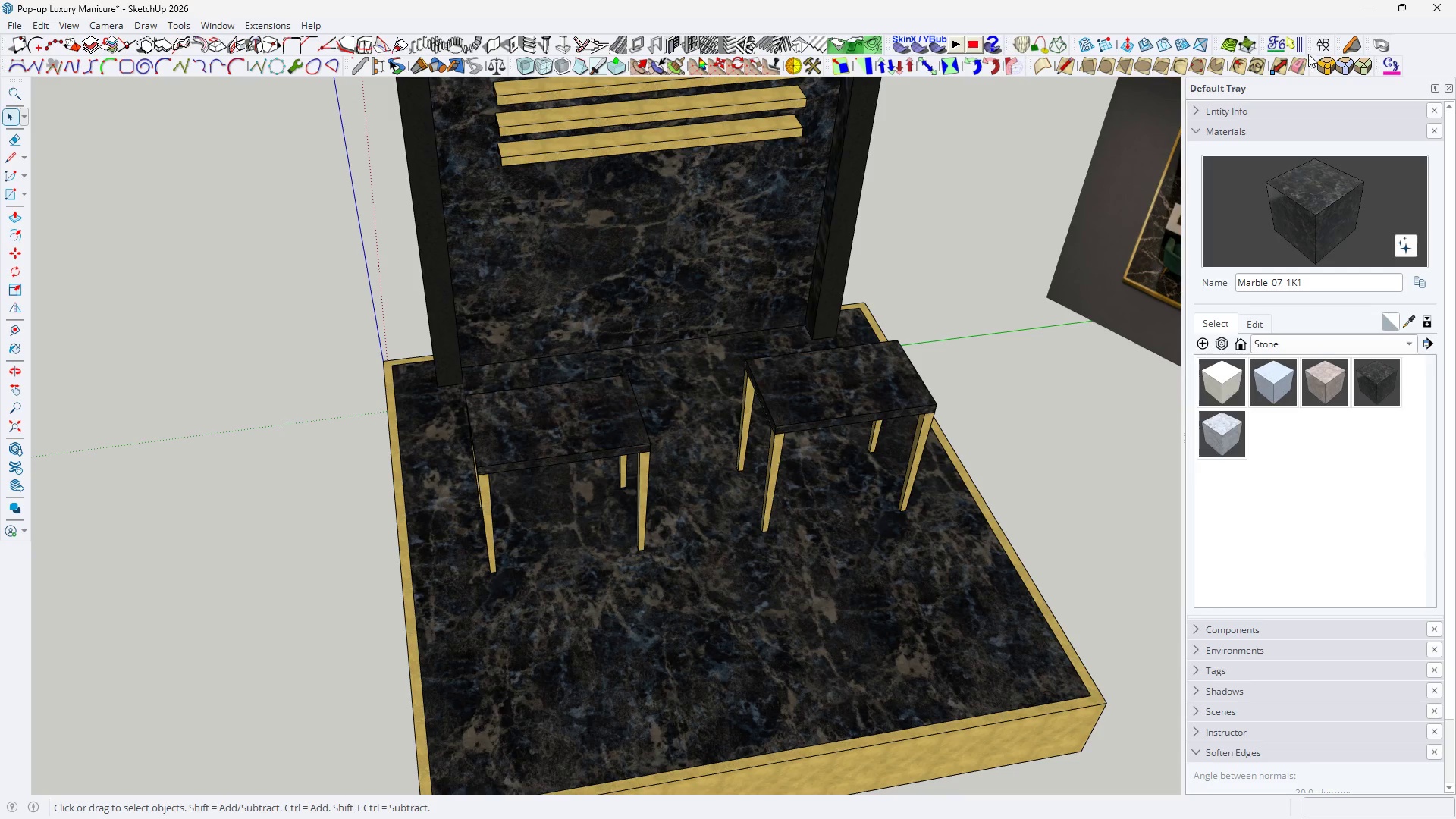 
left_click([1319, 39])
 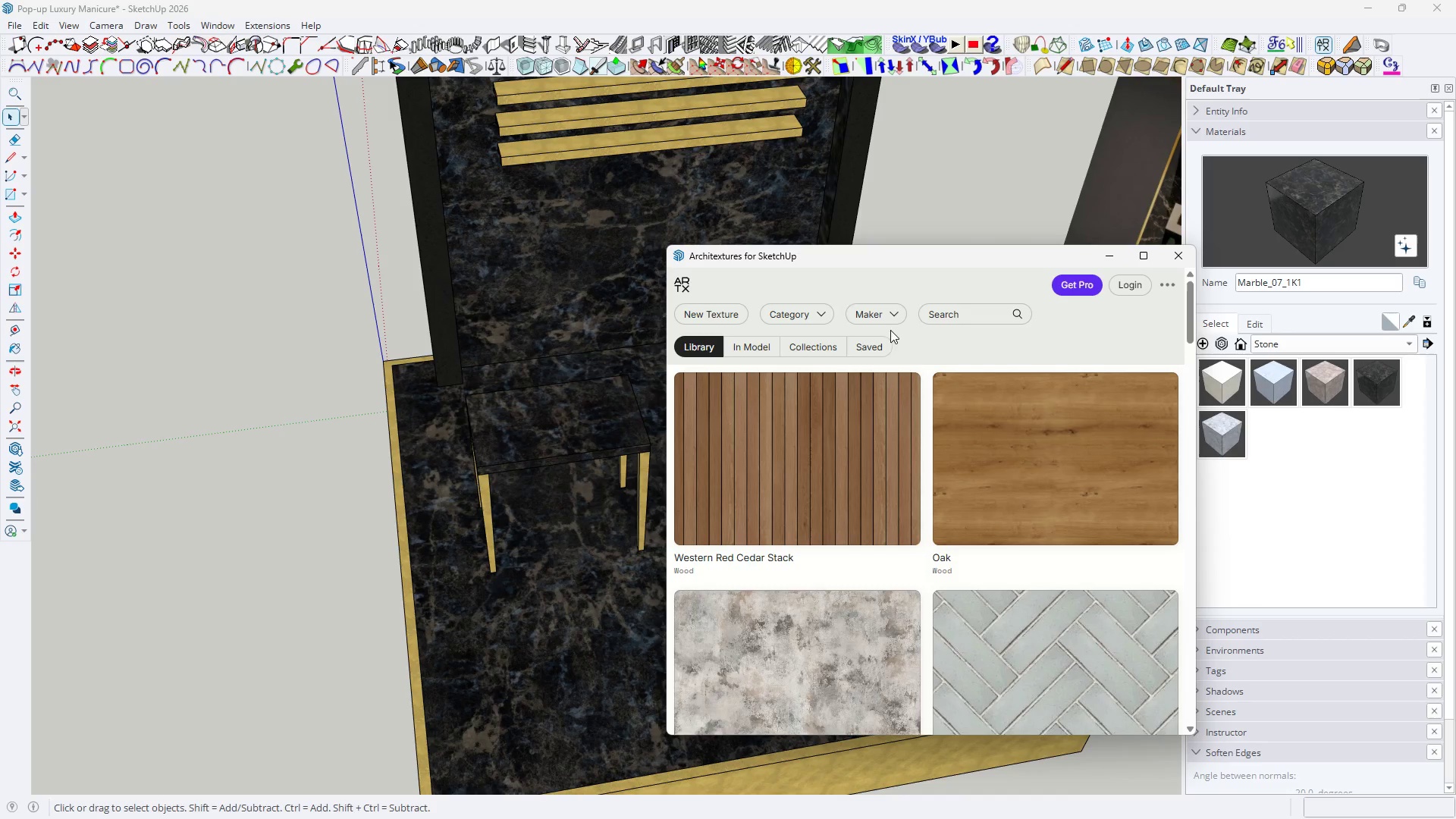 
left_click([804, 319])
 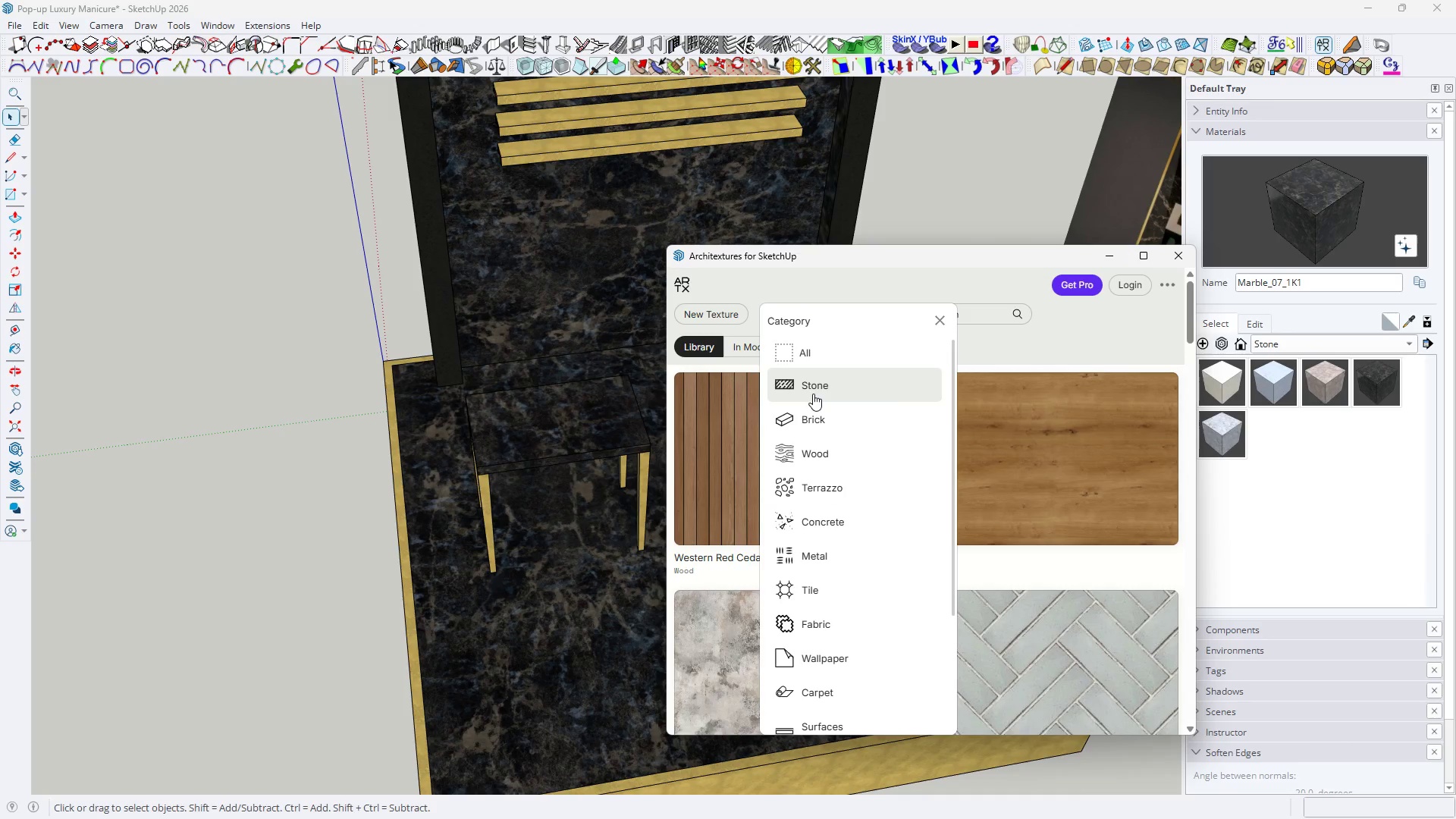 
left_click([813, 391])
 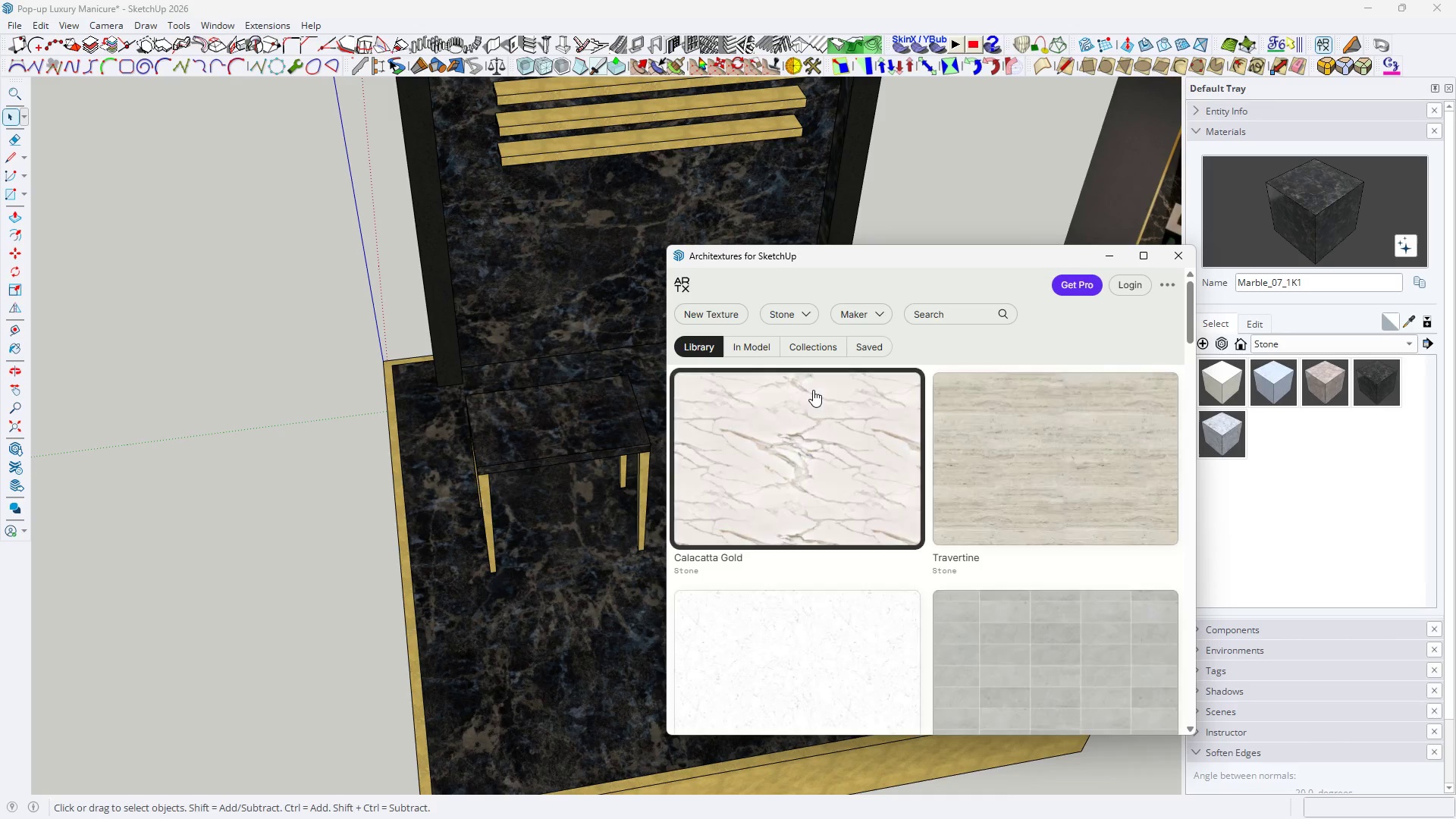 
scroll: coordinate [808, 465], scroll_direction: down, amount: 7.0
 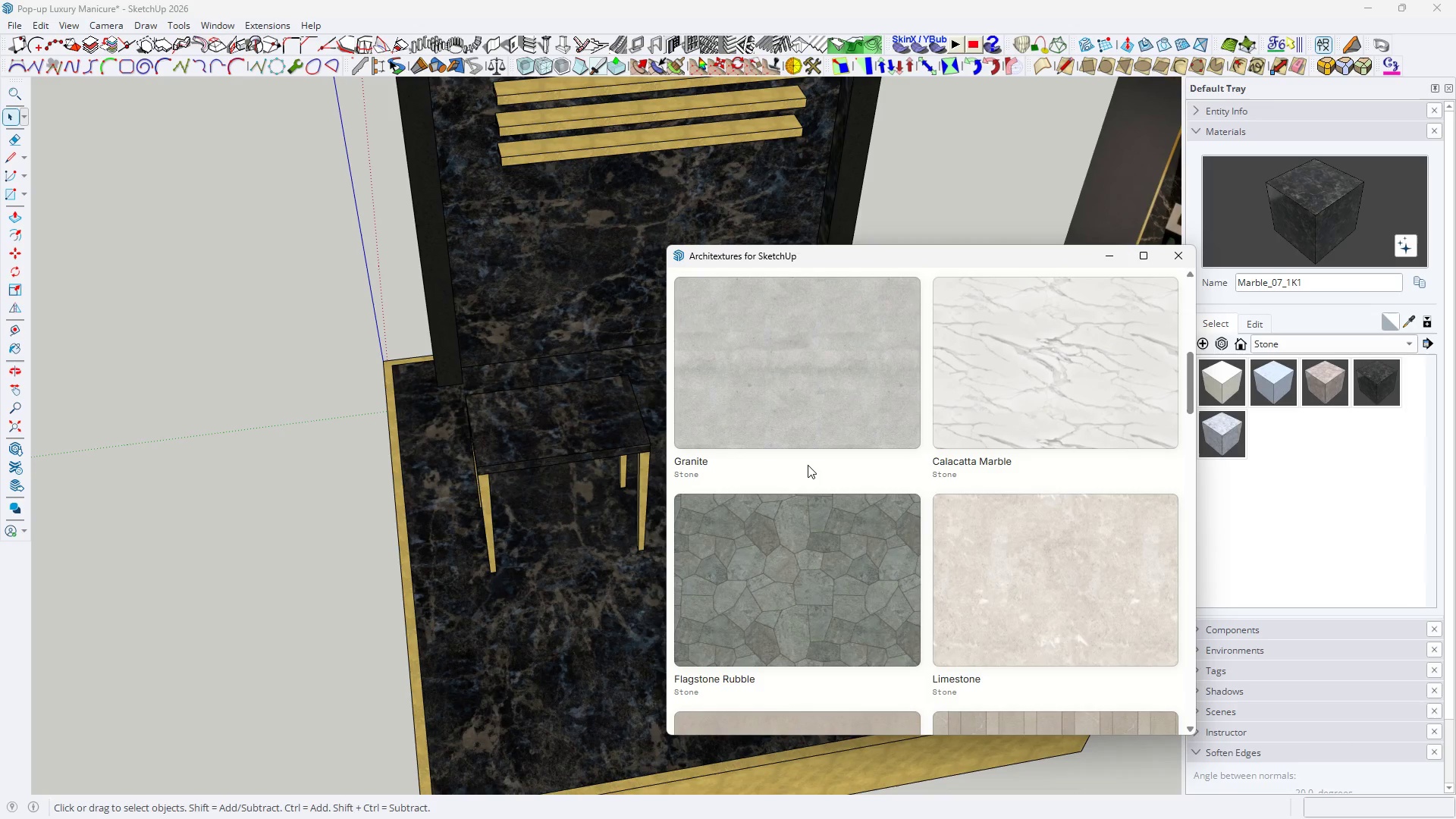 
scroll: coordinate [808, 457], scroll_direction: up, amount: 5.0
 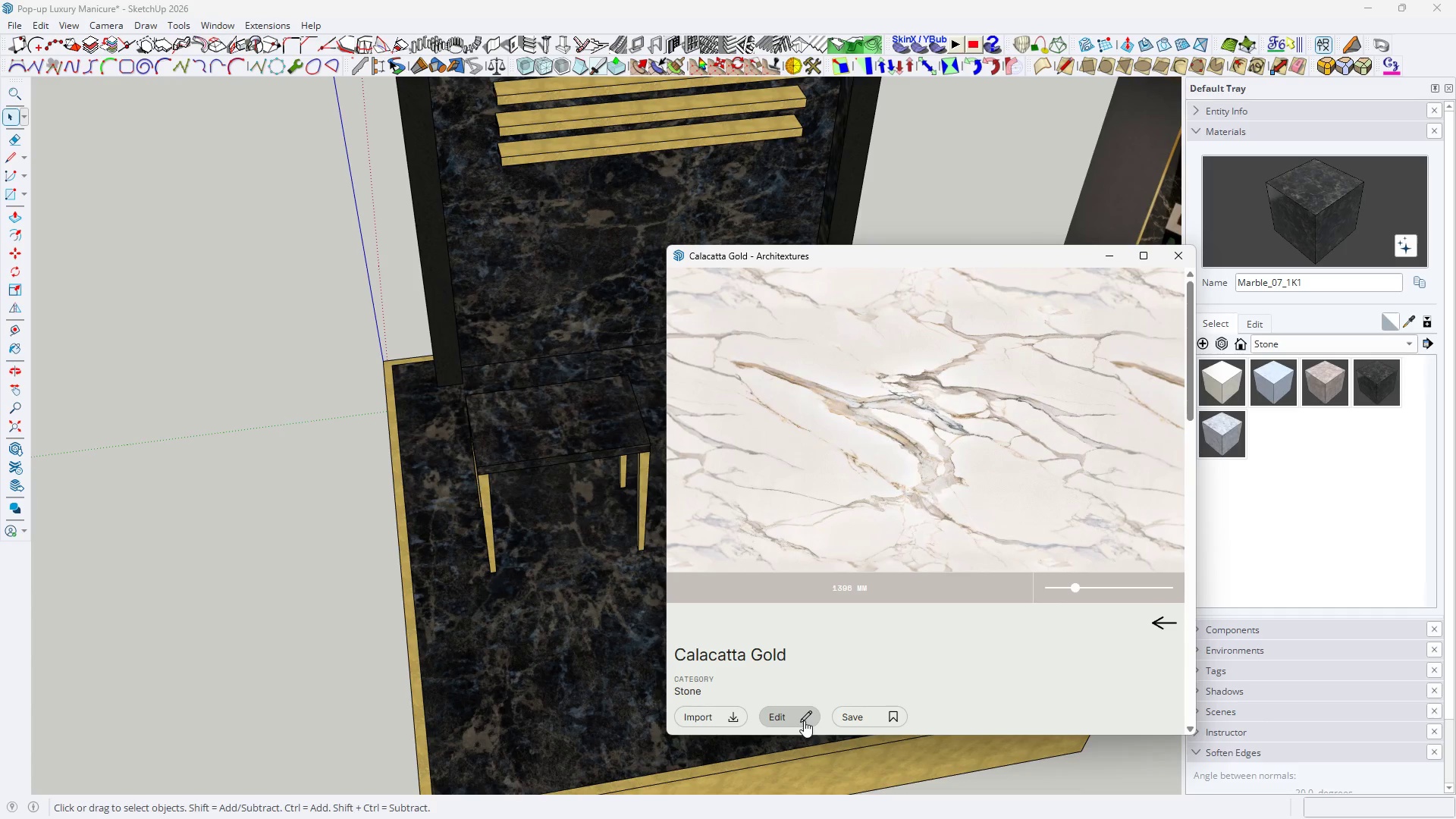 
left_click([718, 715])
 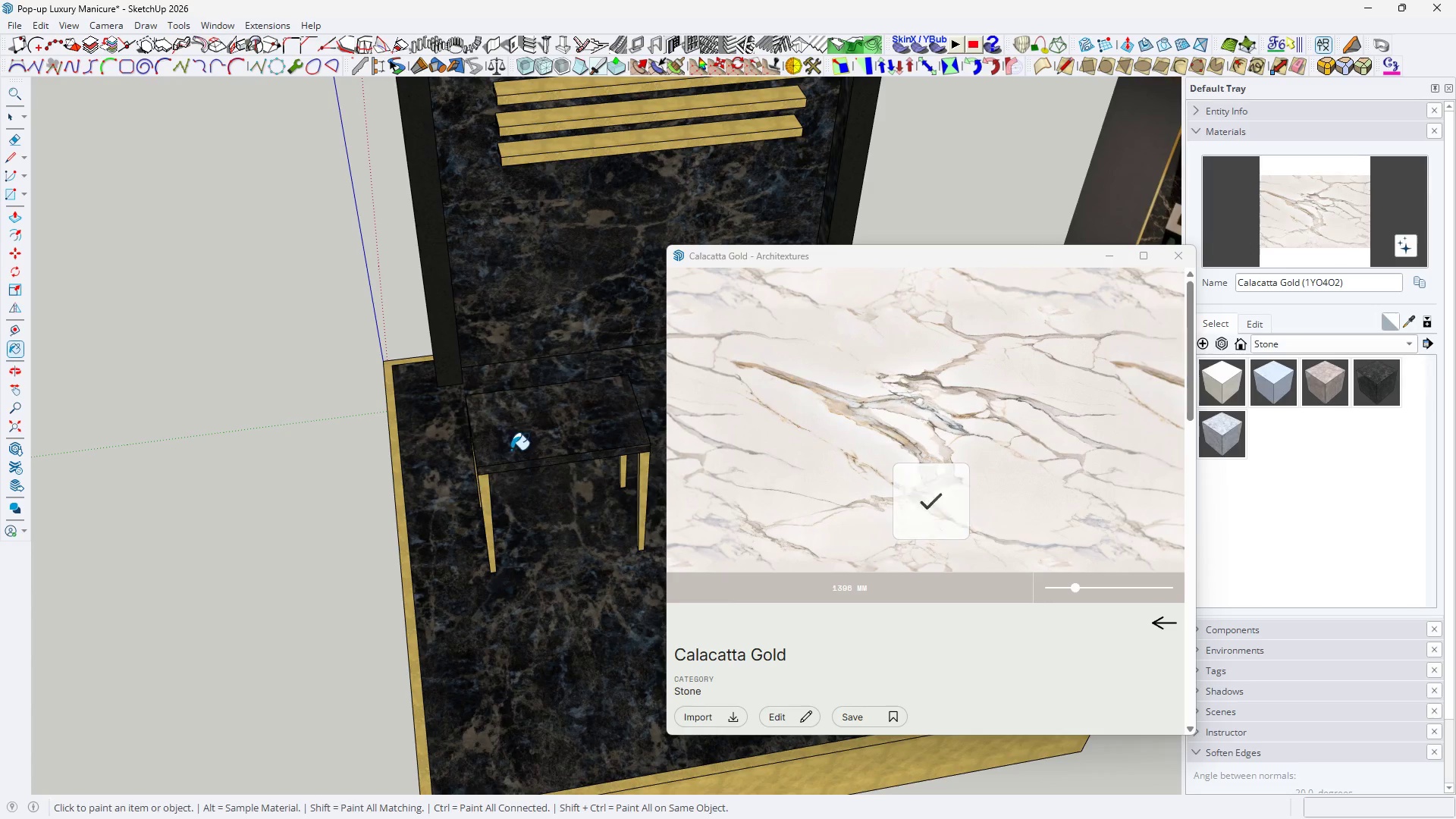 
key(Space)
 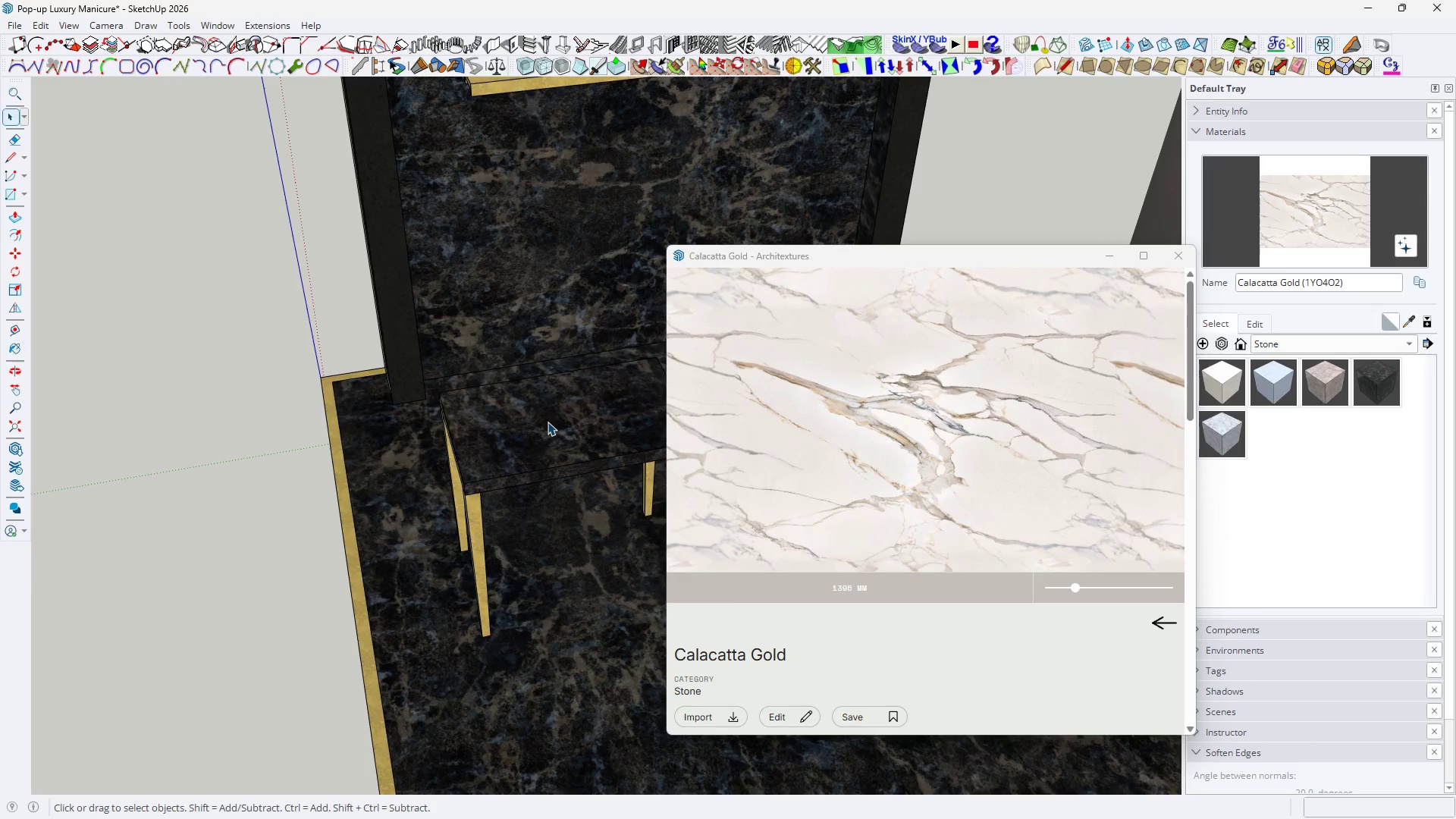 
left_click([548, 422])
 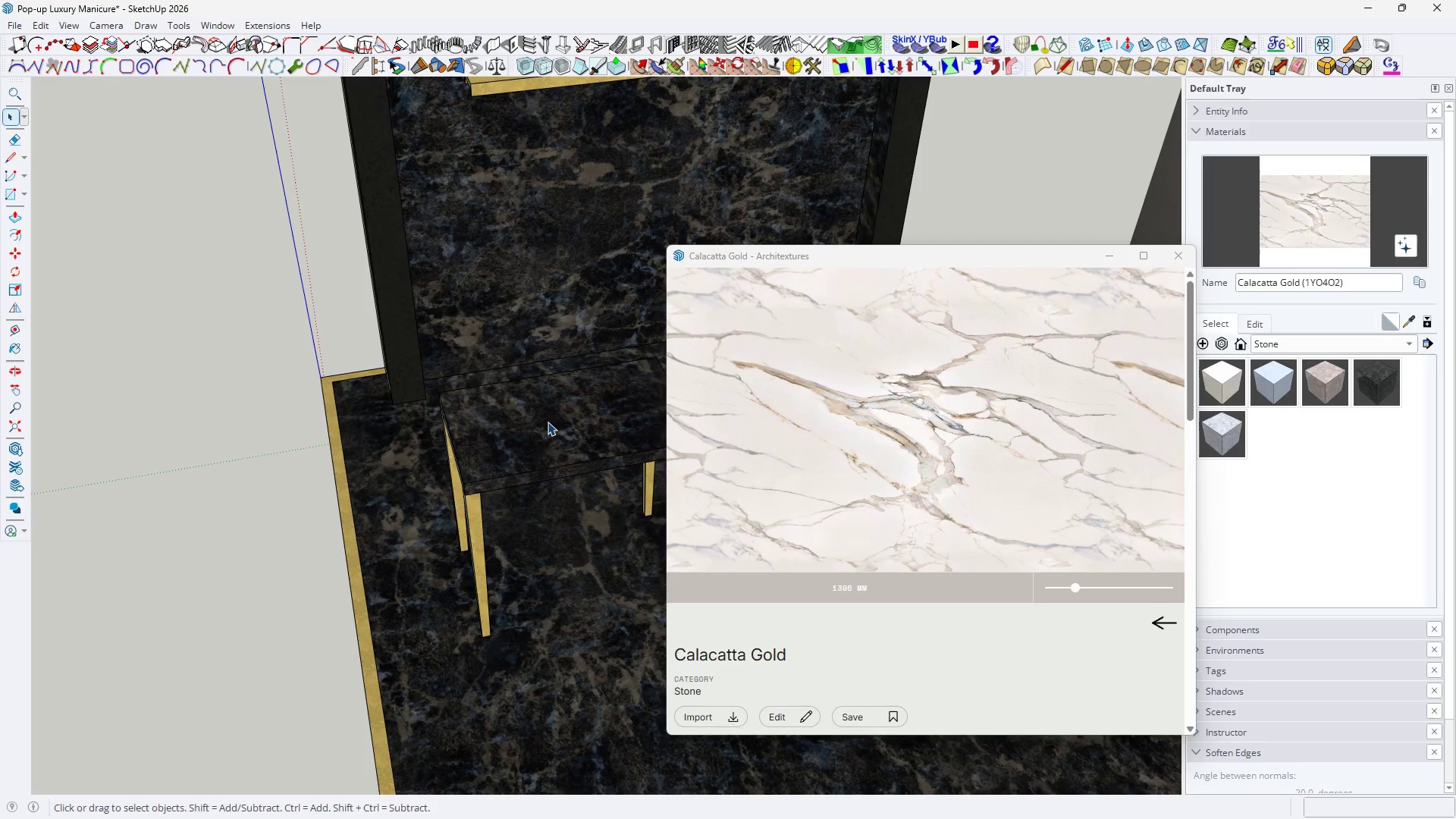 
scroll: coordinate [546, 406], scroll_direction: up, amount: 3.0
 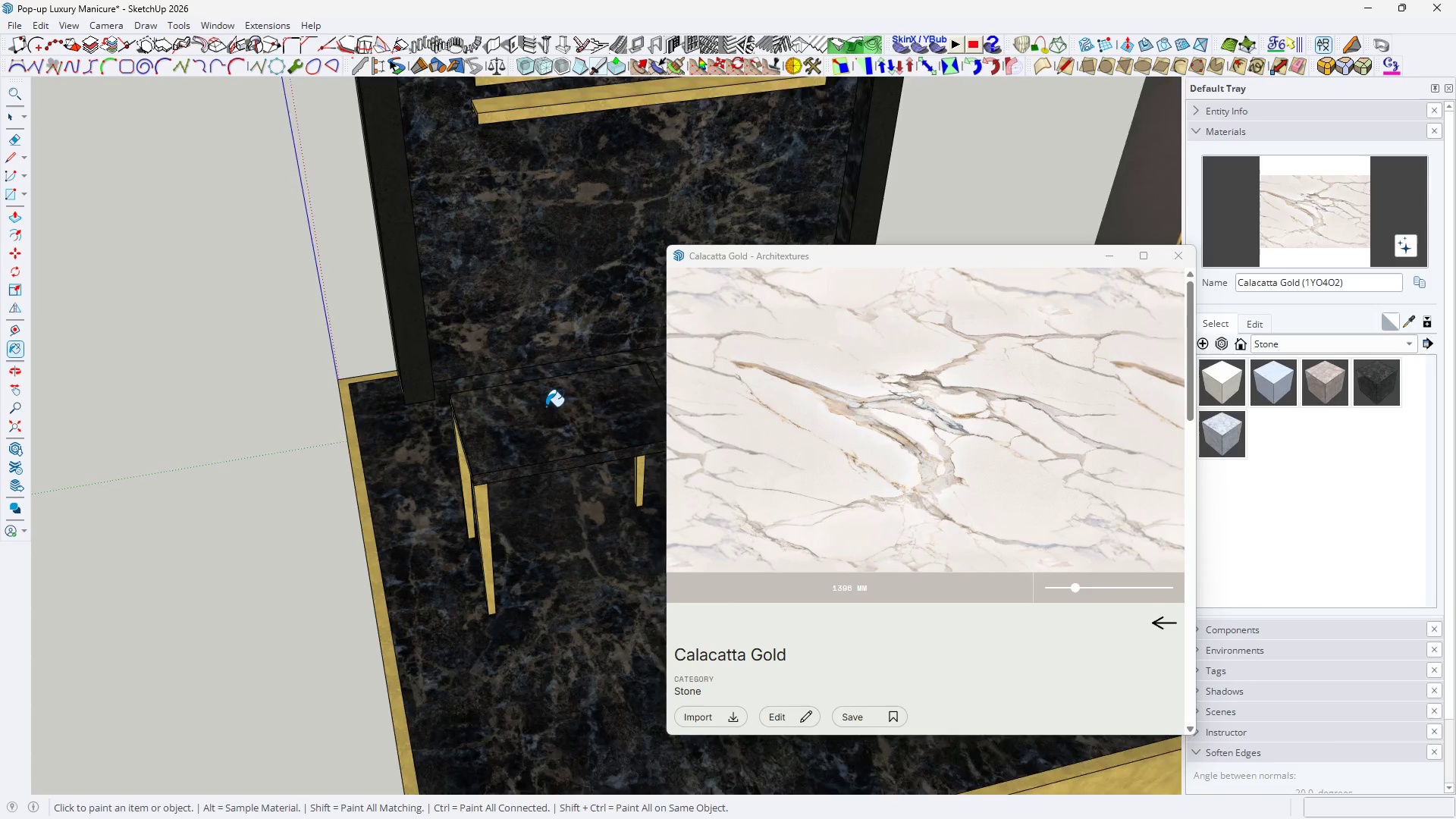 
double_click([548, 417])
 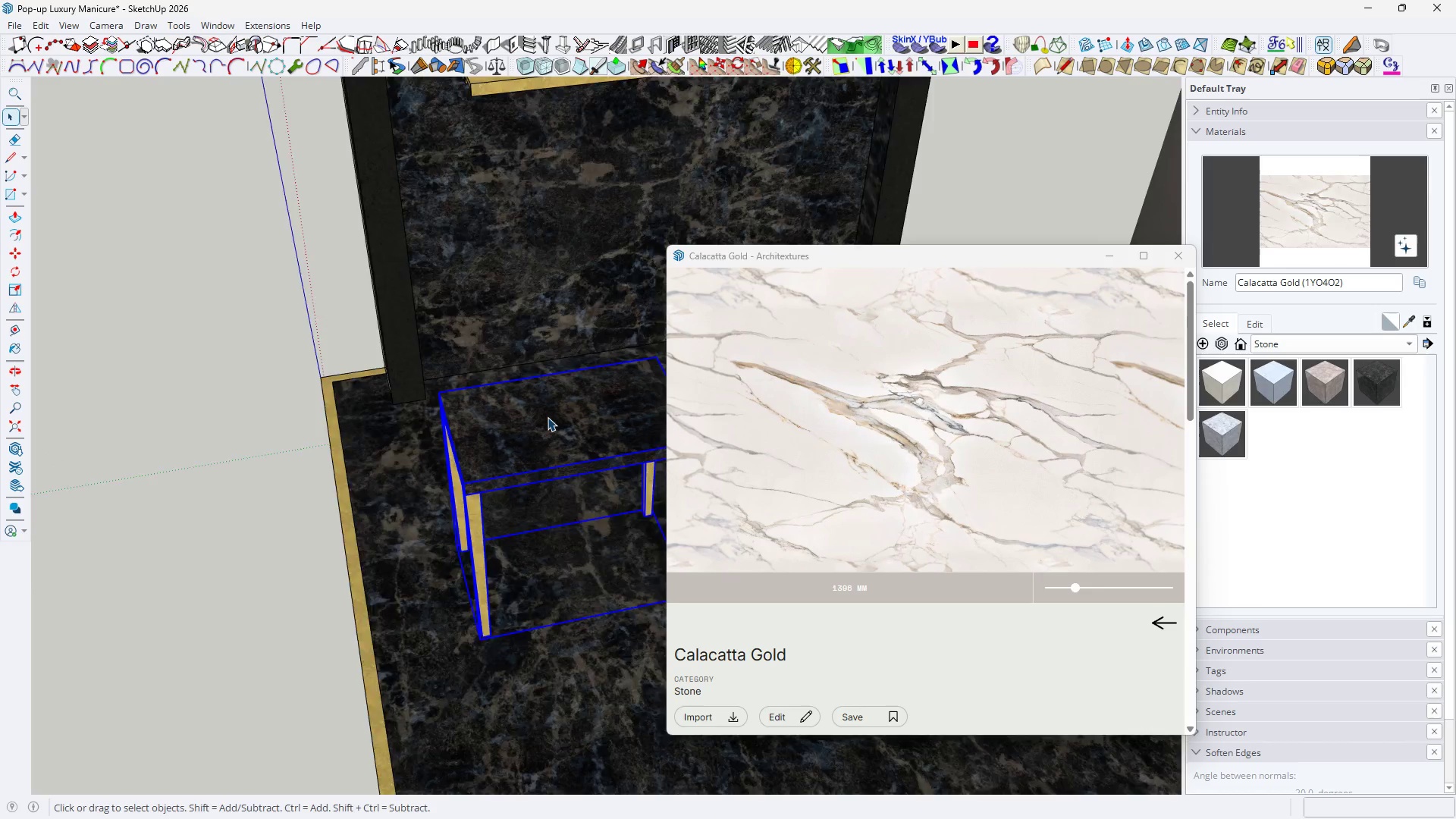 
triple_click([548, 417])
 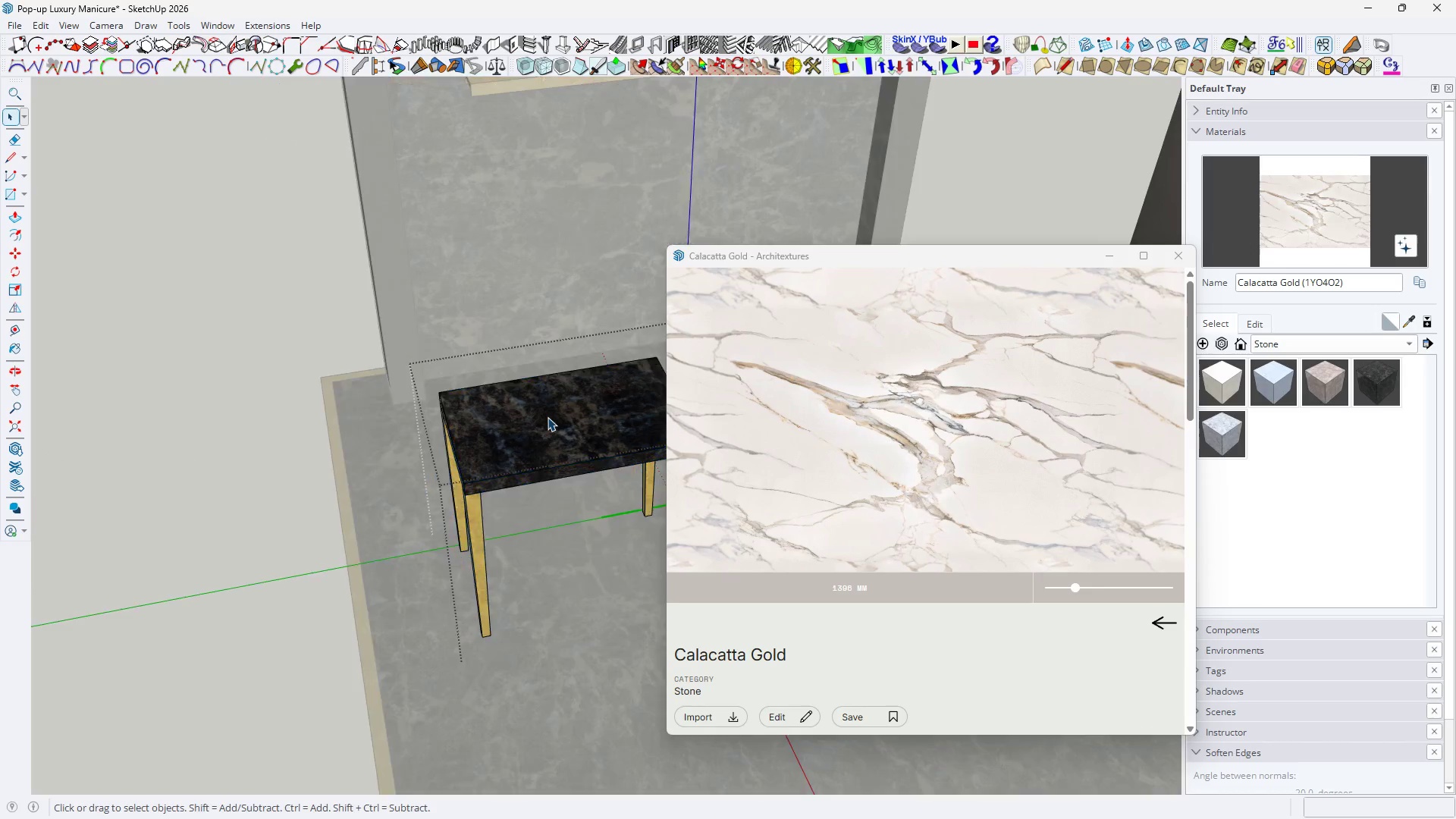 
triple_click([548, 417])
 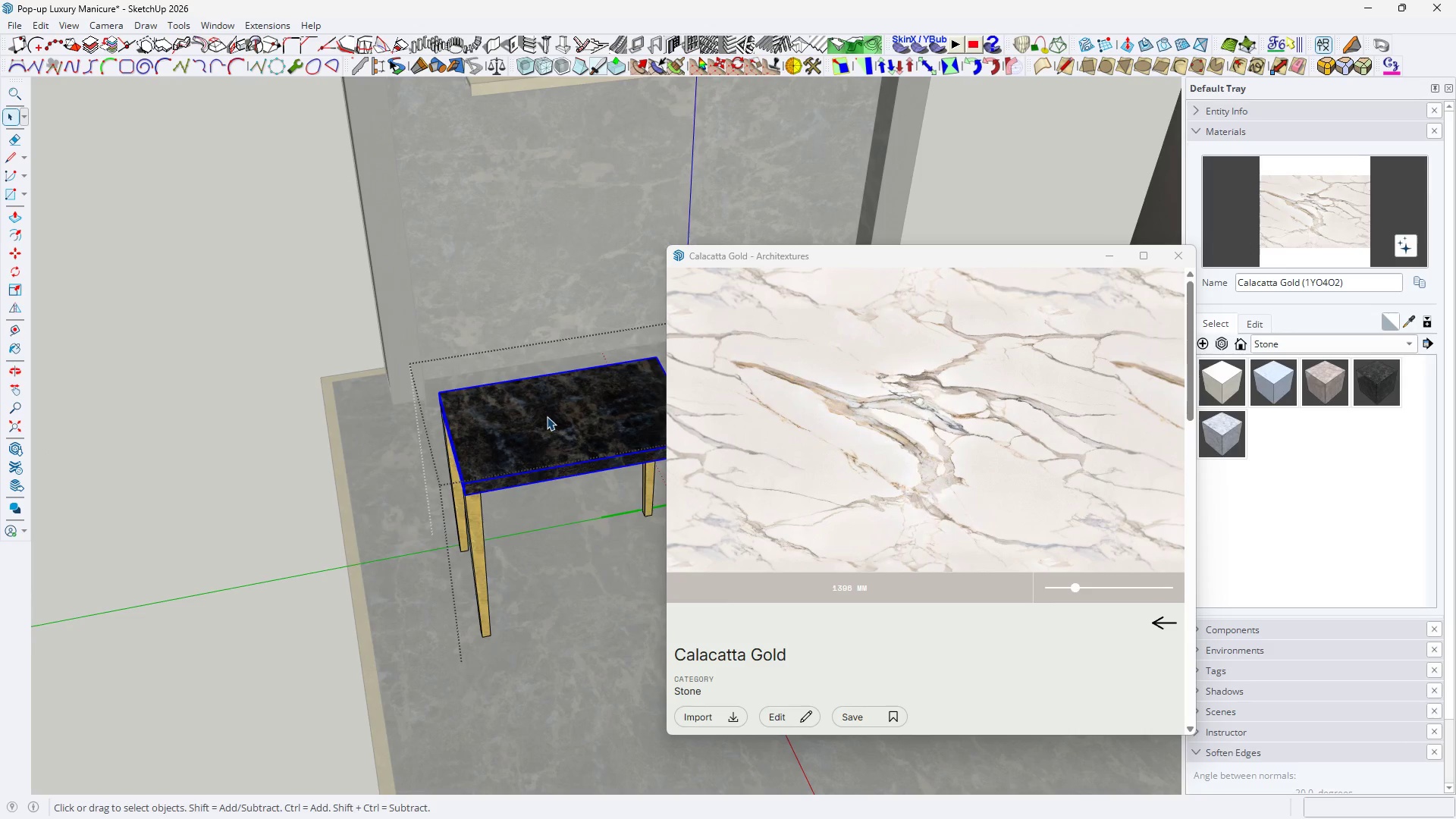 
triple_click([547, 416])
 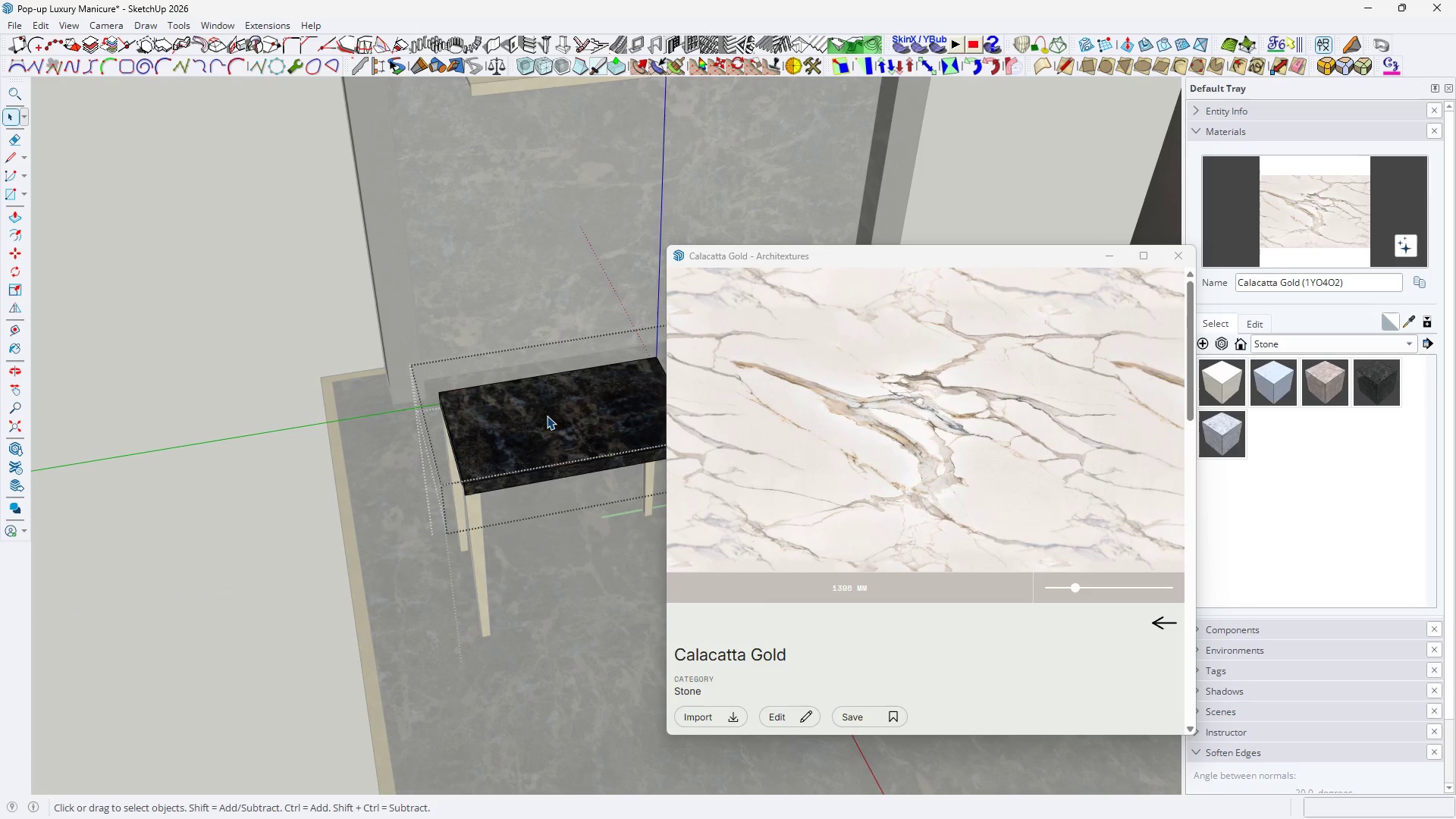 
triple_click([547, 416])
 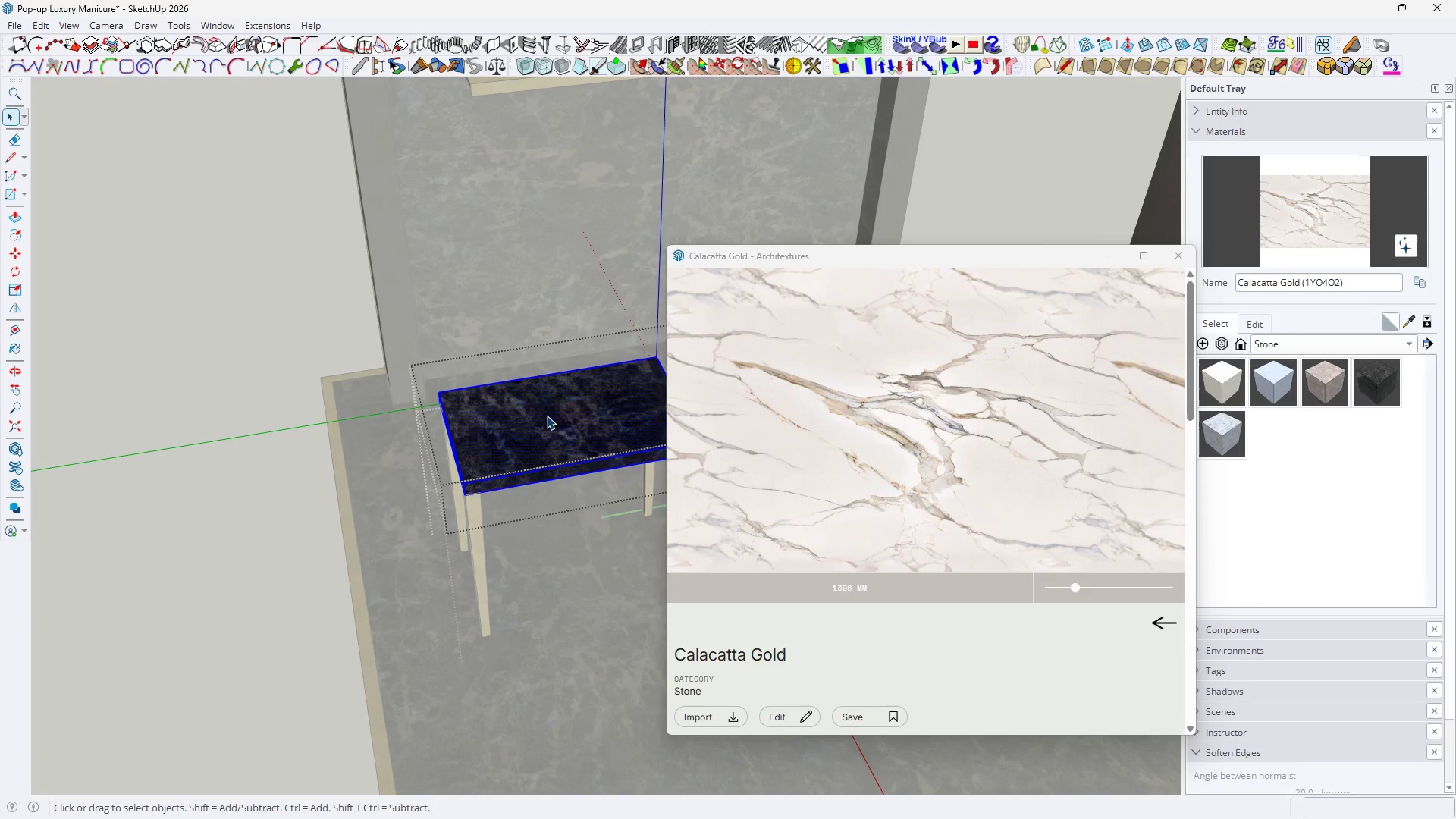 
triple_click([547, 416])
 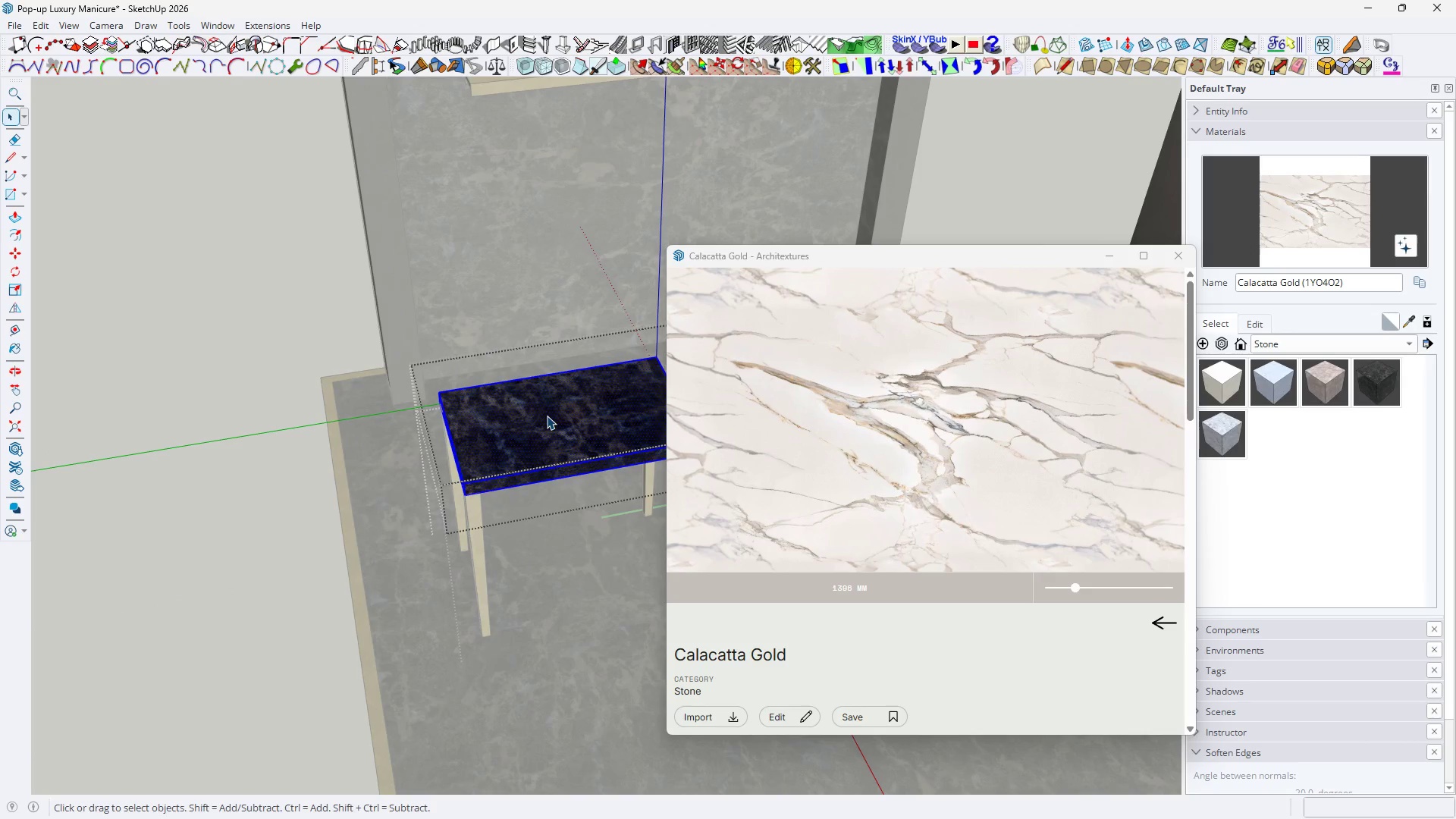 
triple_click([547, 416])
 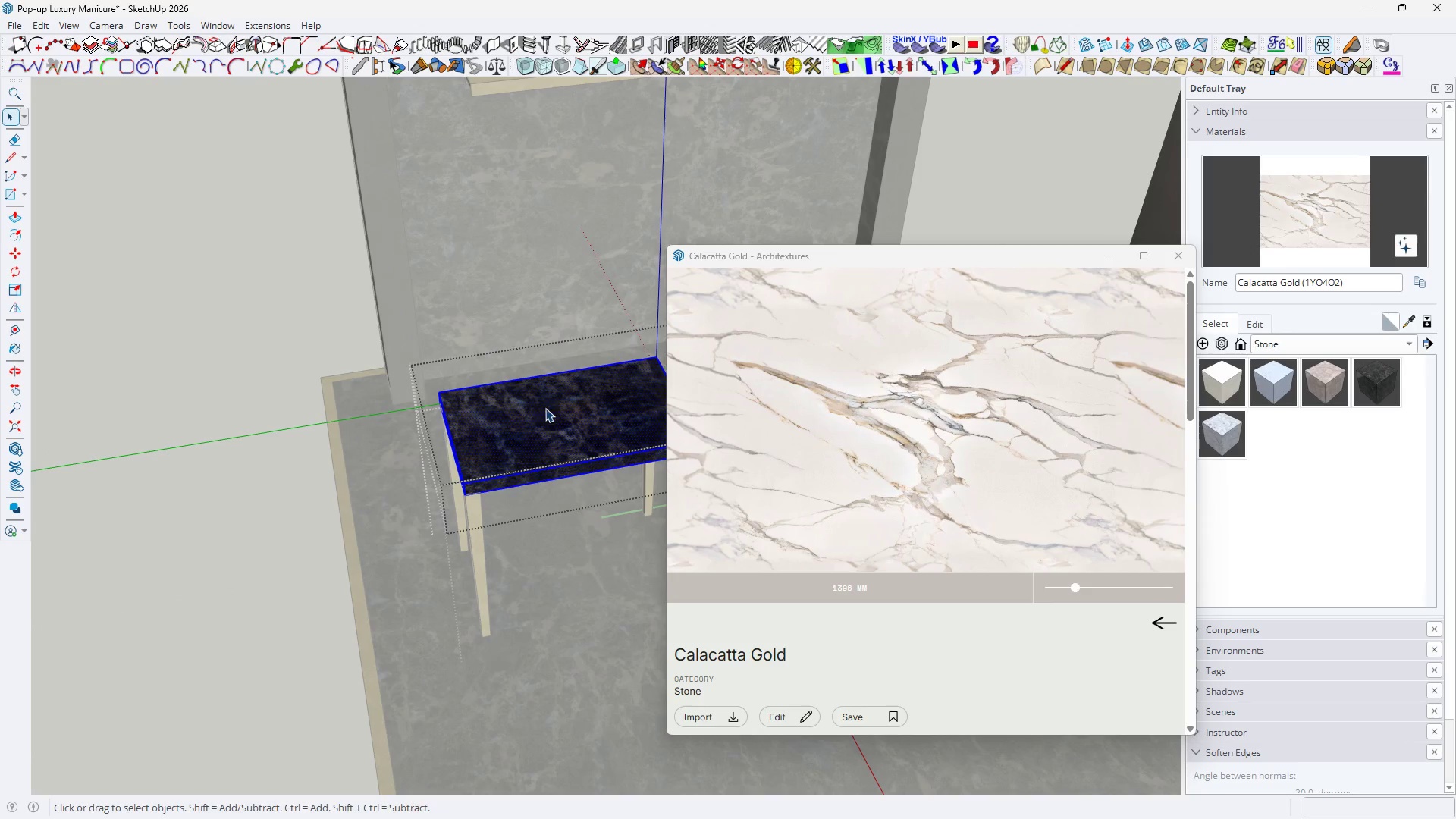 
key(B)
 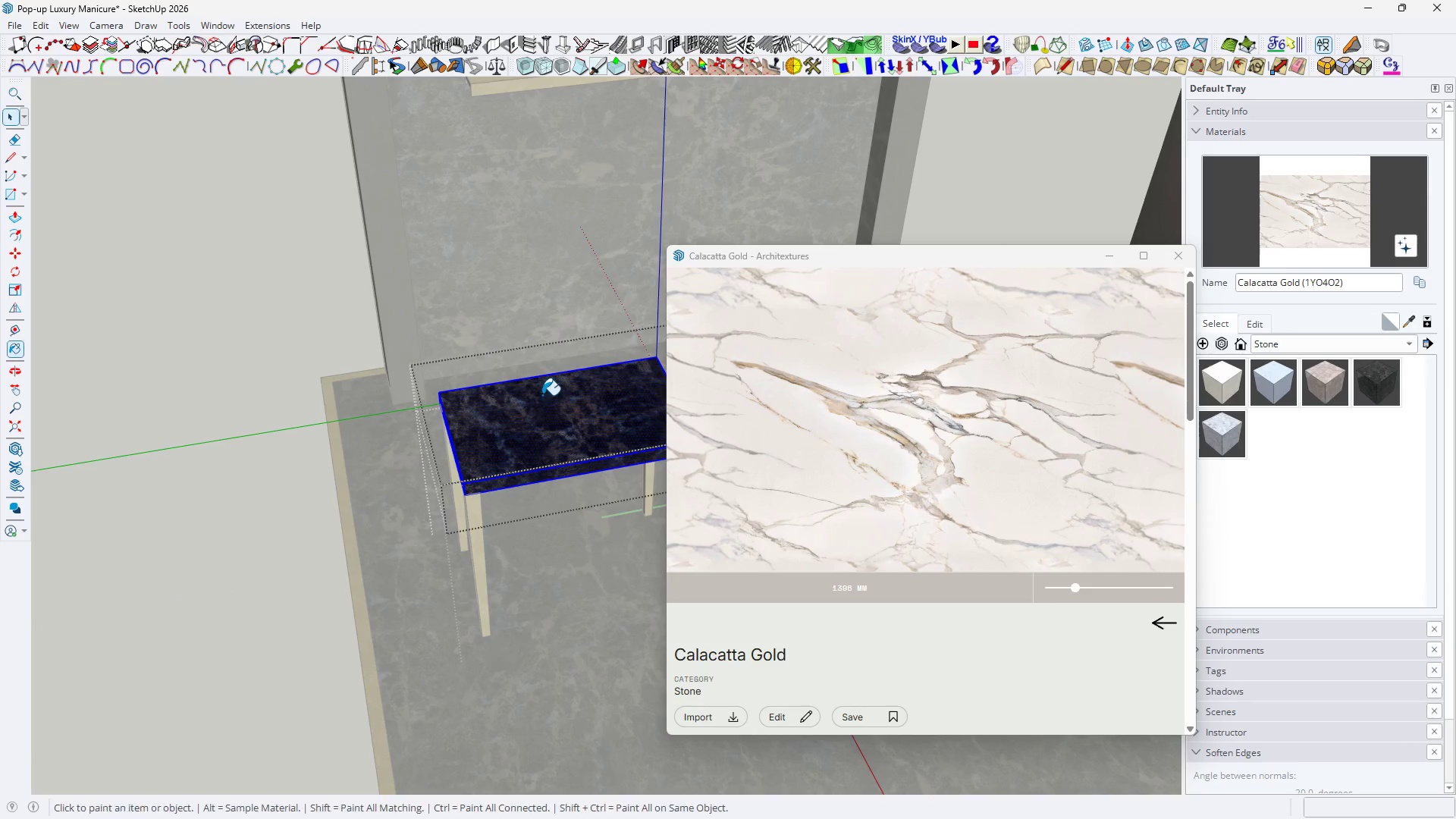 
triple_click([542, 395])
 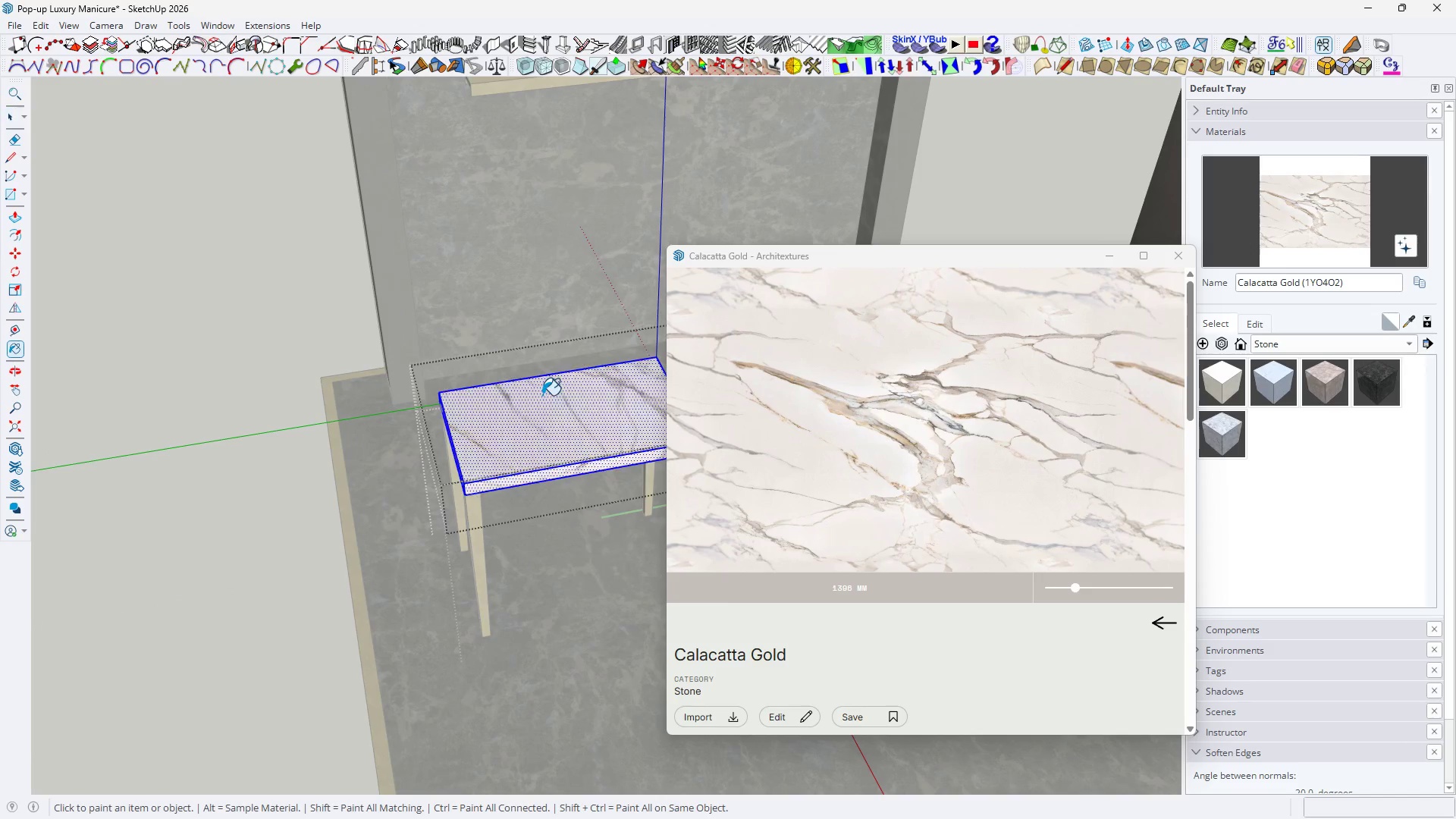 
triple_click([542, 395])
 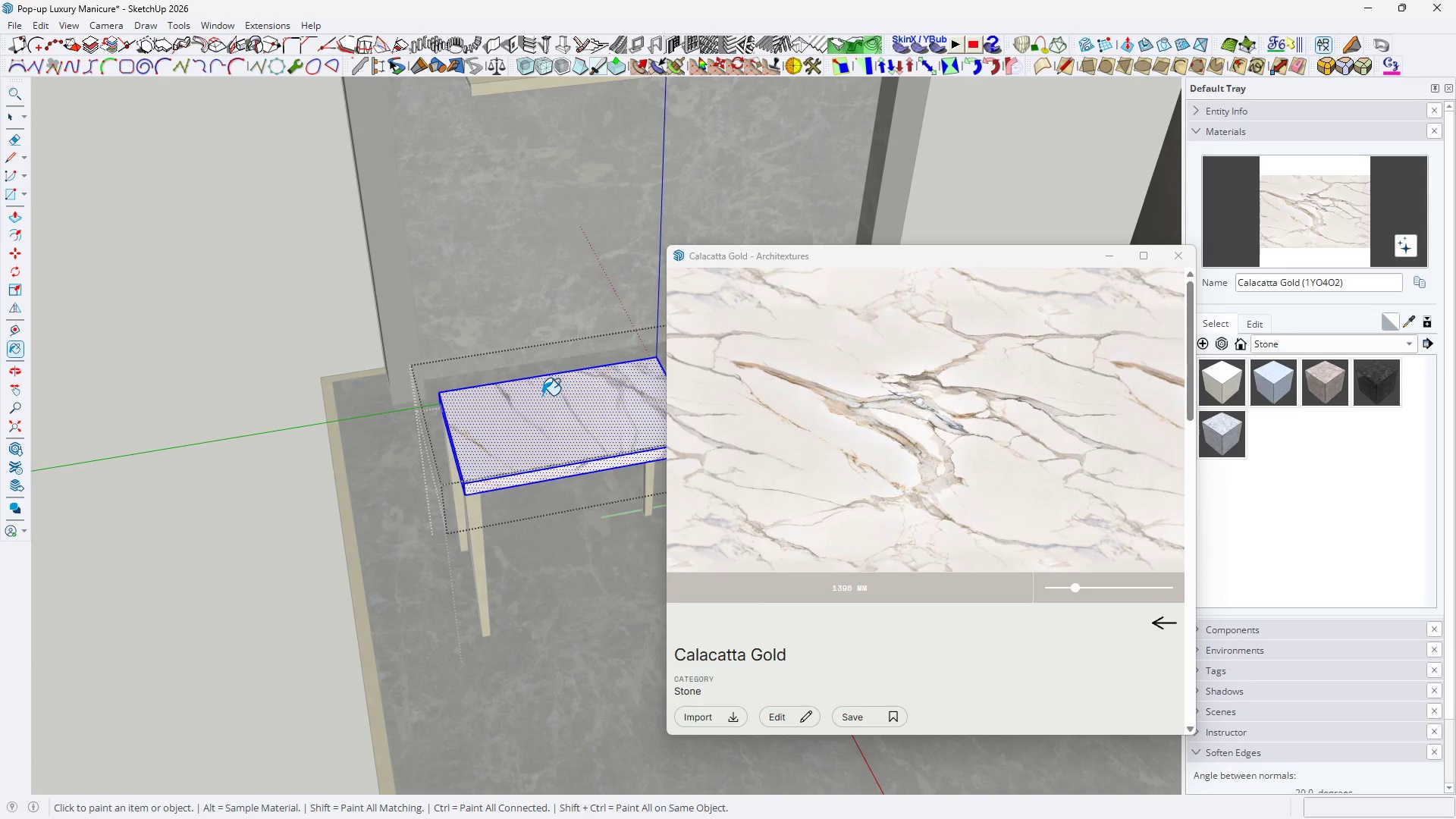 
triple_click([542, 395])
 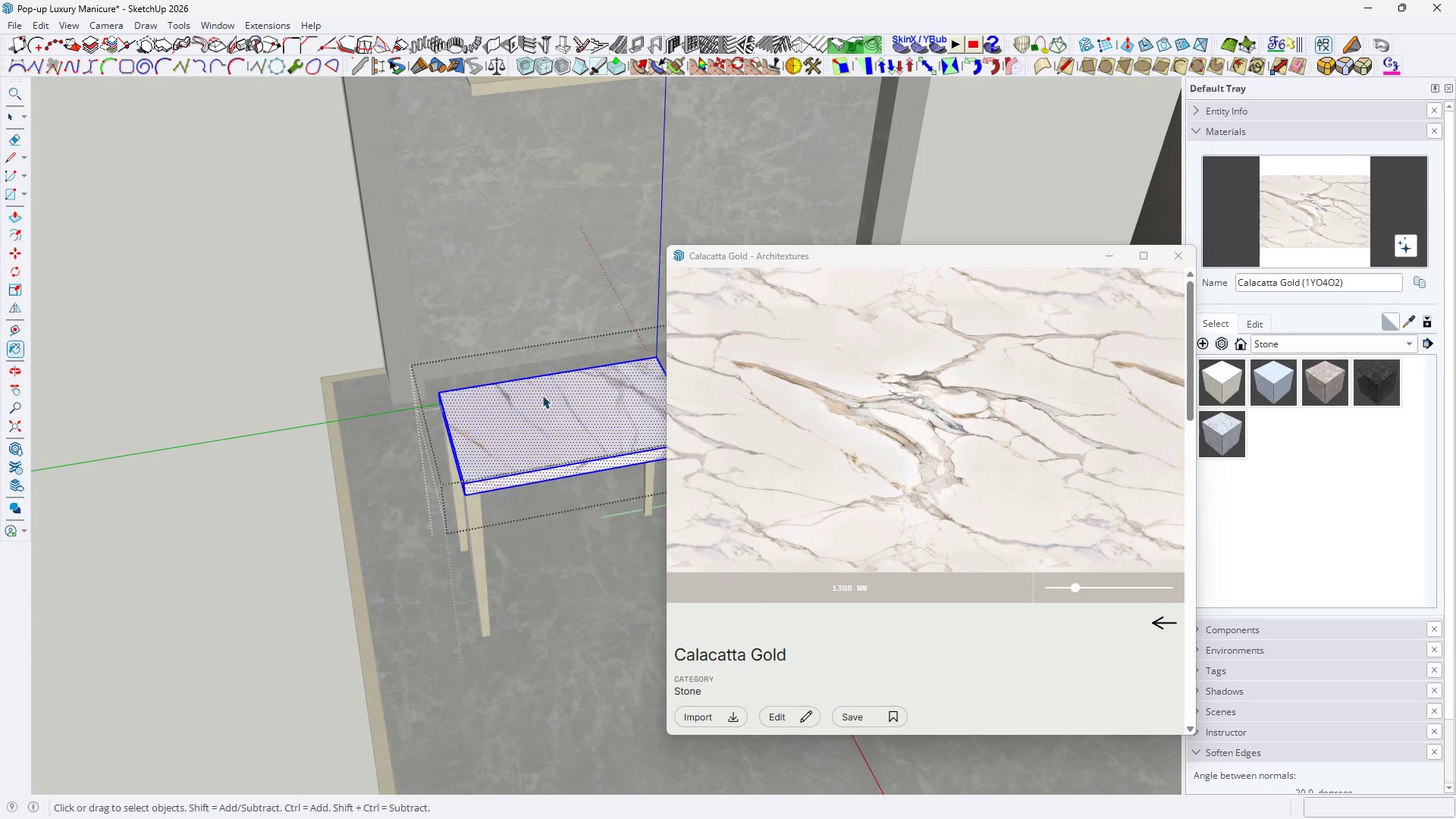 
key(Space)
 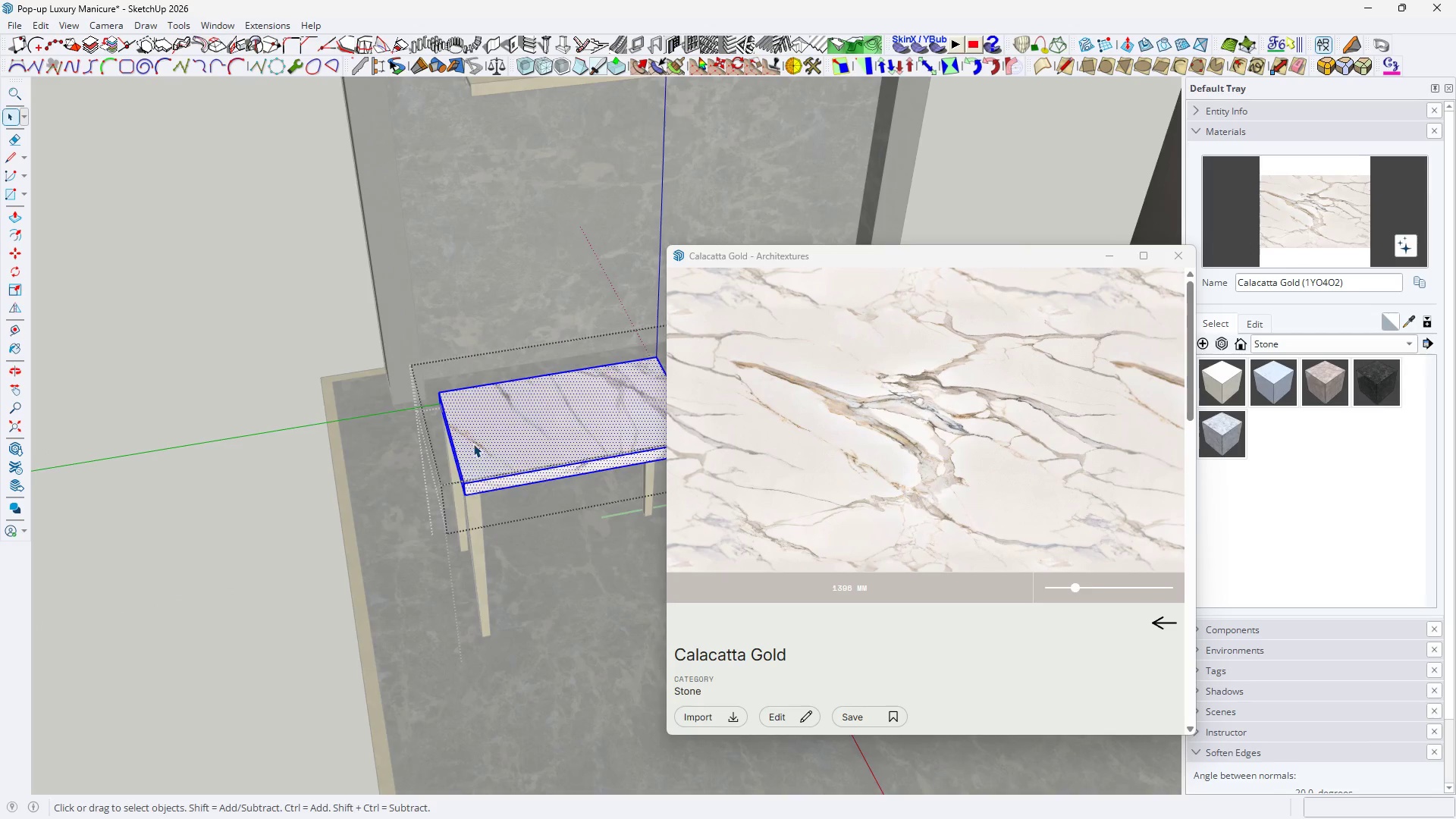 
key(Escape)
 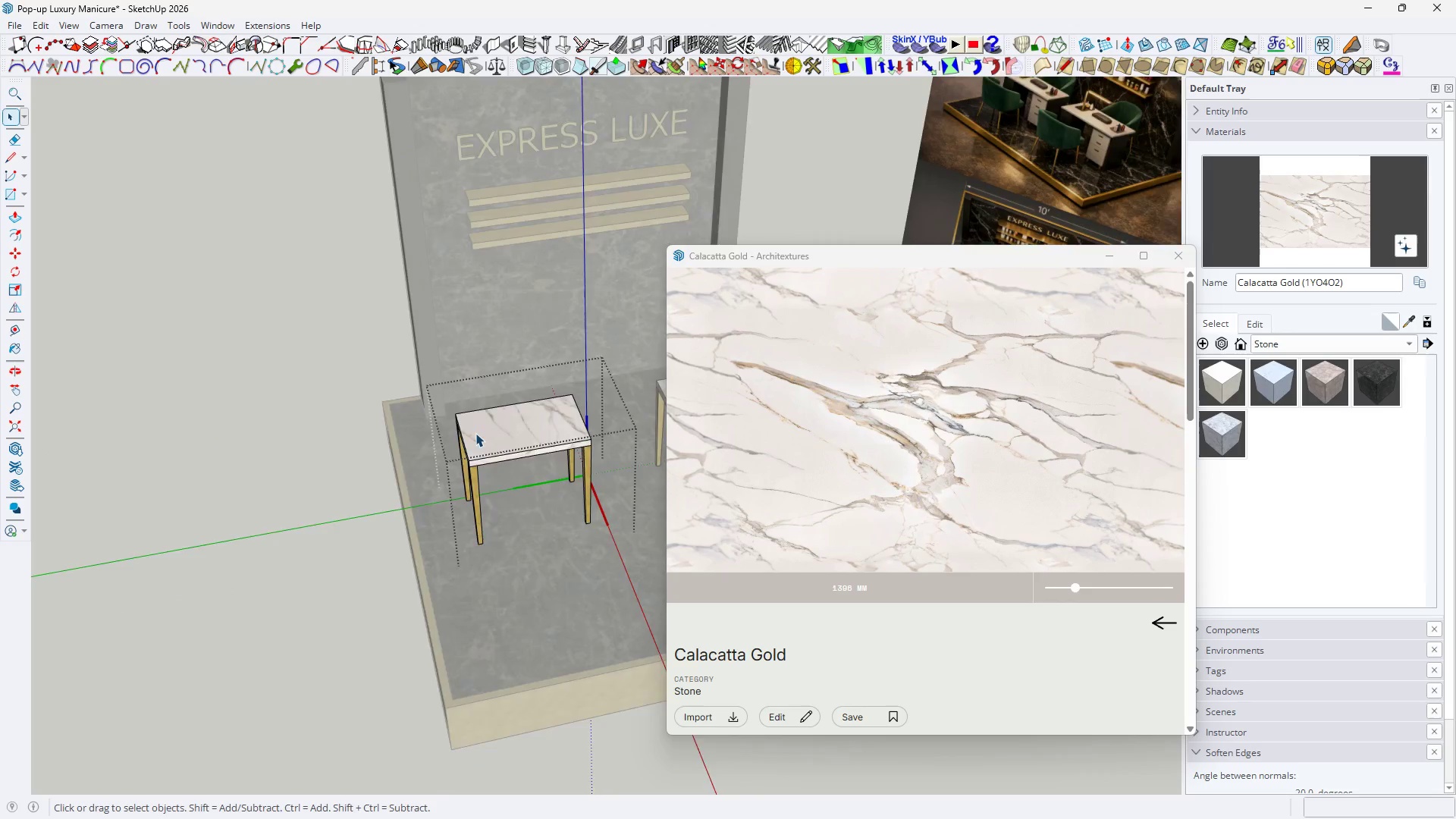 
key(Escape)
 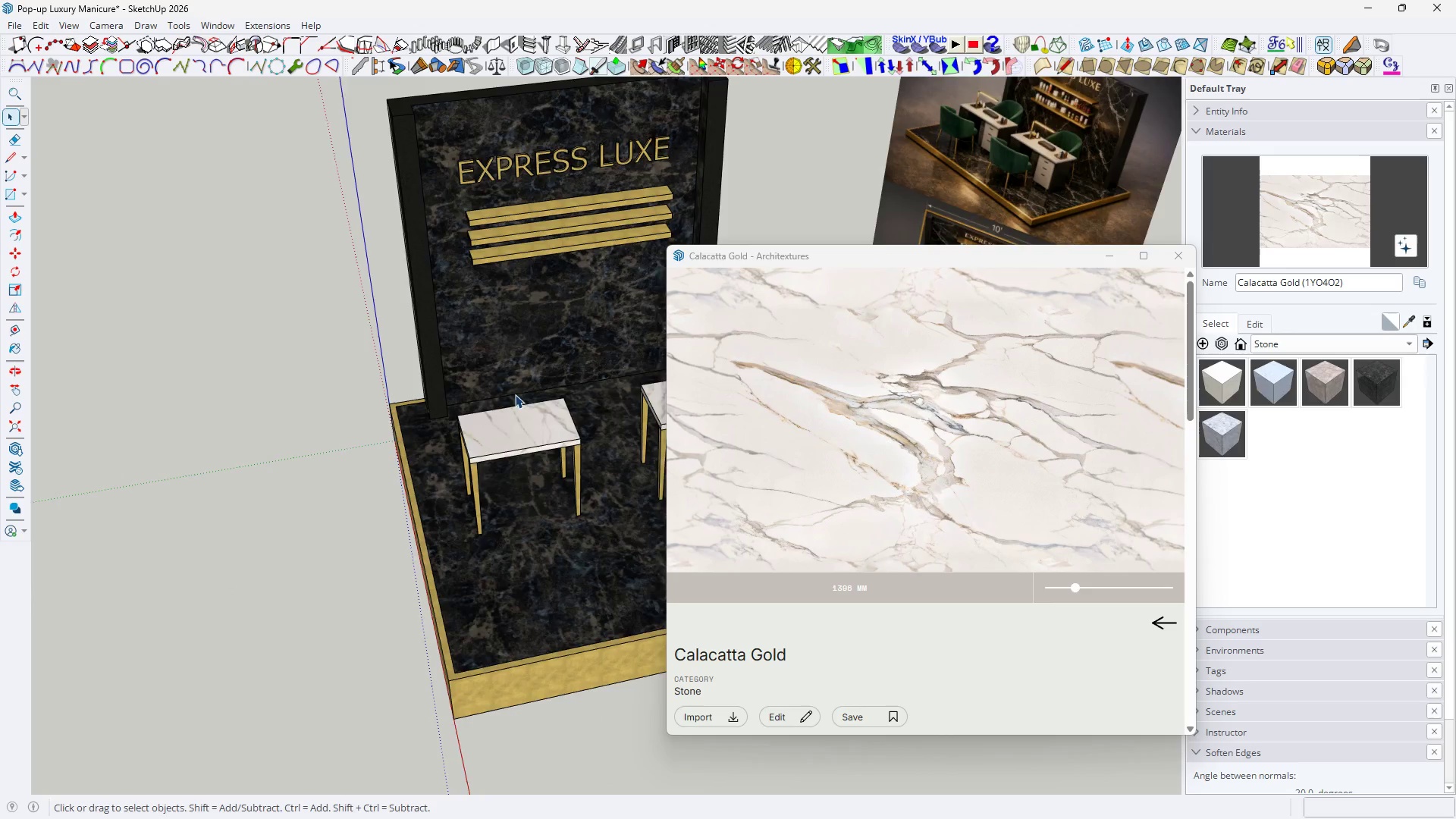 
key(Escape)
 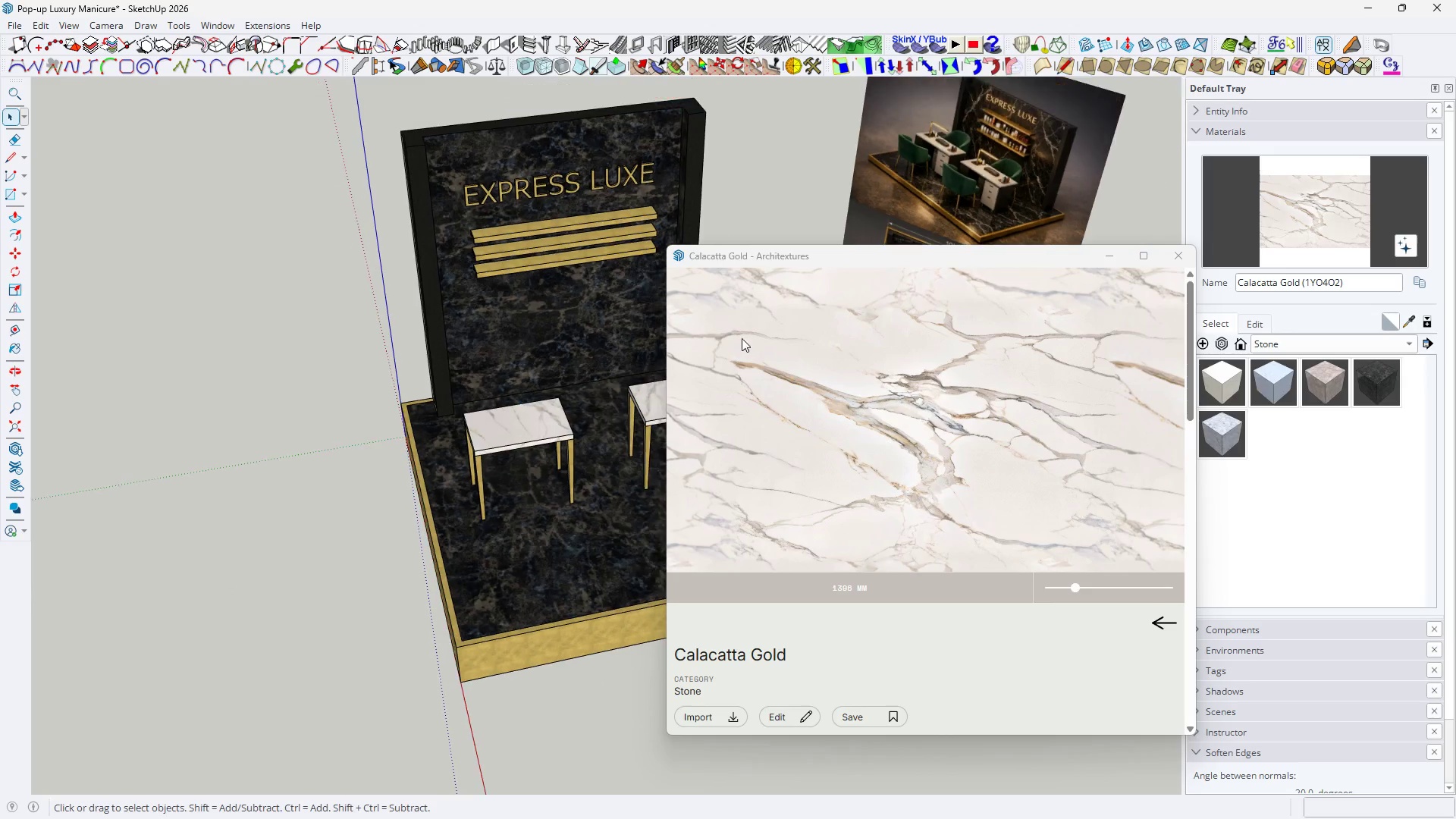 
key(Escape)
 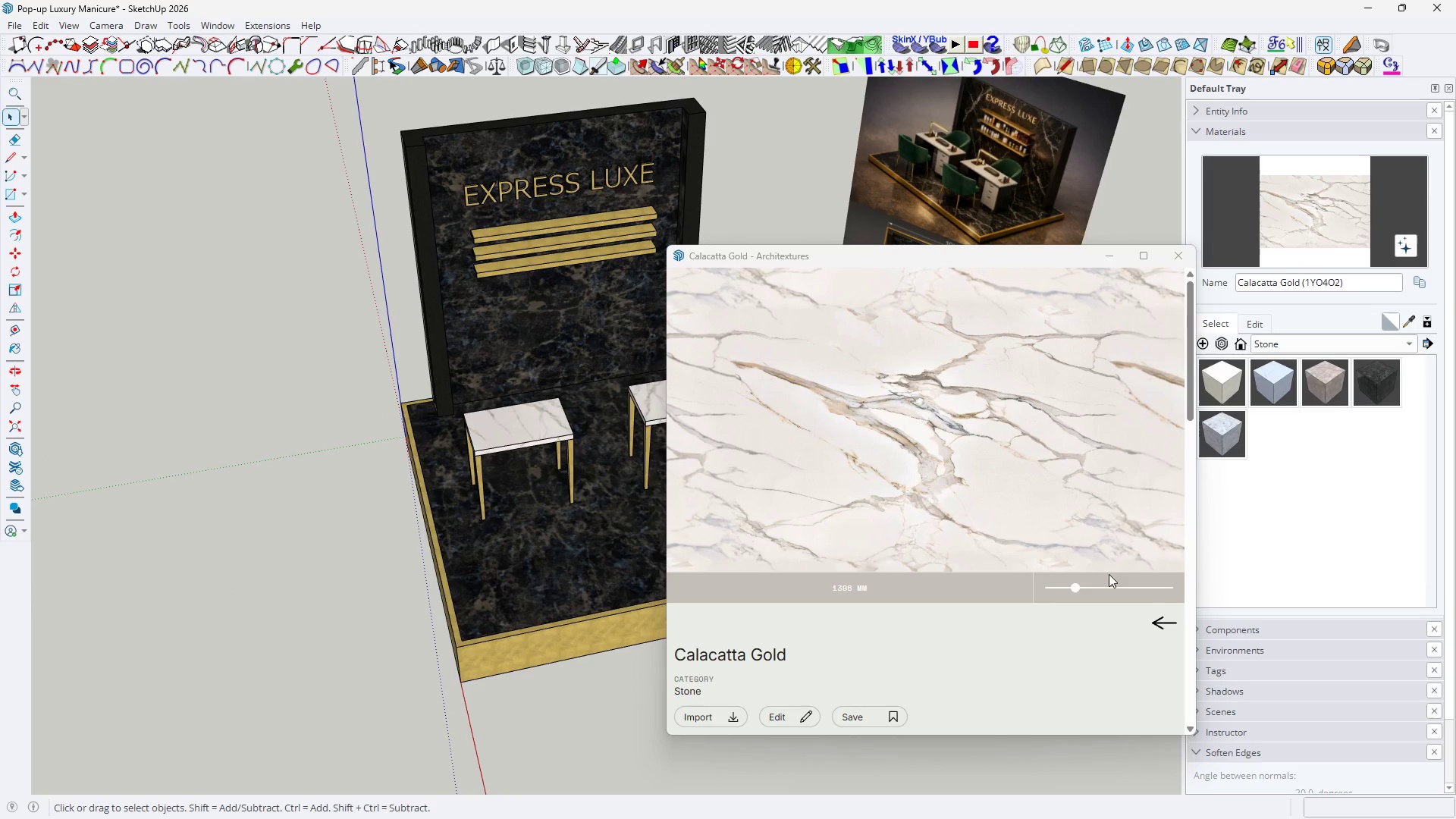 
scroll: coordinate [515, 394], scroll_direction: down, amount: 9.0
 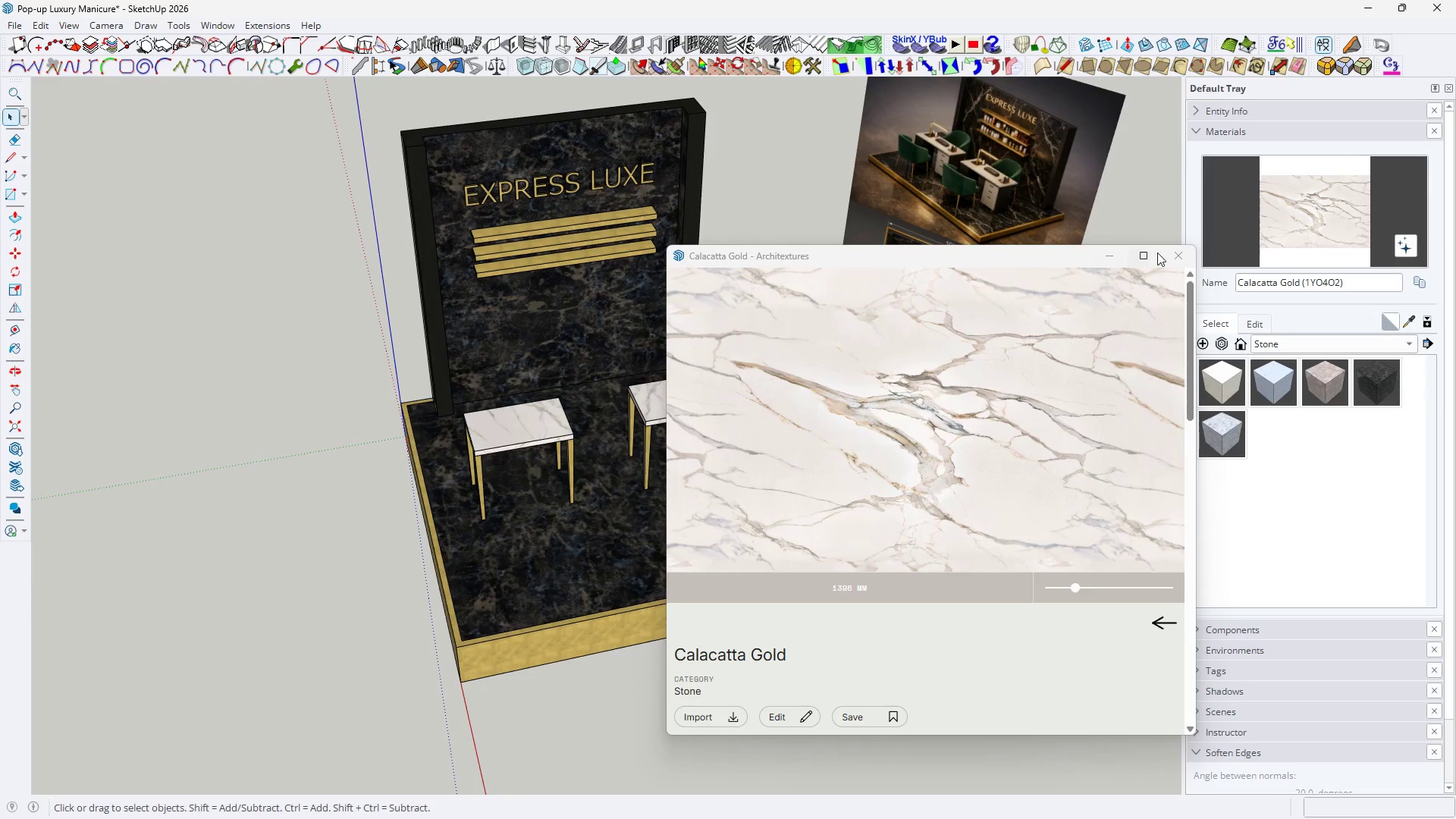 
double_click([1169, 619])
 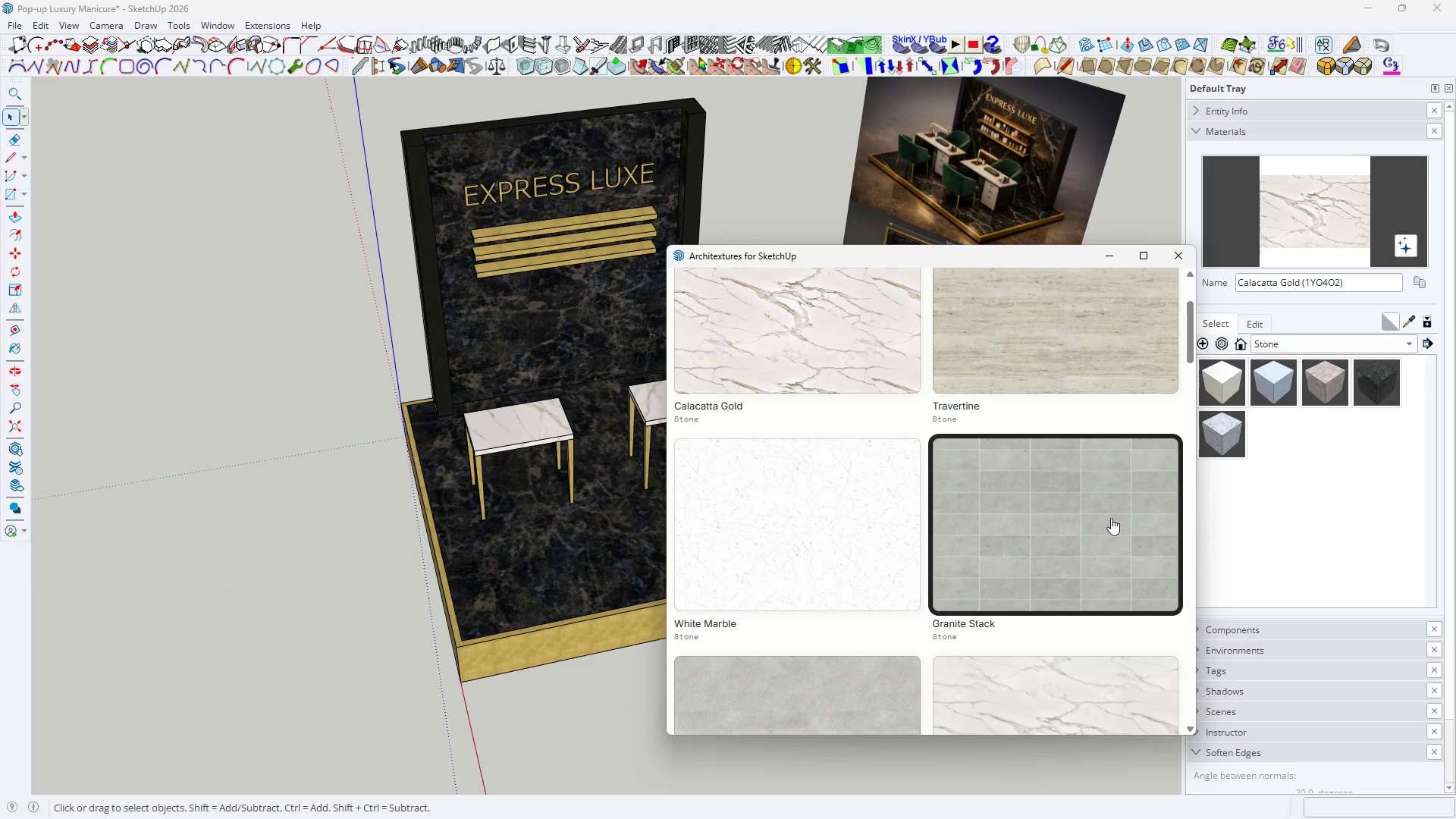 
scroll: coordinate [1090, 484], scroll_direction: down, amount: 28.0
 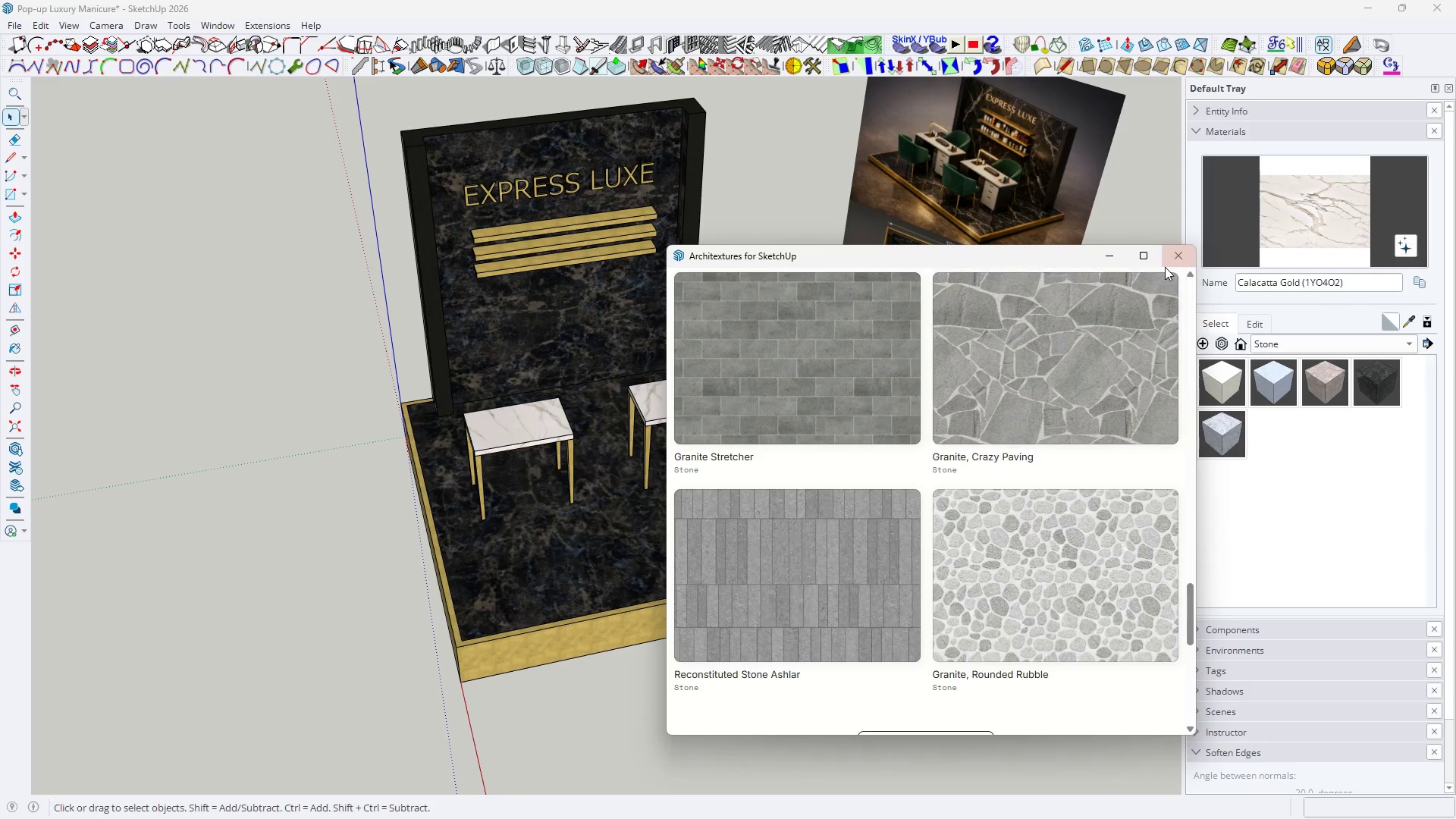 
left_click([1169, 258])
 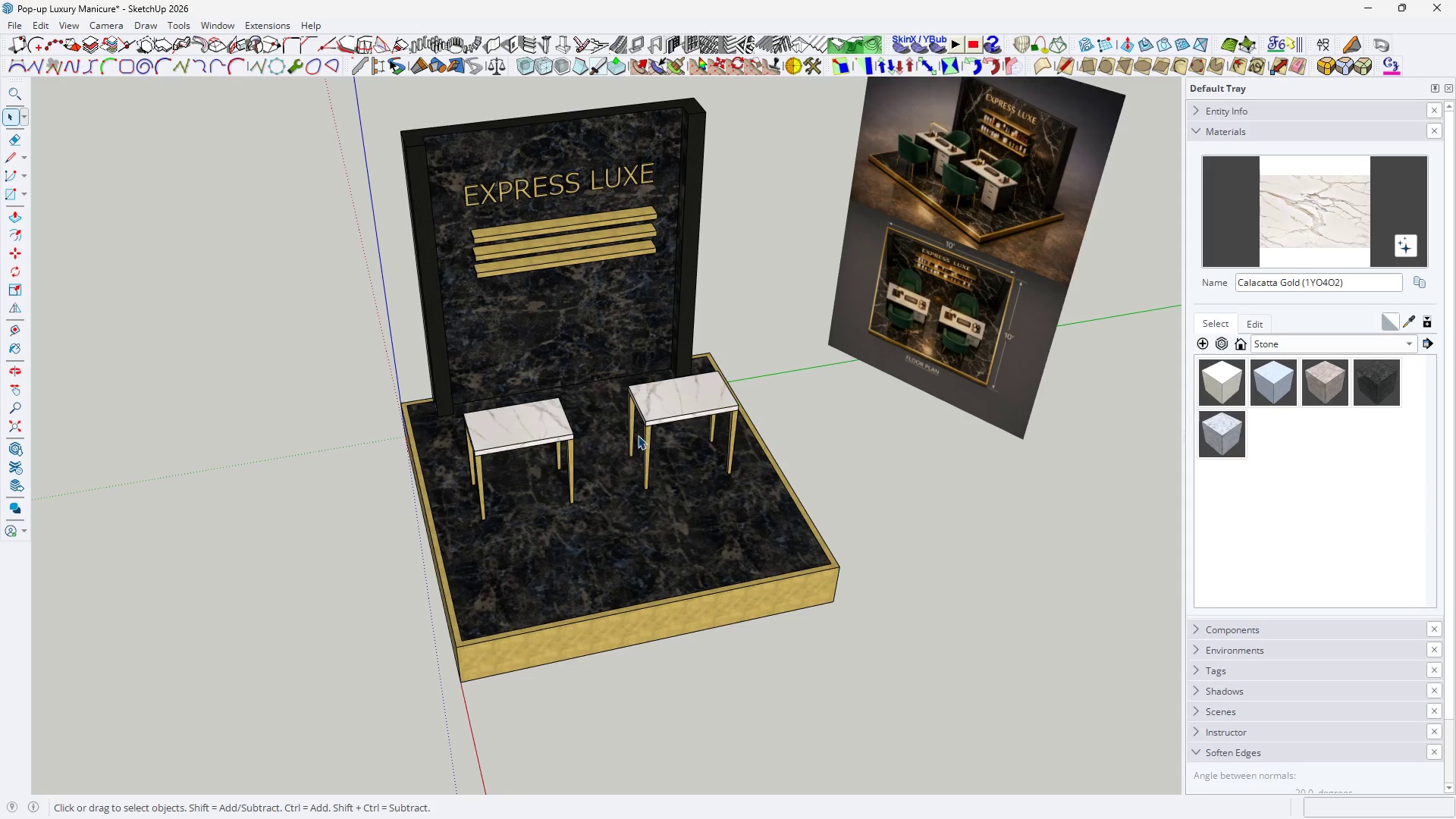 
double_click([472, 438])
 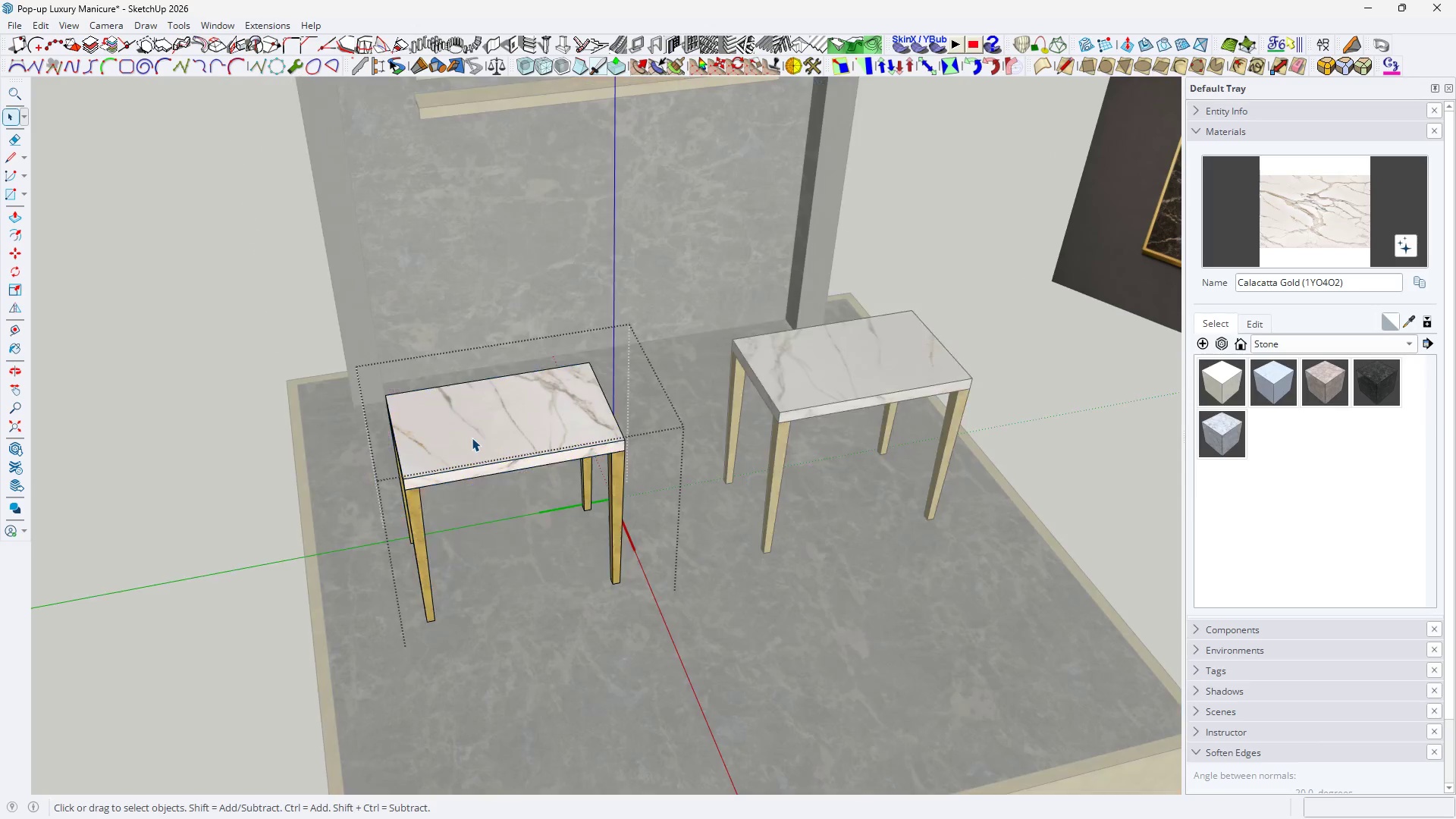 
triple_click([472, 438])
 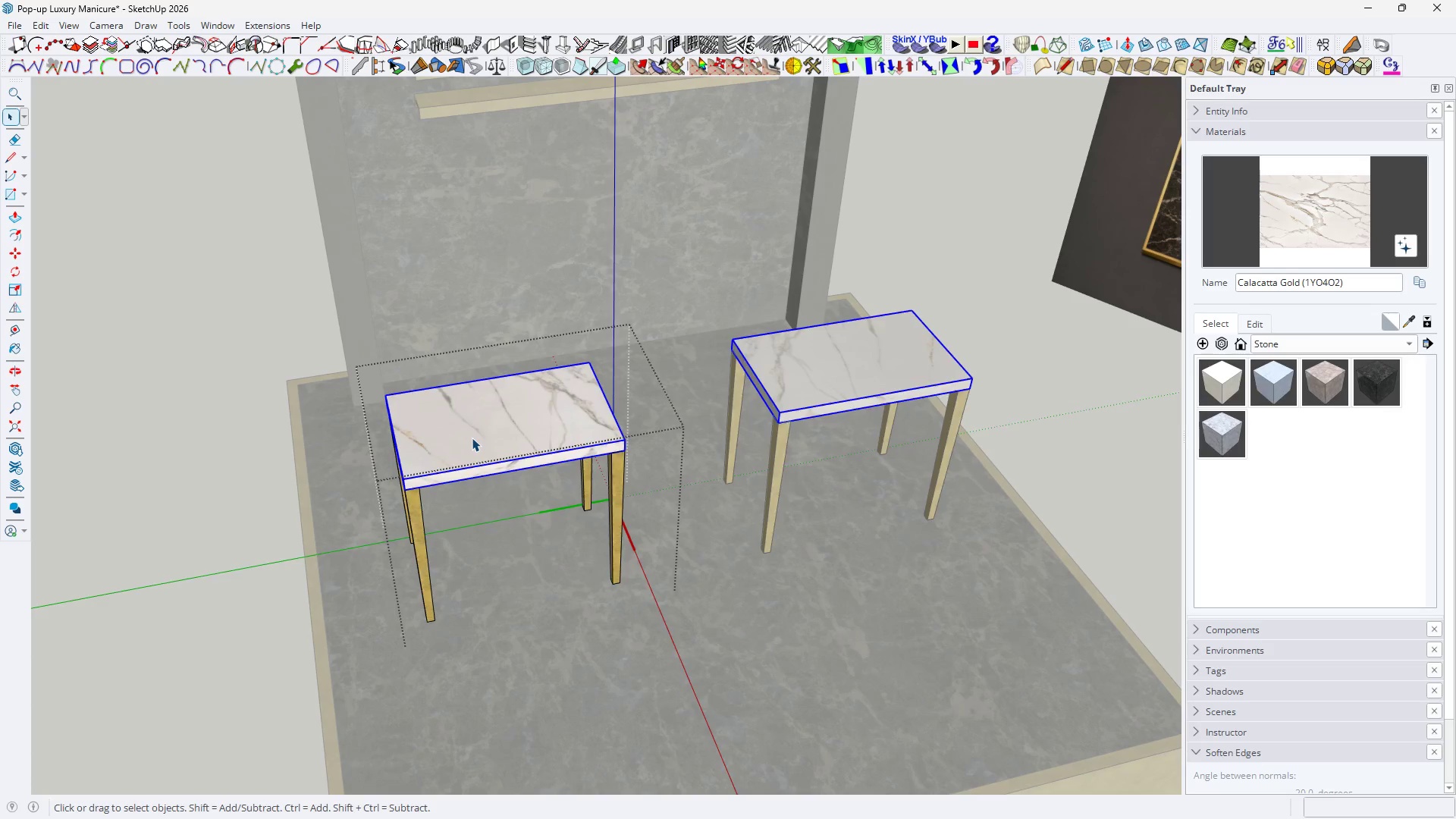 
scroll: coordinate [472, 438], scroll_direction: up, amount: 7.0
 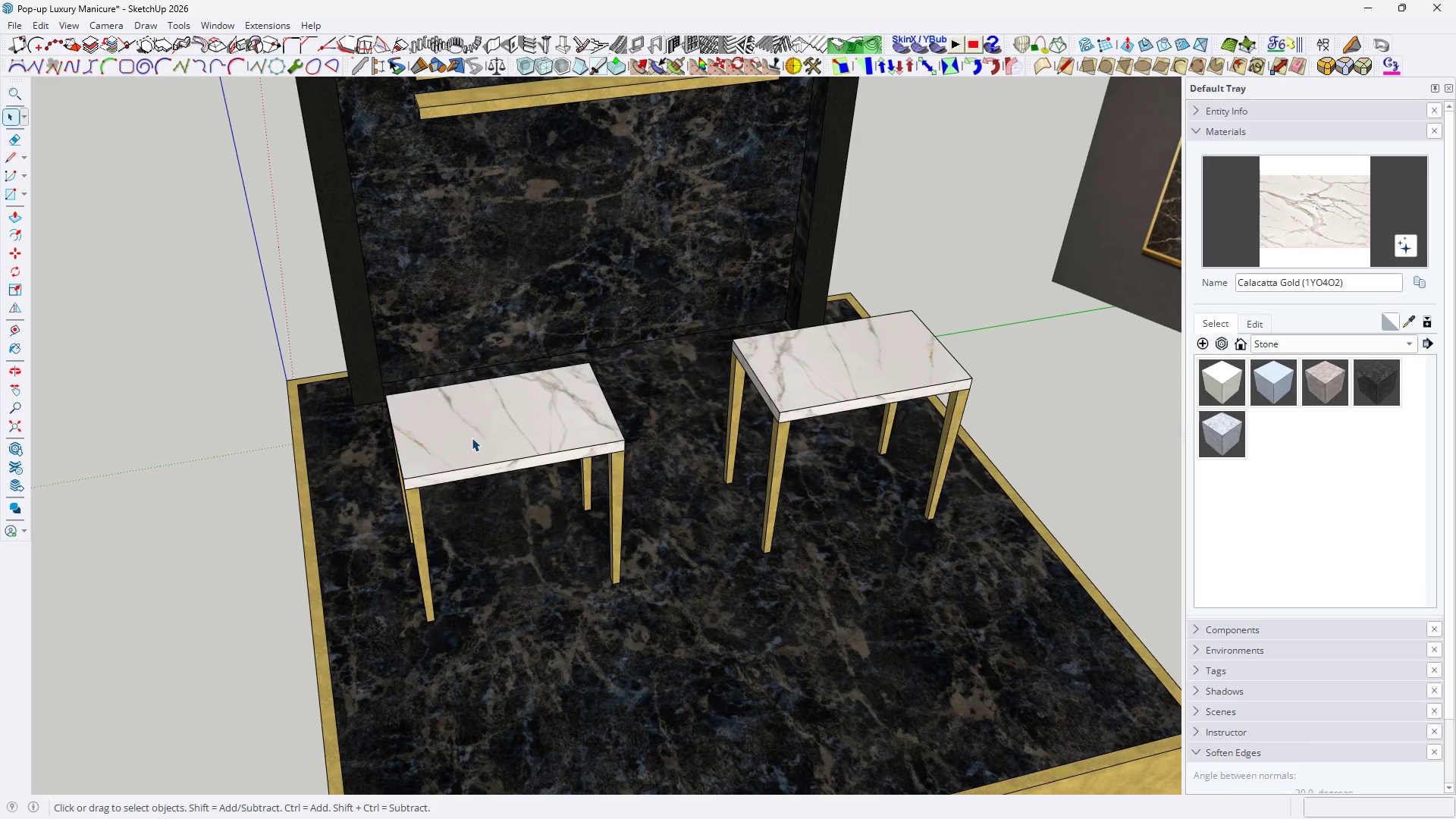 
triple_click([472, 438])
 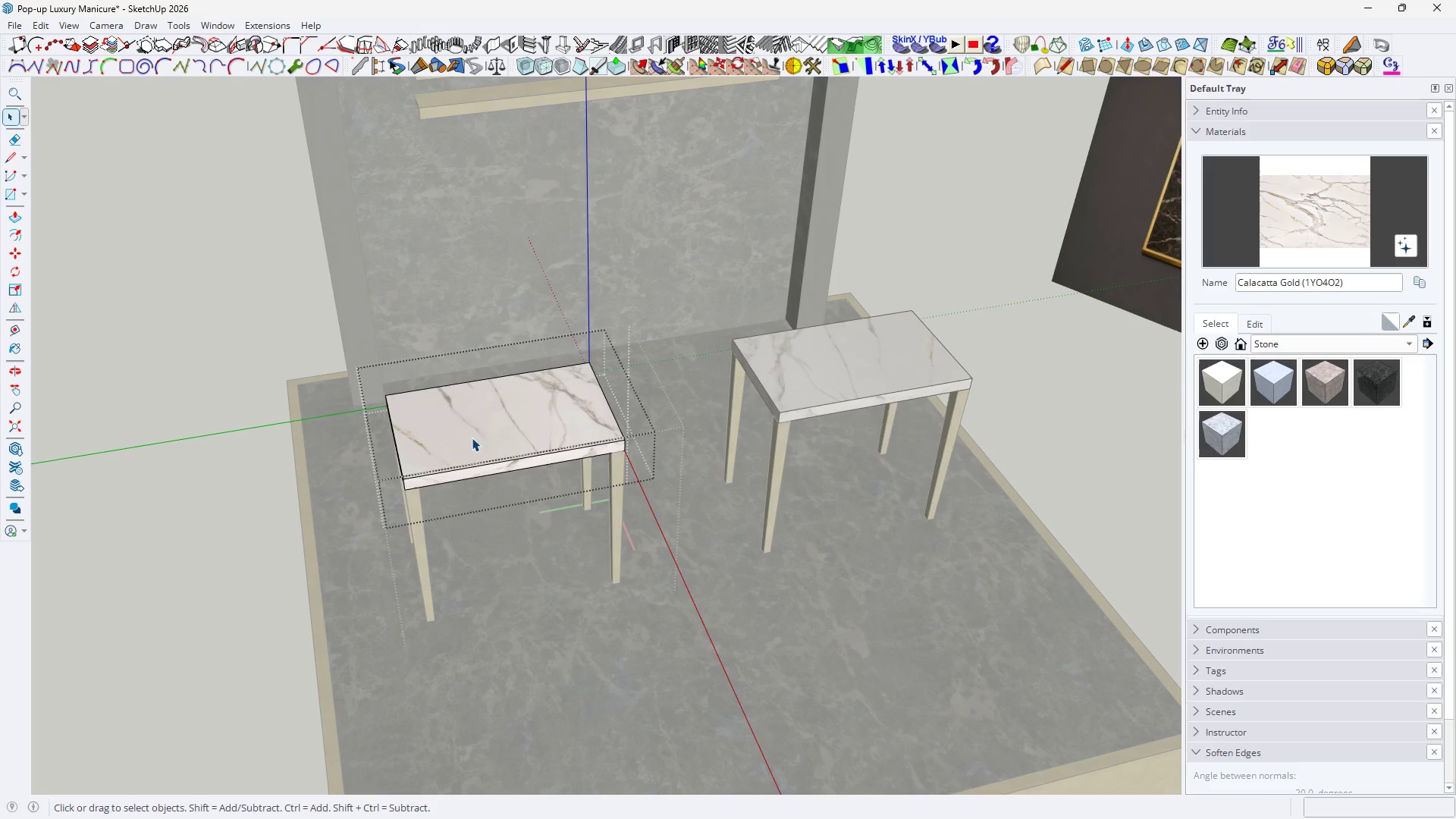 
triple_click([472, 438])
 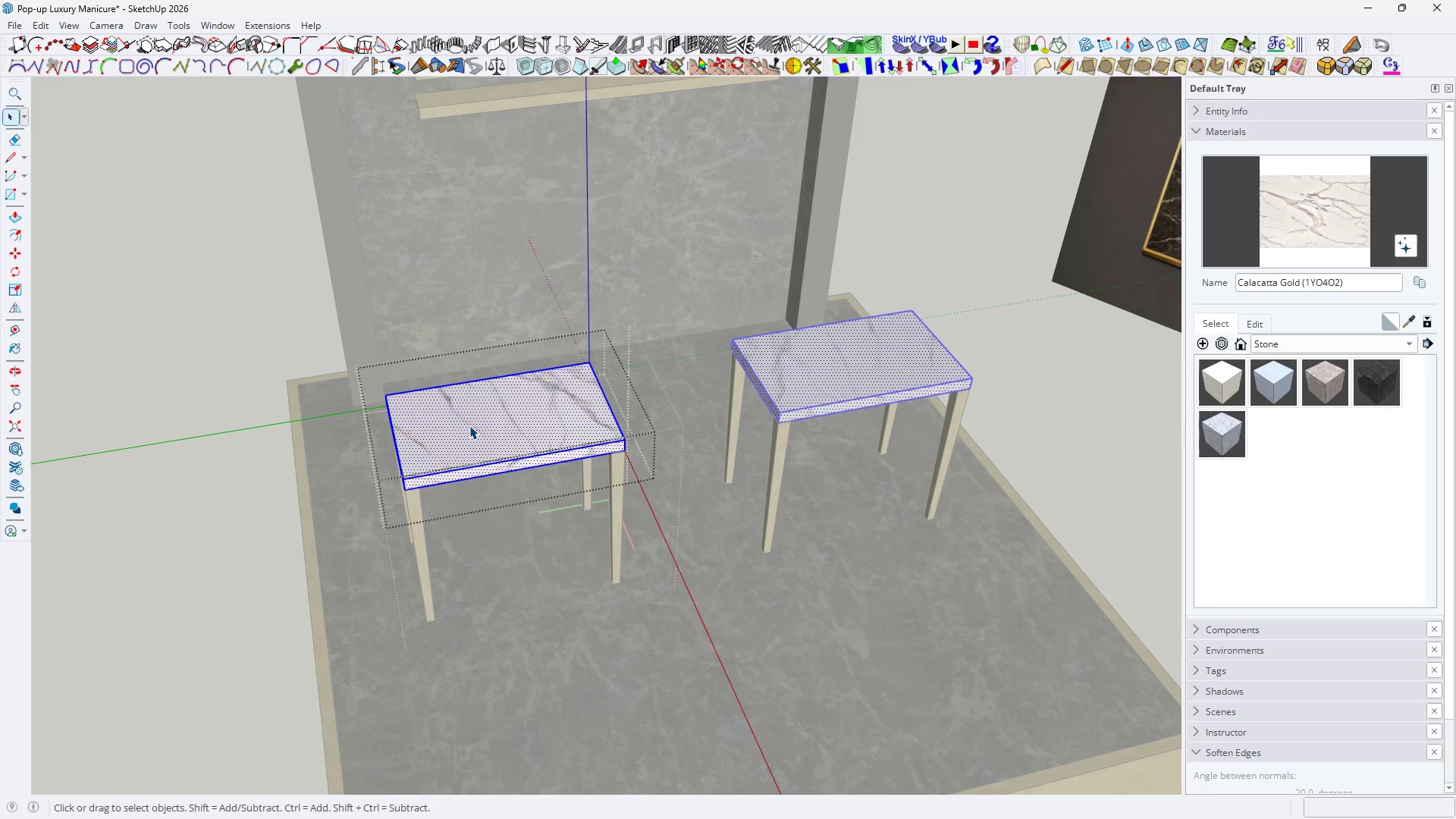 
right_click([469, 425])
 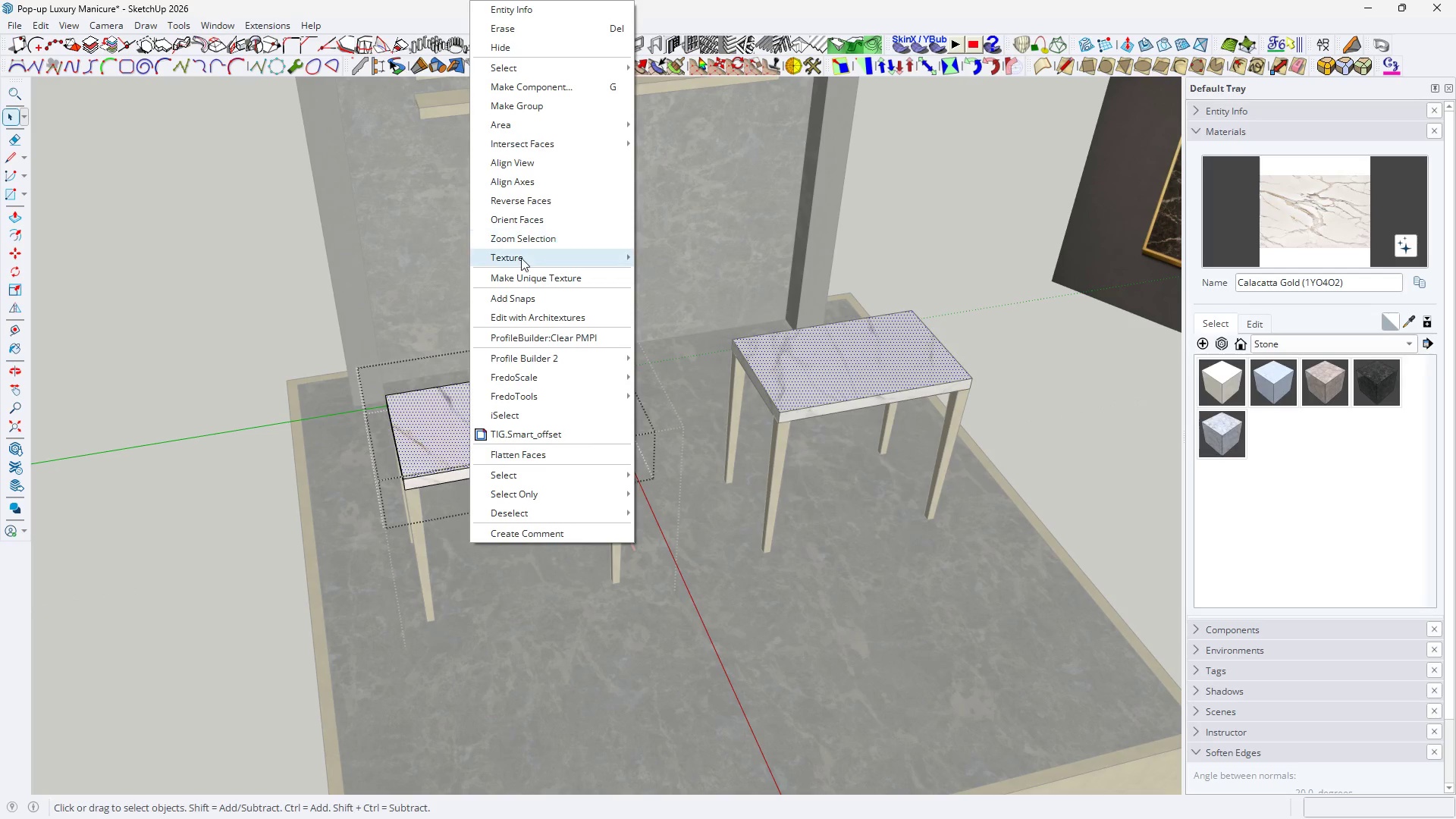 
left_click([521, 257])
 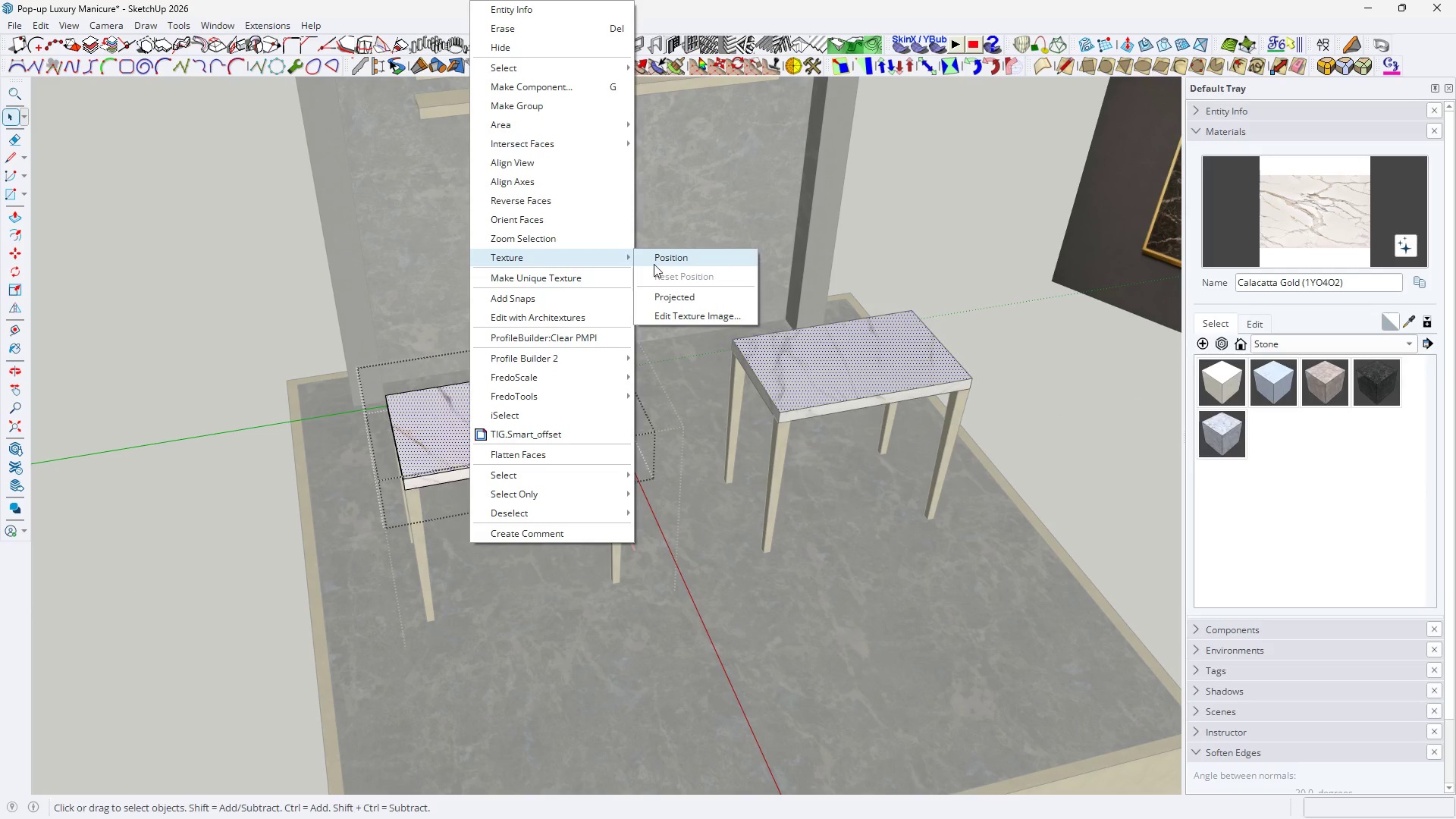 
left_click([654, 264])
 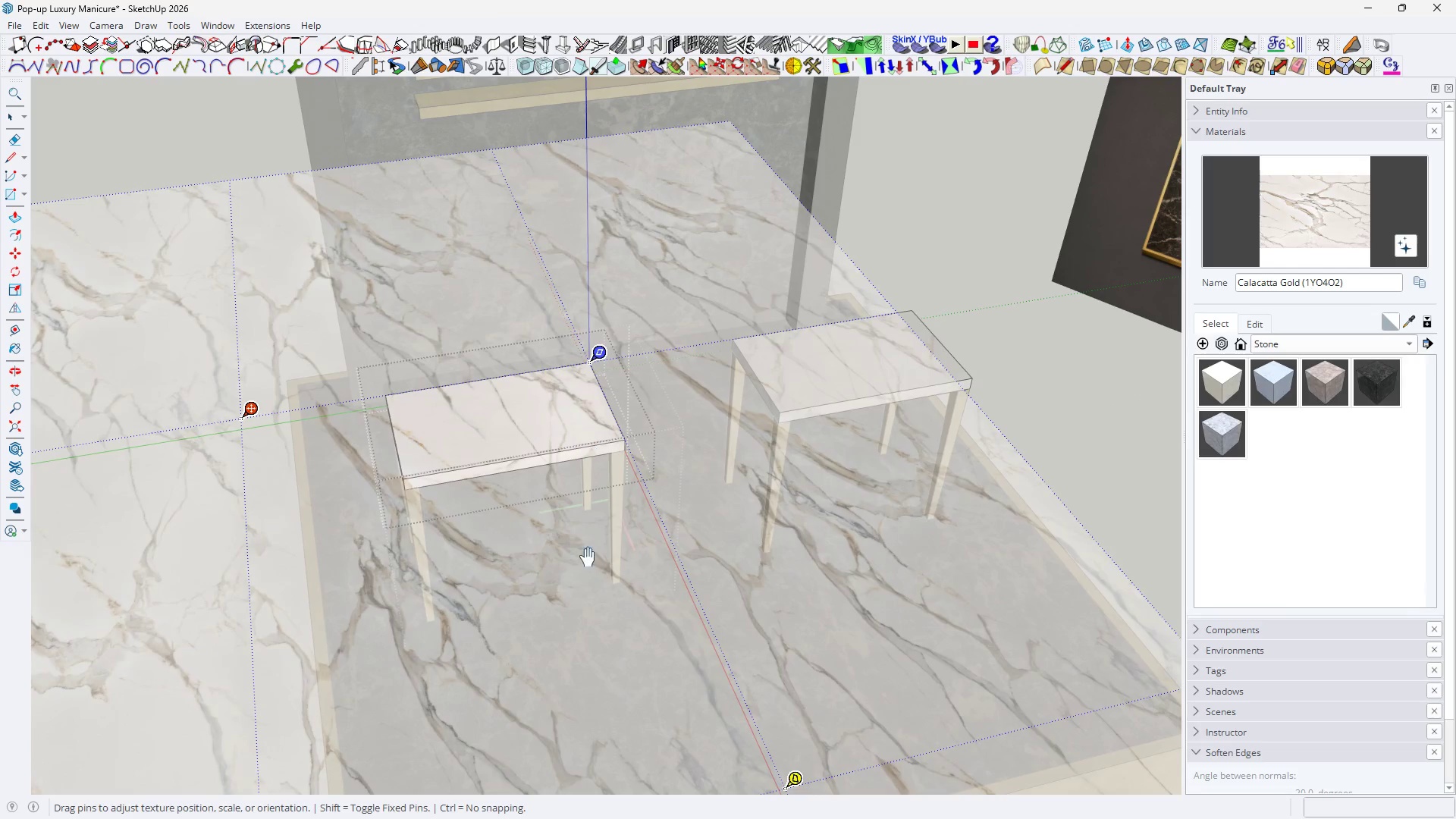 
scroll: coordinate [590, 550], scroll_direction: down, amount: 7.0
 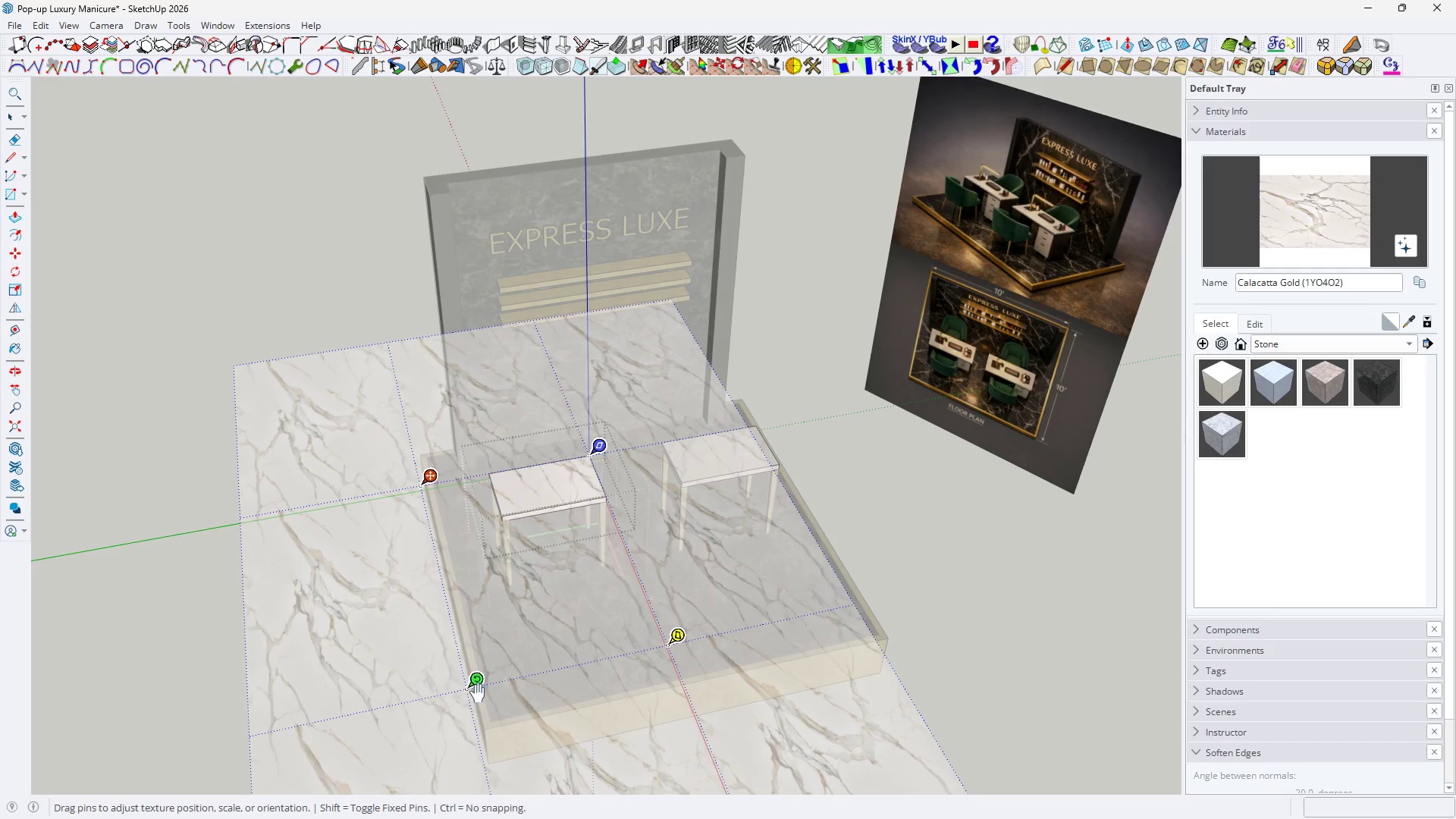 
left_click_drag(start_coordinate=[478, 692], to_coordinate=[544, 636])
 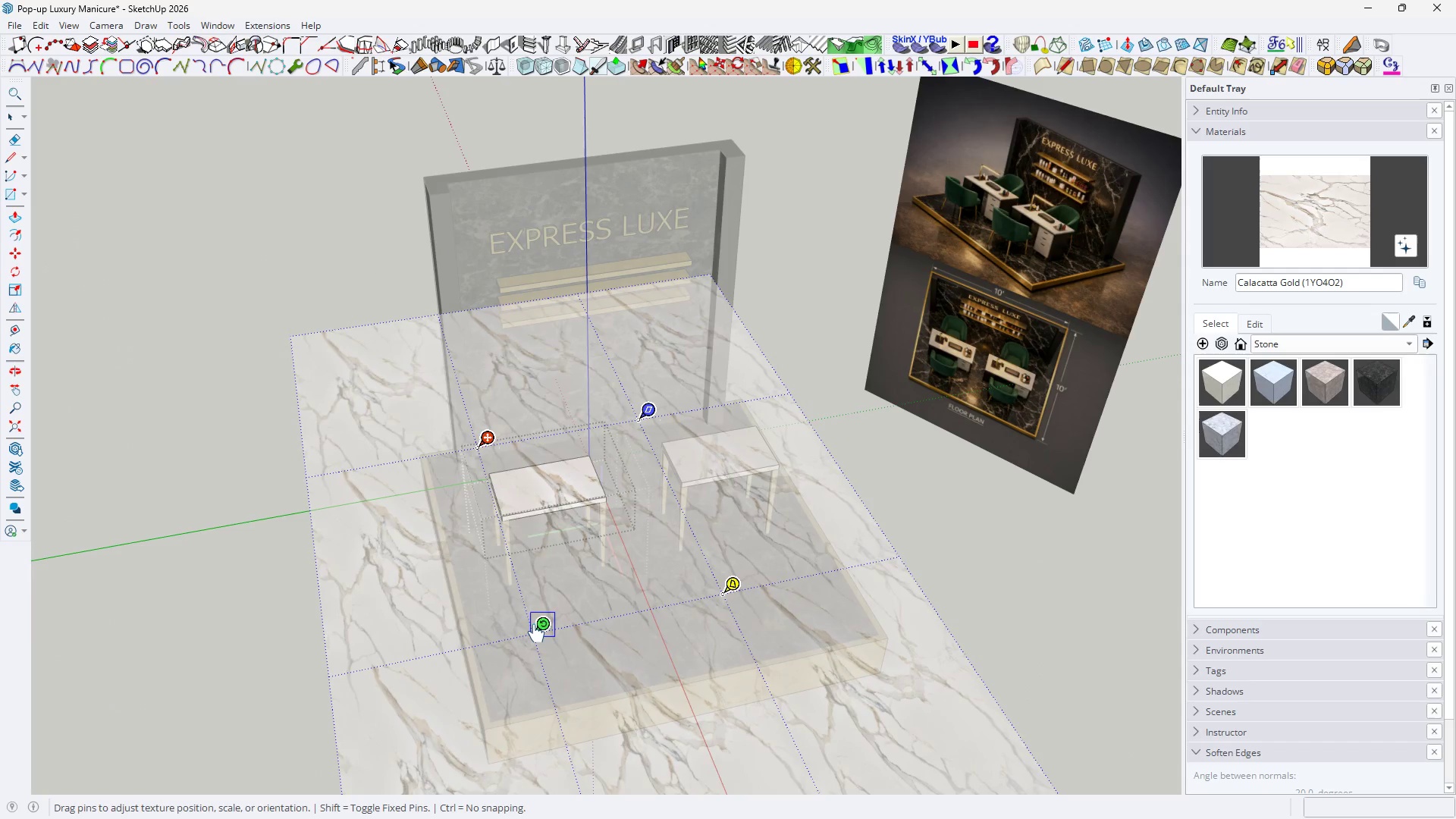 
left_click_drag(start_coordinate=[538, 636], to_coordinate=[550, 608])
 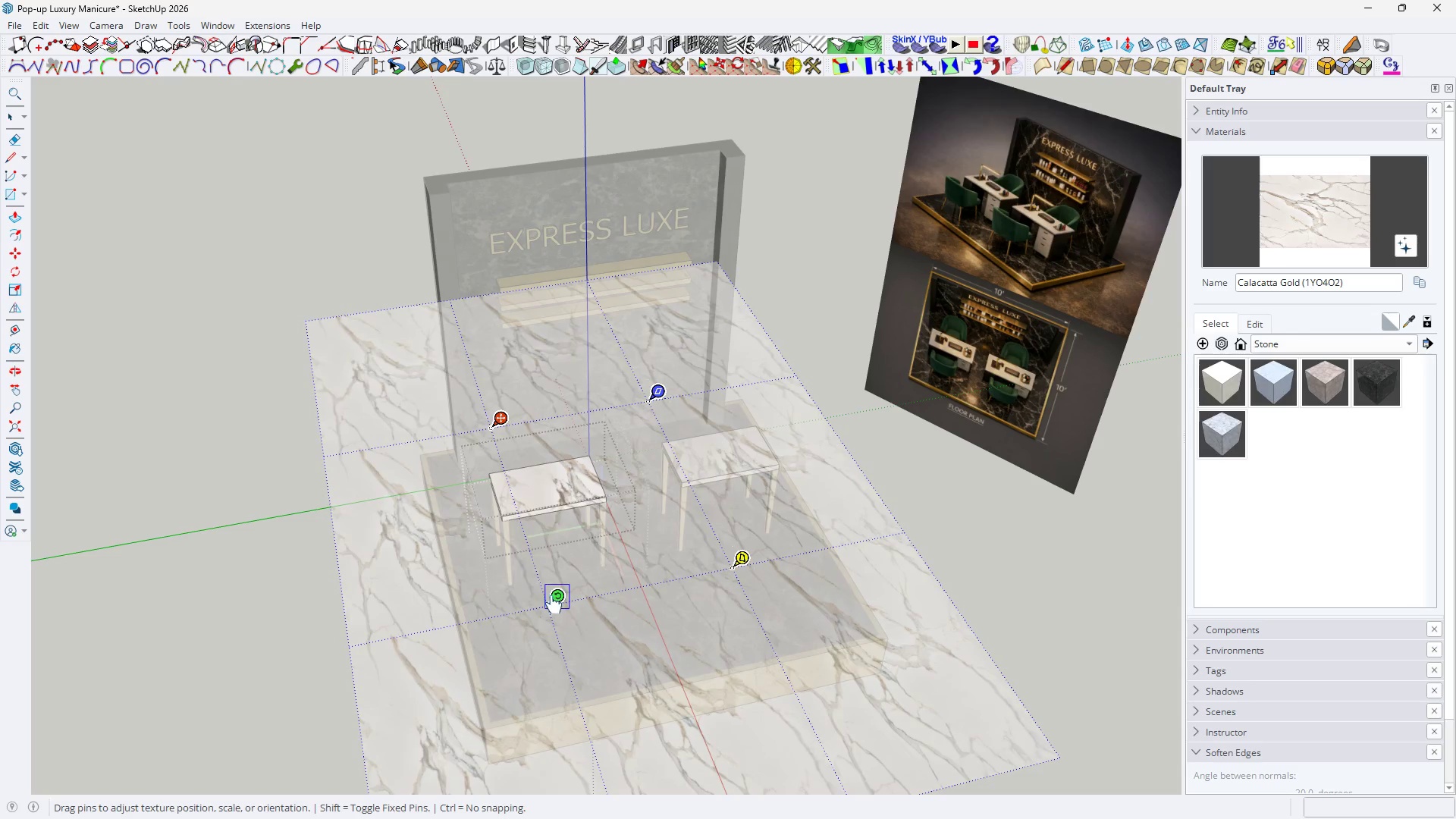 
left_click_drag(start_coordinate=[557, 603], to_coordinate=[628, 400])
 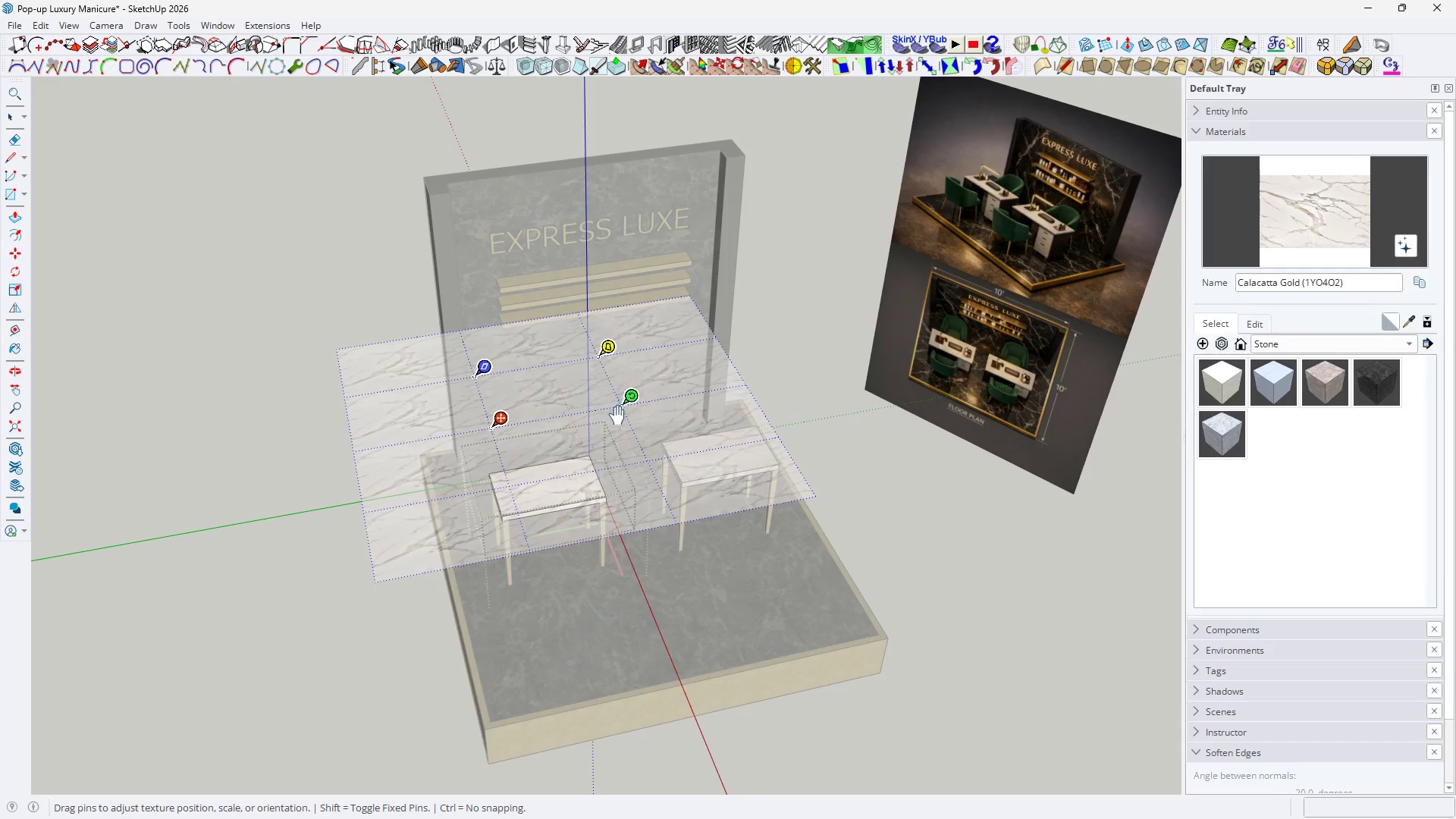 
left_click_drag(start_coordinate=[592, 450], to_coordinate=[513, 483])
 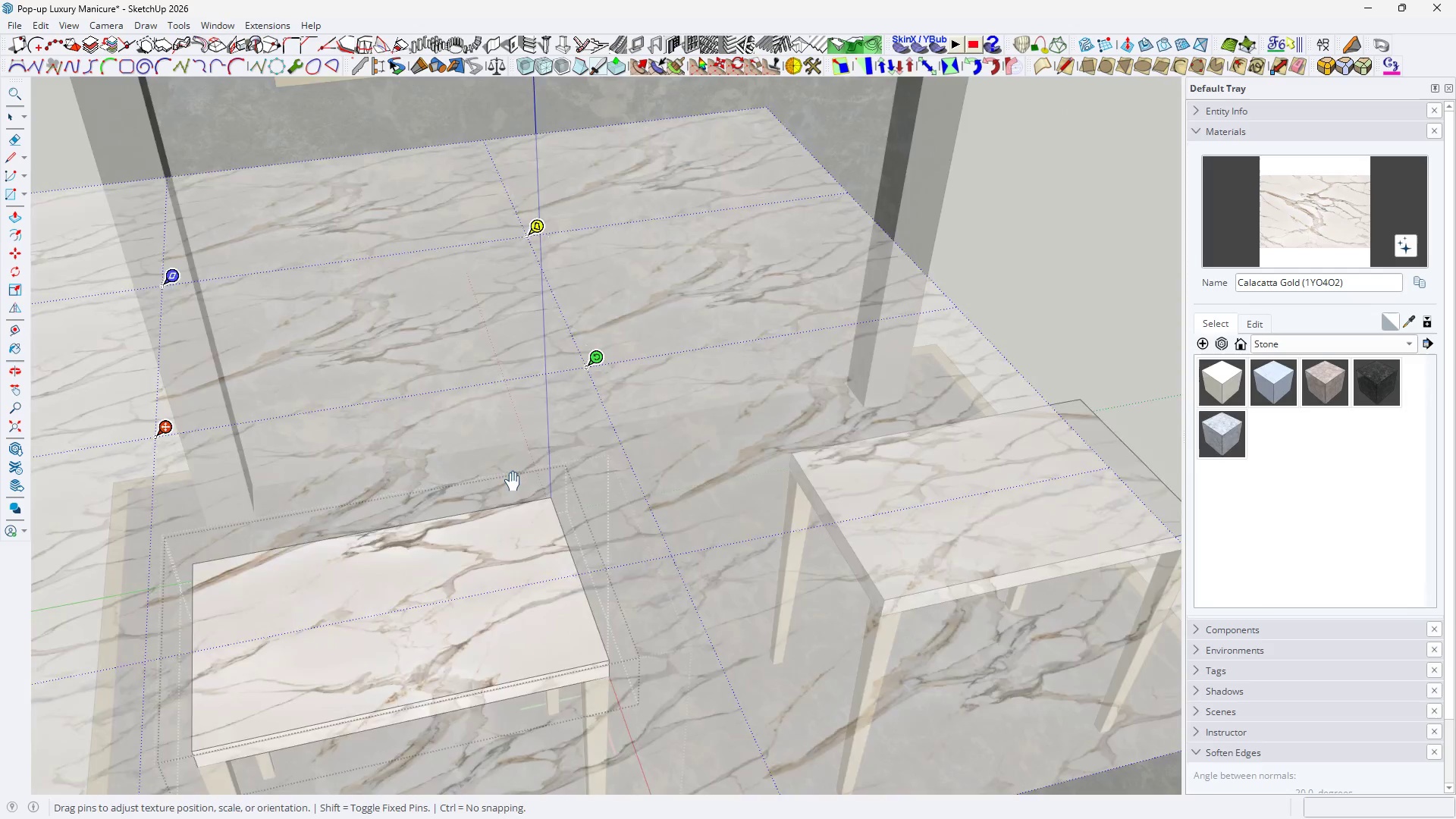 
scroll: coordinate [594, 447], scroll_direction: up, amount: 9.0
 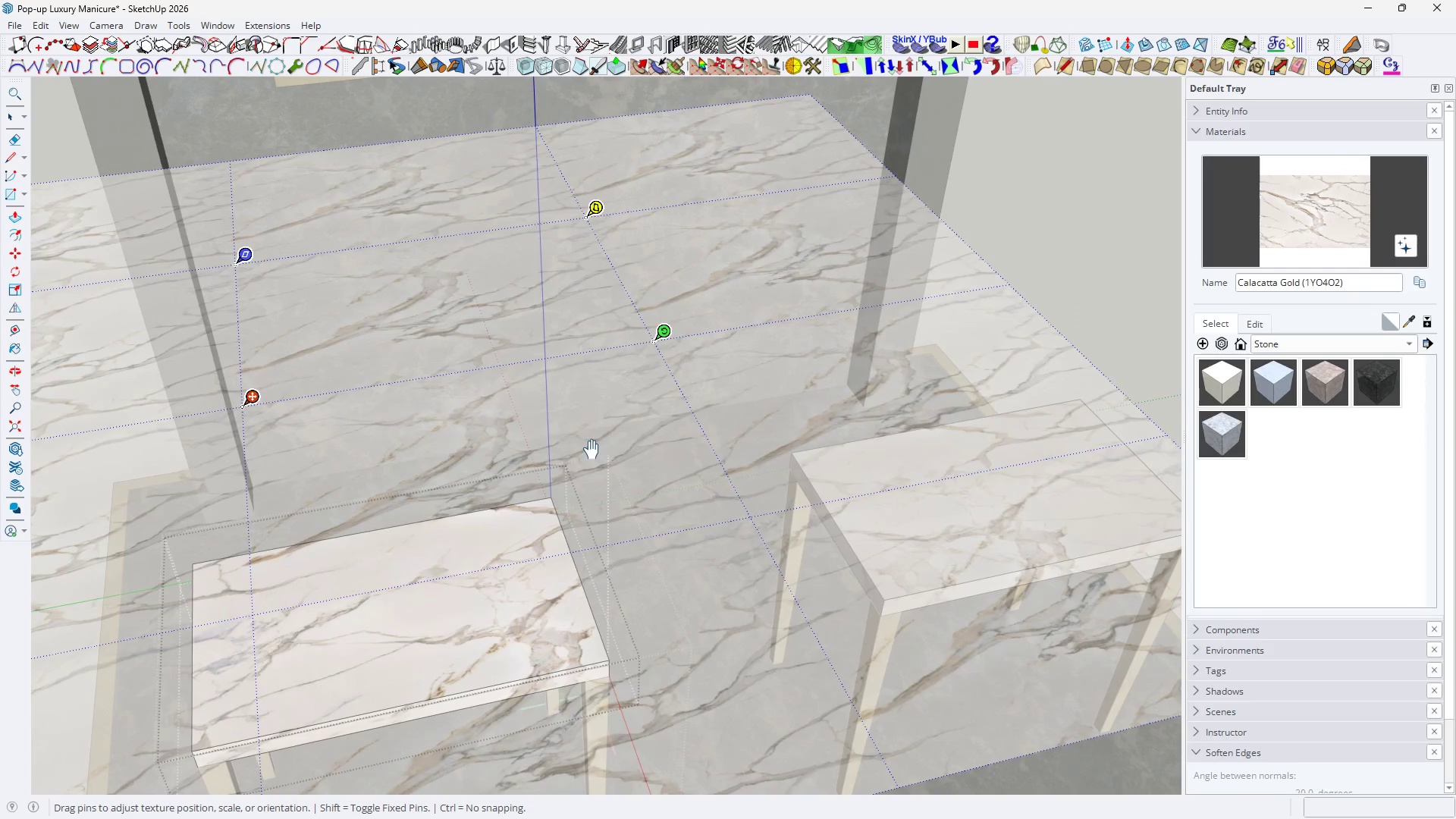 
scroll: coordinate [514, 482], scroll_direction: down, amount: 4.0
 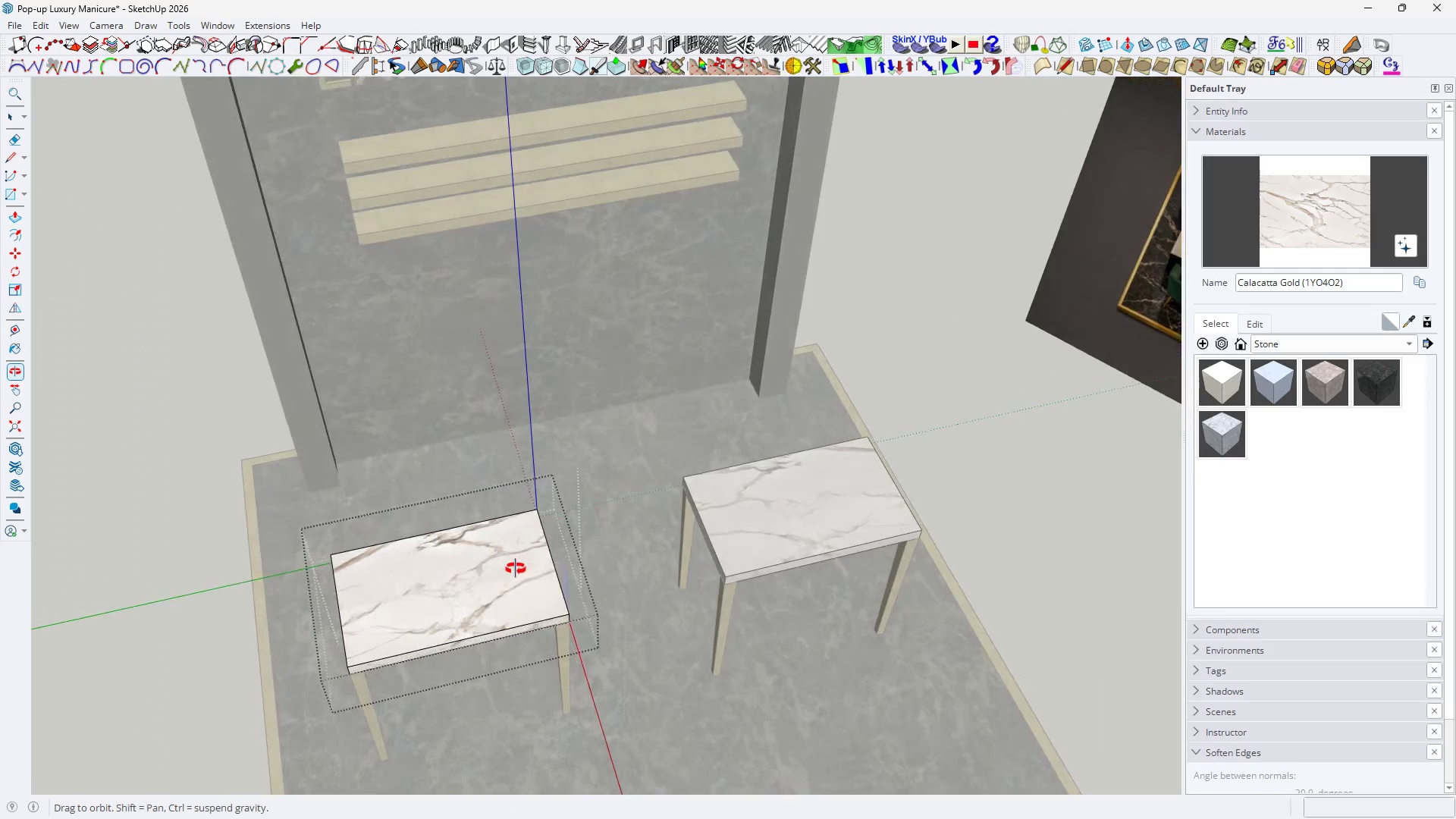 
left_click_drag(start_coordinate=[416, 551], to_coordinate=[397, 676])
 